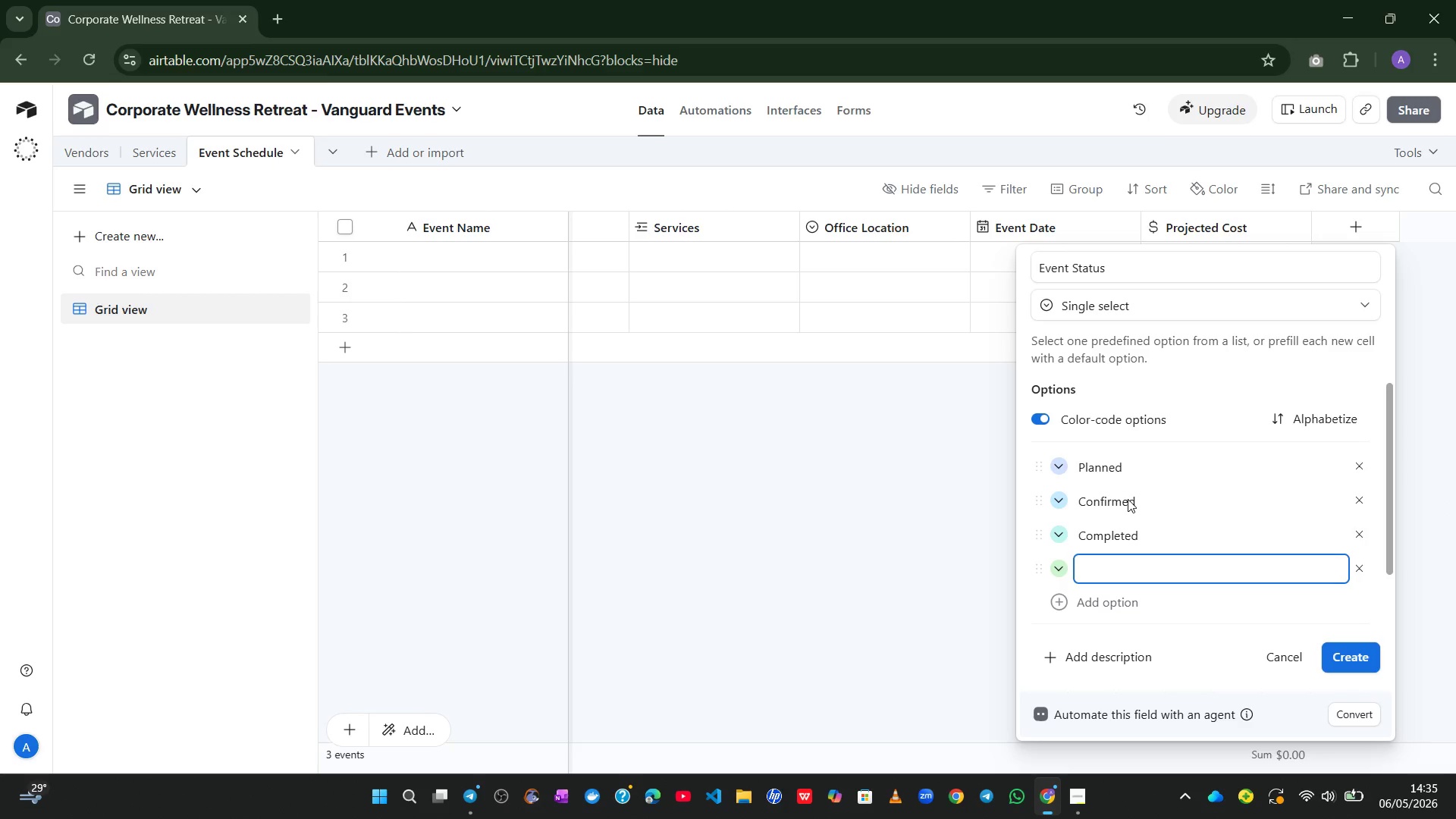 
type(Cancelled)
 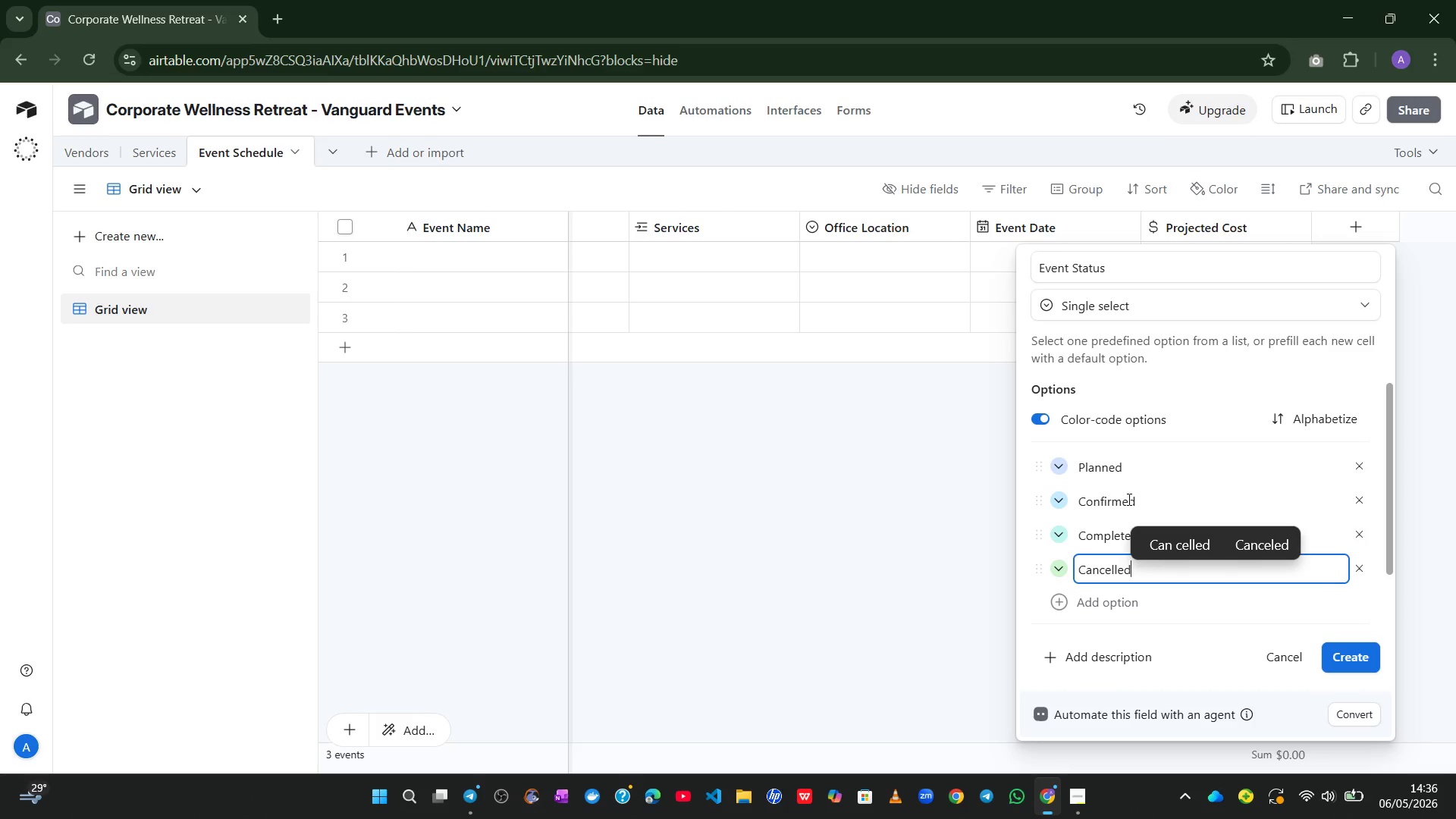 
wait(22.97)
 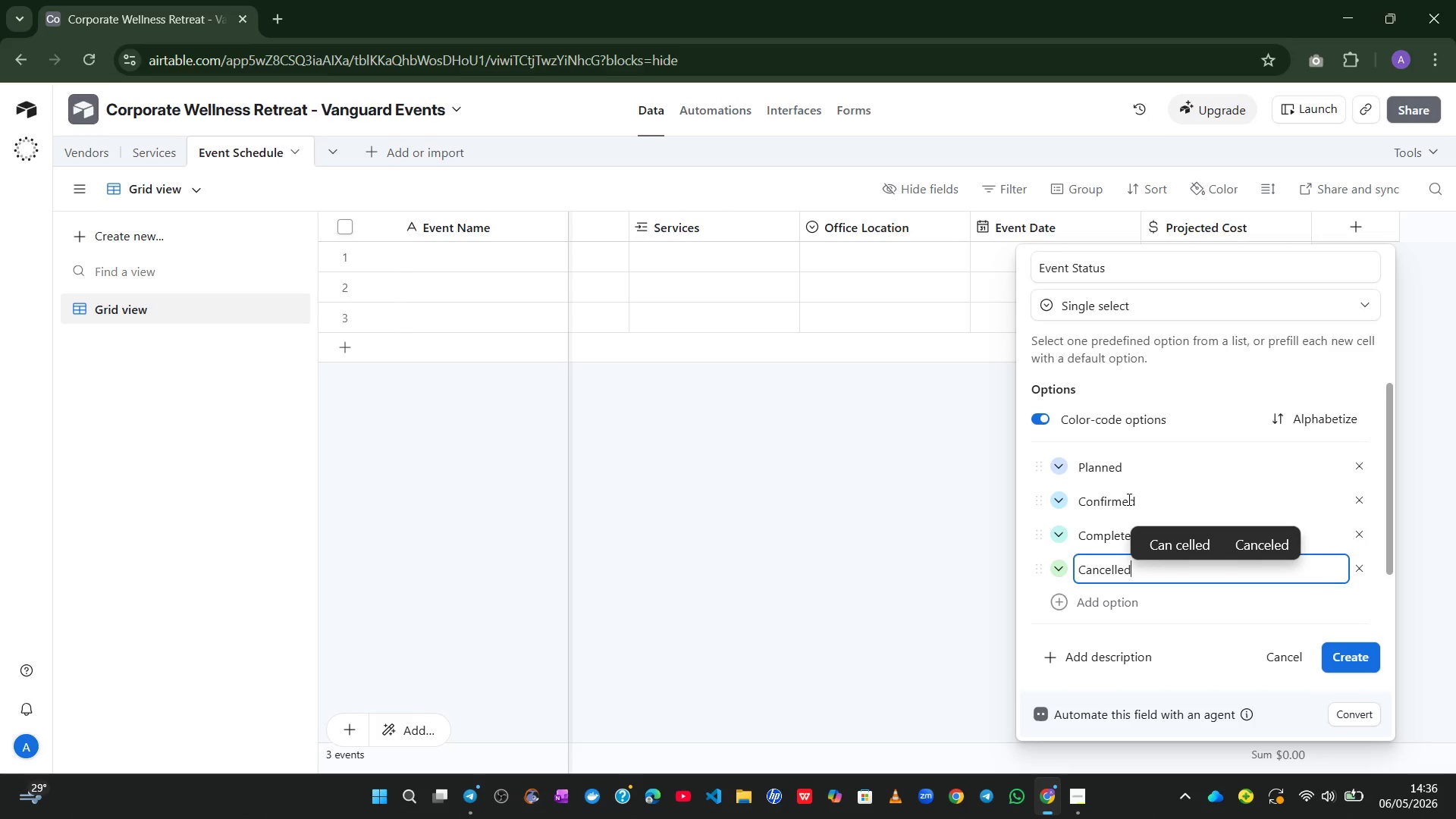 
left_click([1359, 653])
 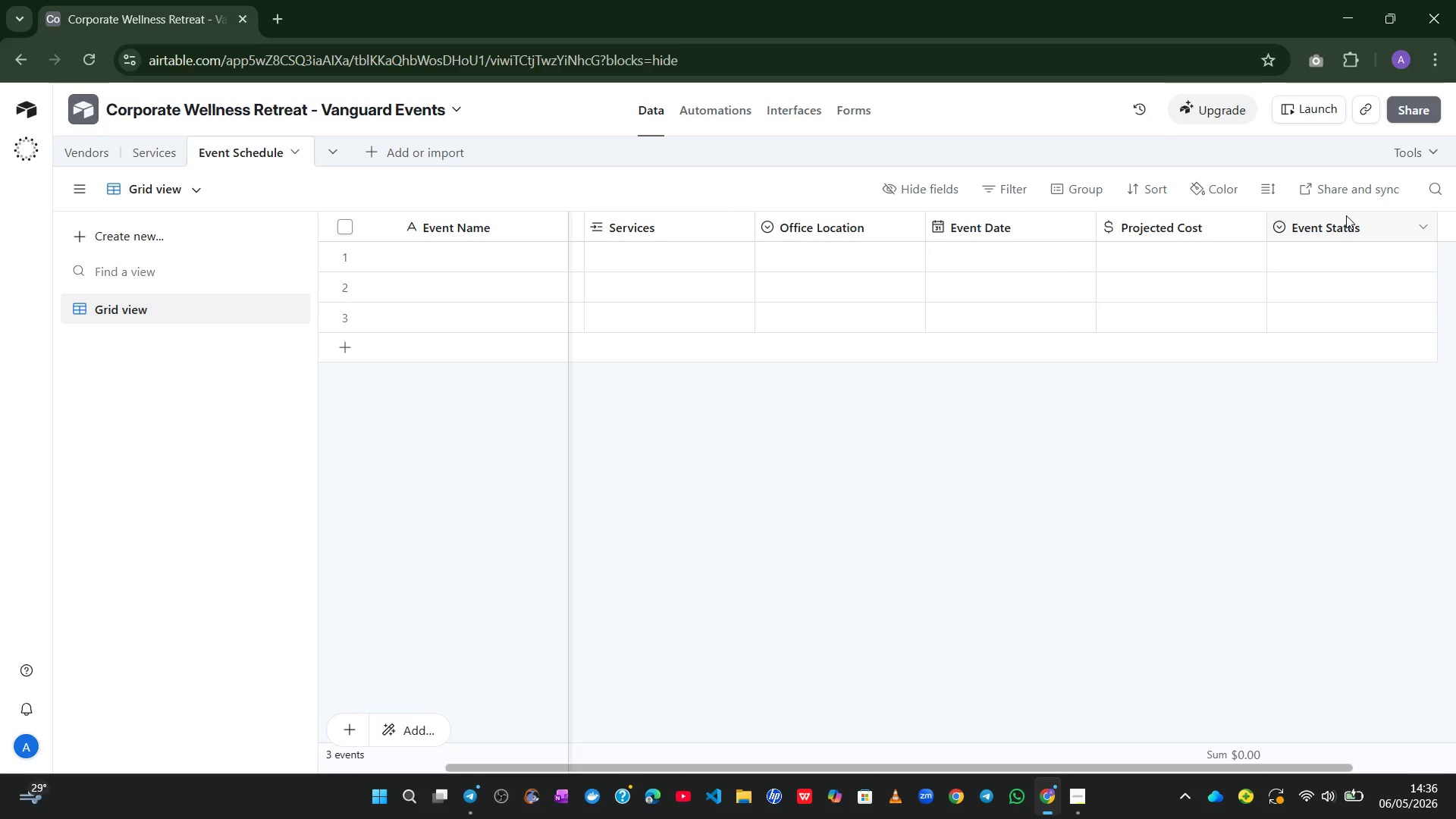 
wait(18.53)
 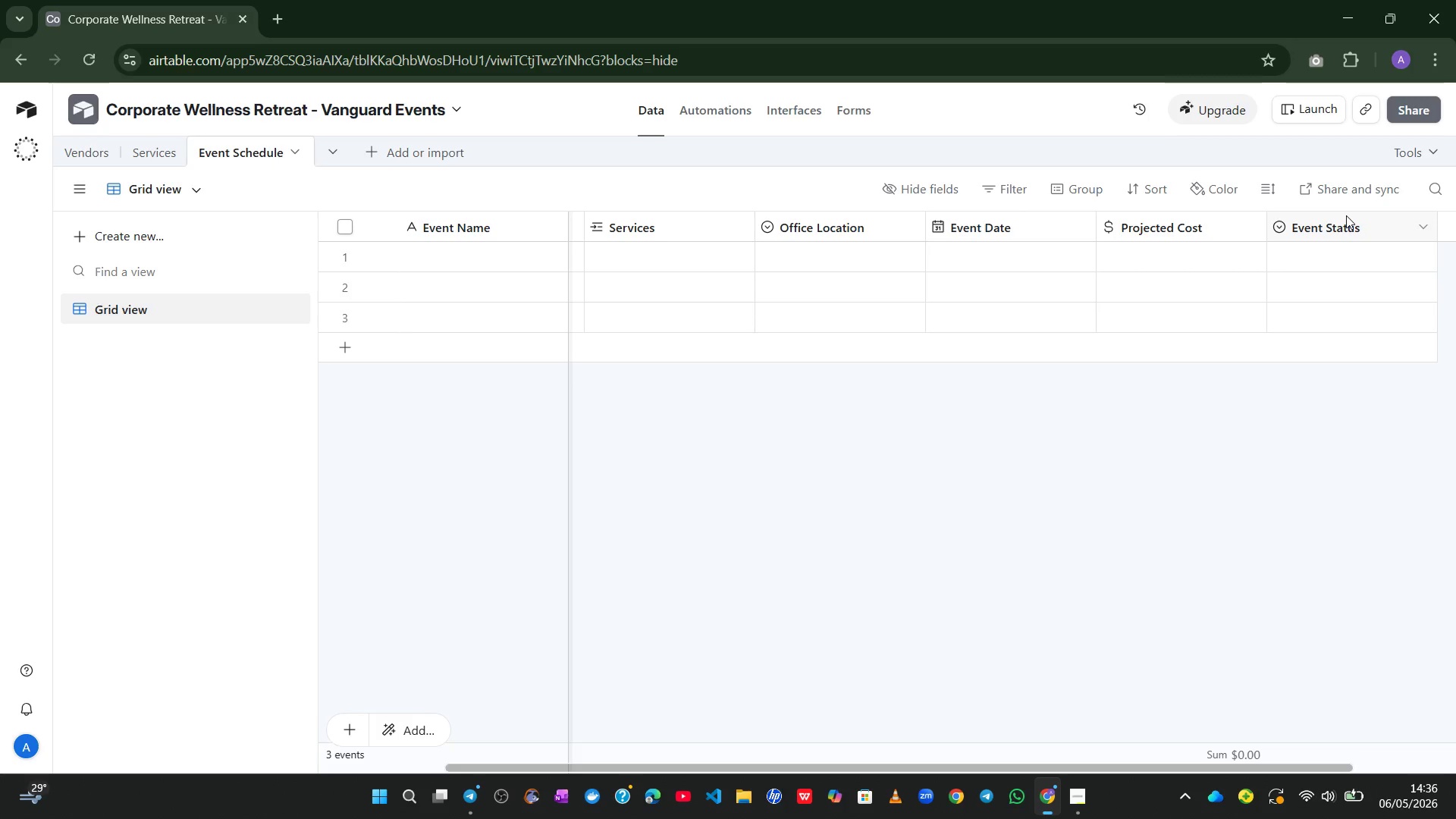 
double_click([1348, 222])
 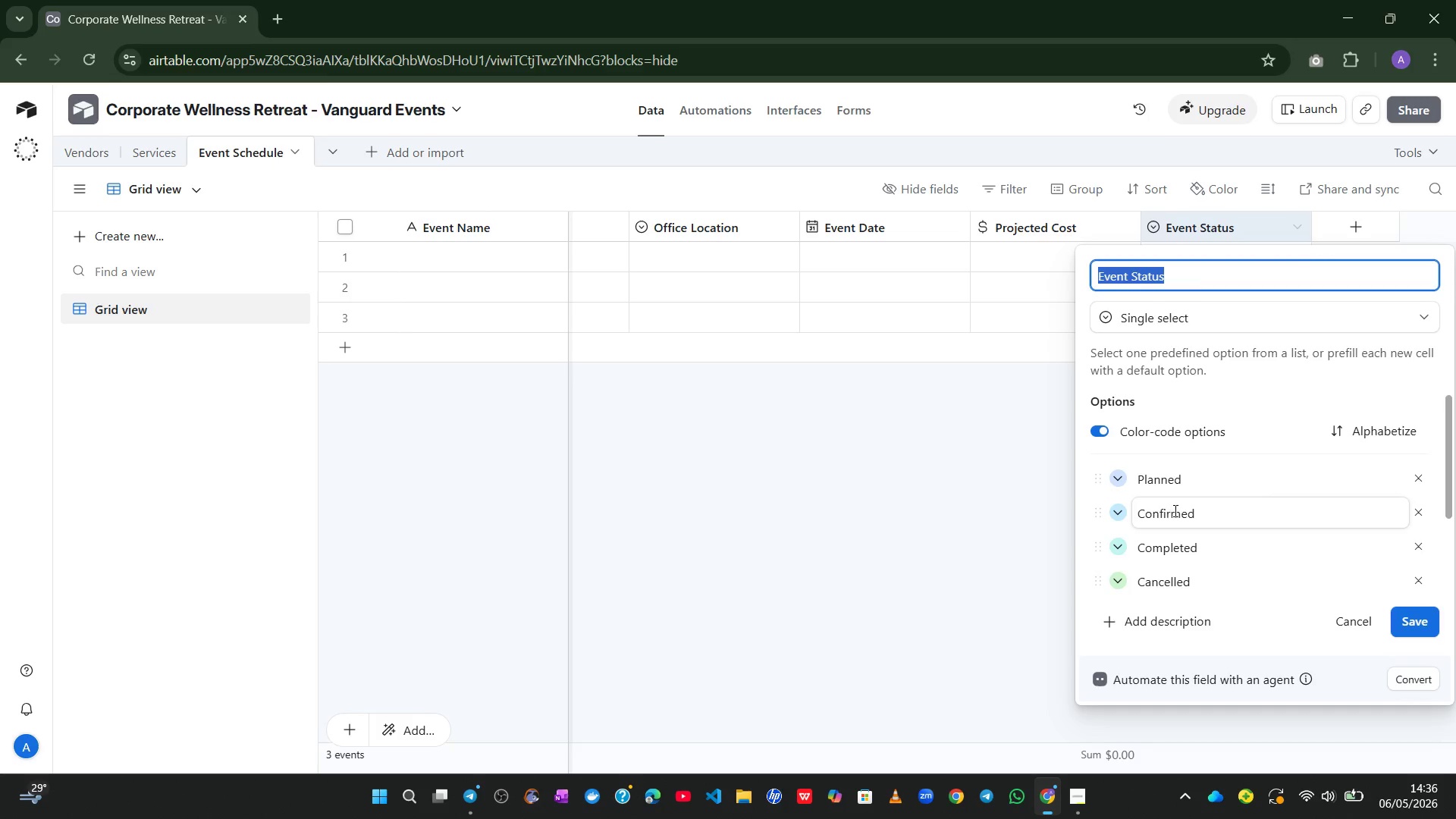 
wait(9.28)
 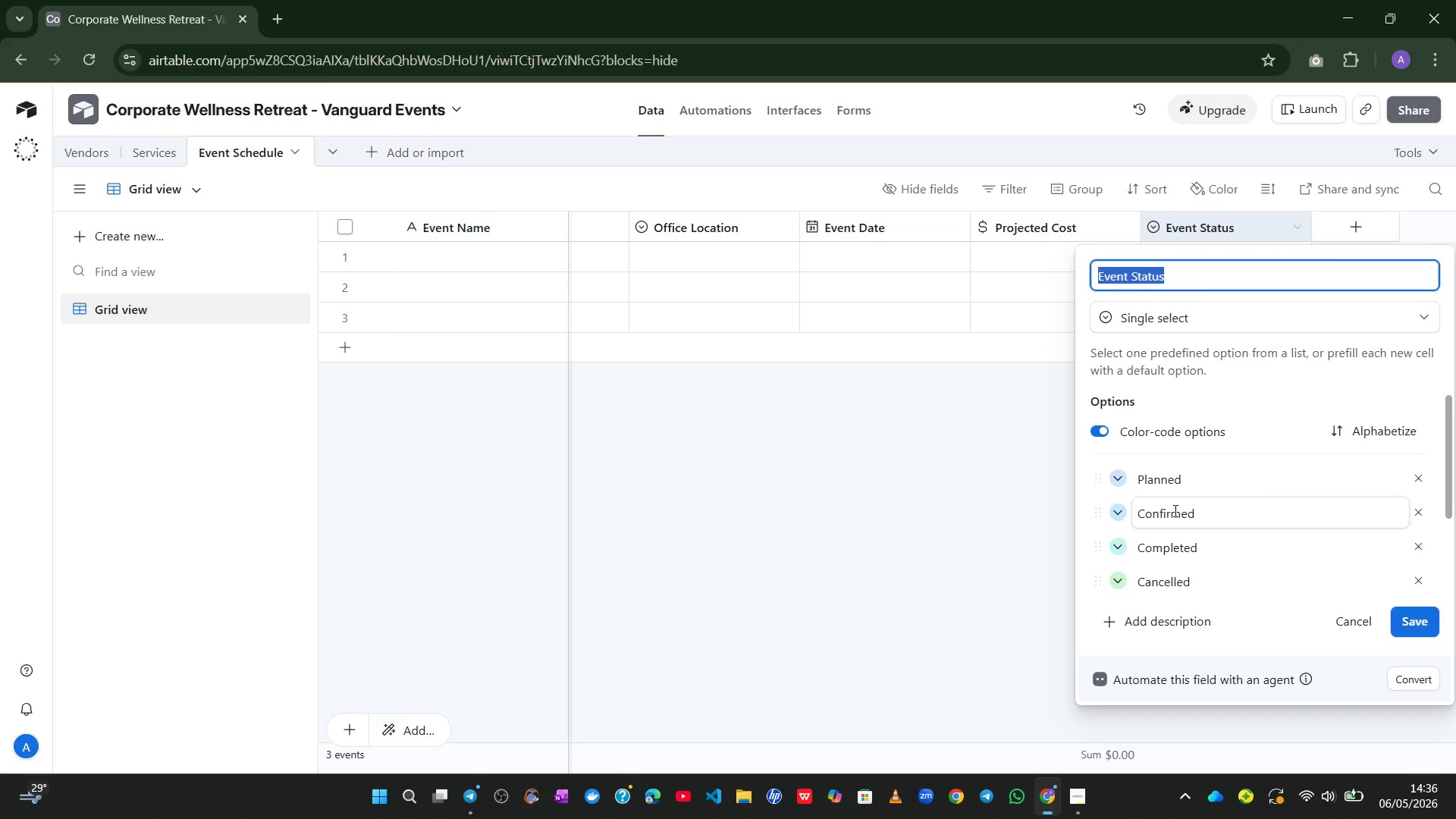 
left_click([1414, 620])
 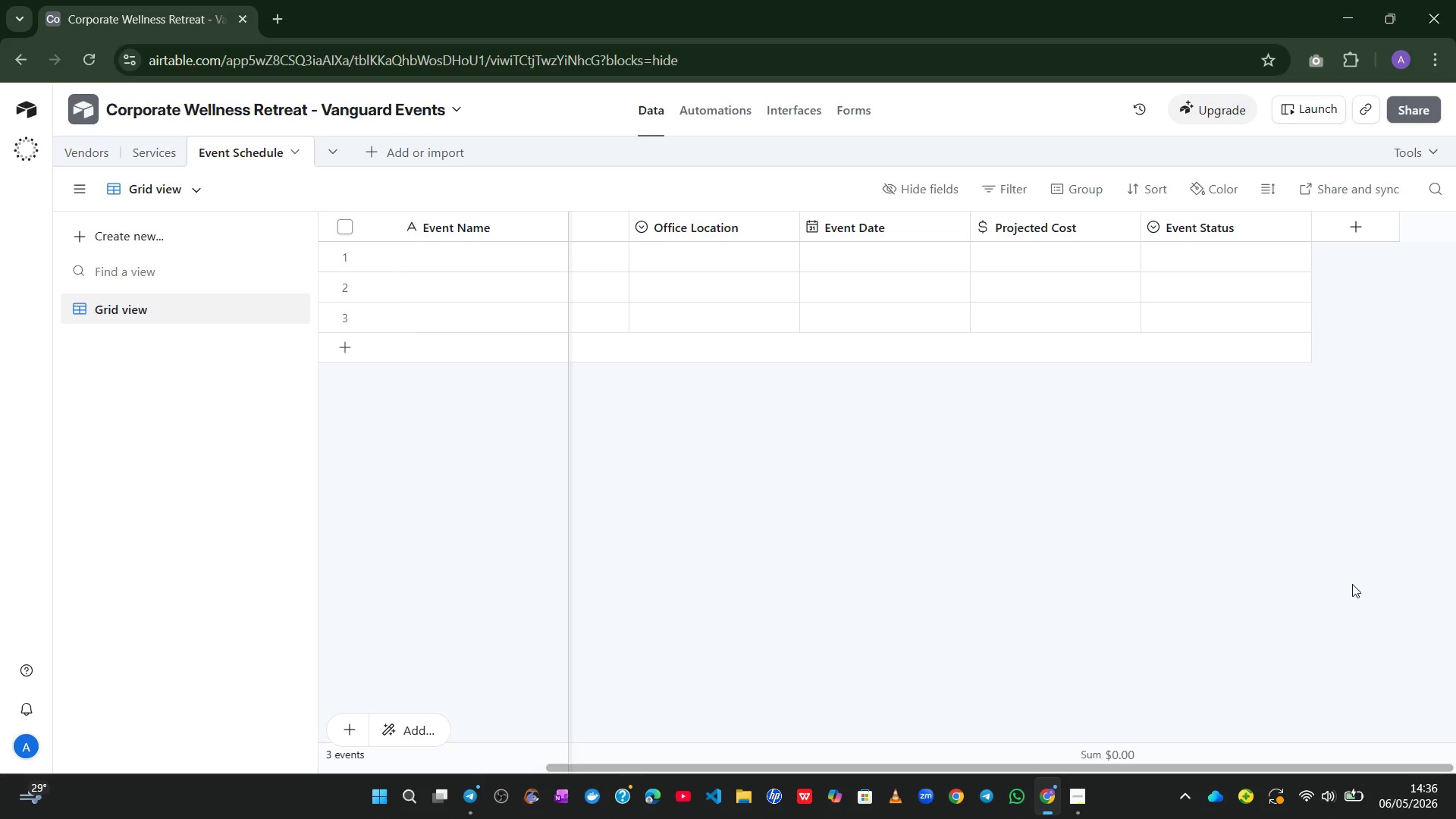 
wait(15.19)
 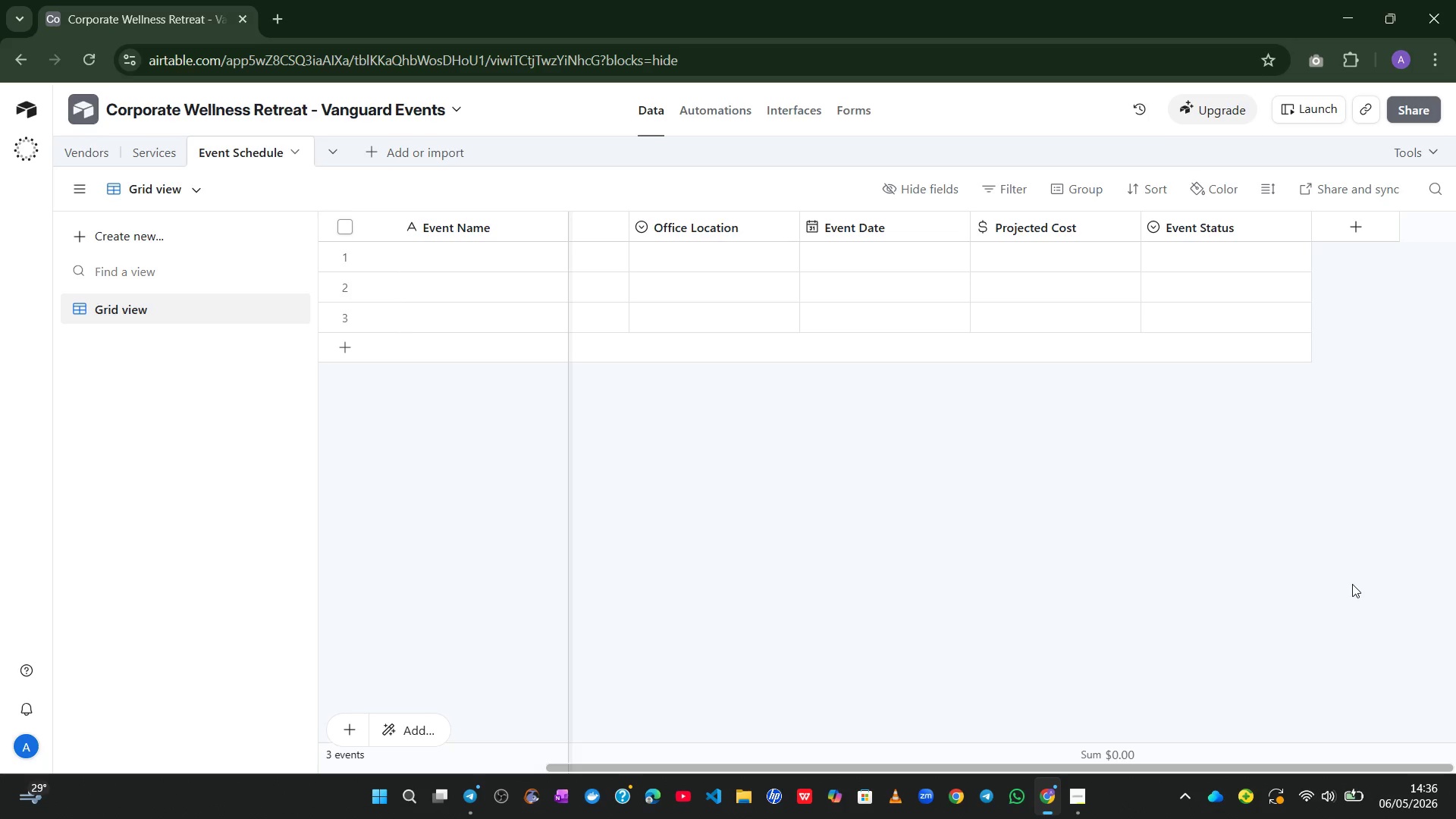 
left_click([416, 253])
 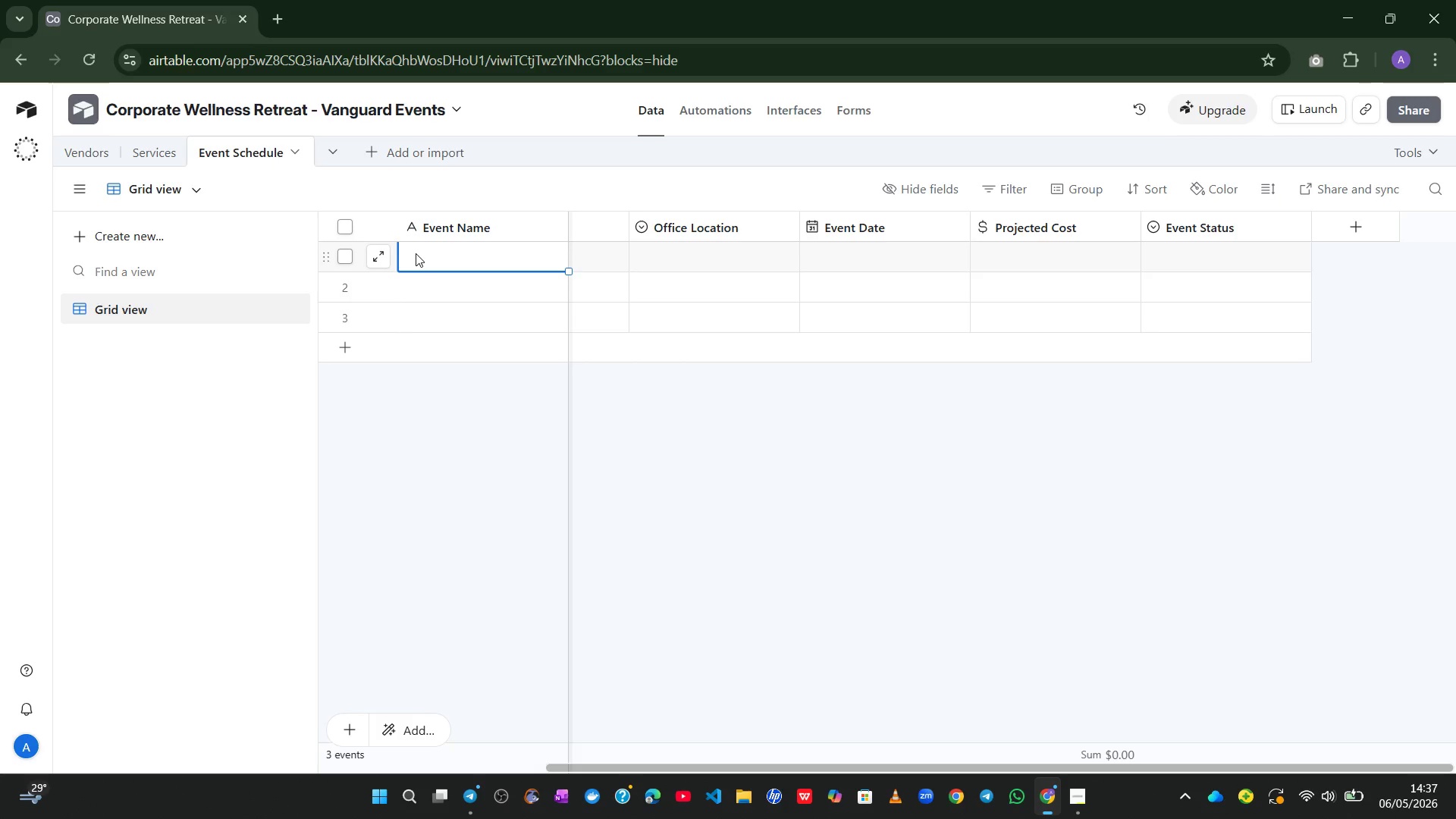 
type(NY Morning Yoga)
 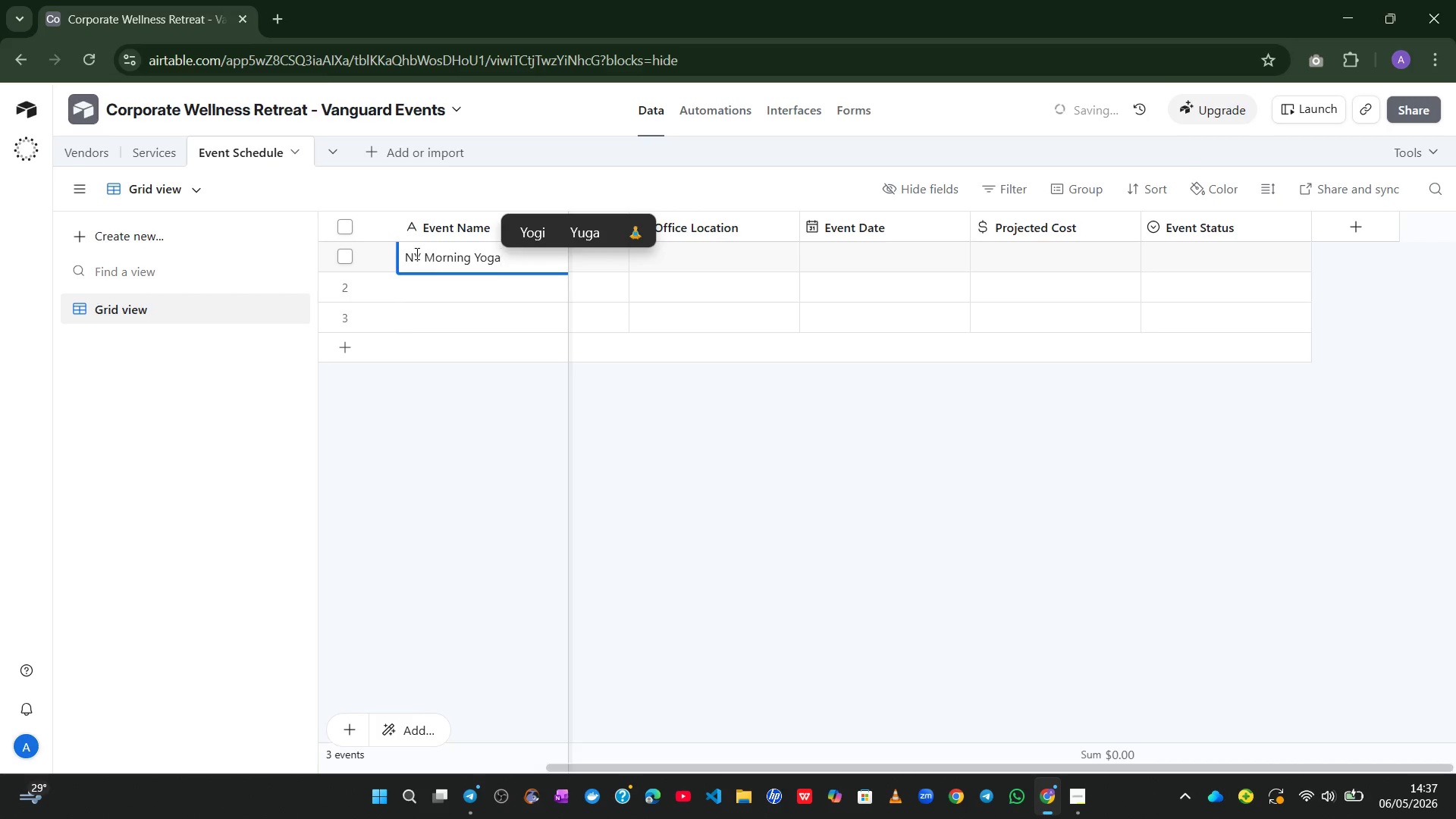 
key(Enter)
 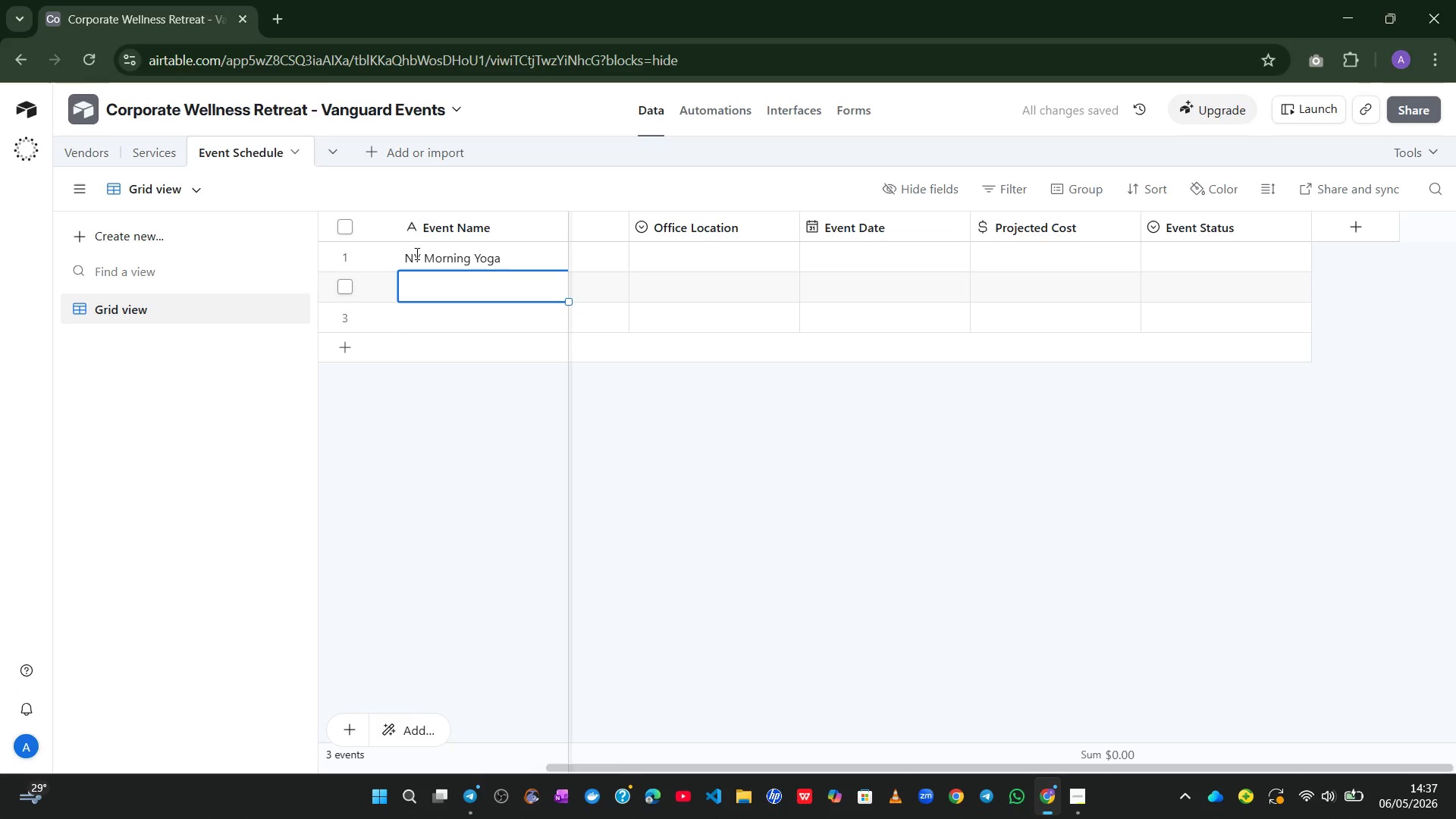 
type(F)
key(Backspace)
type(SF Nutrition Talk)
 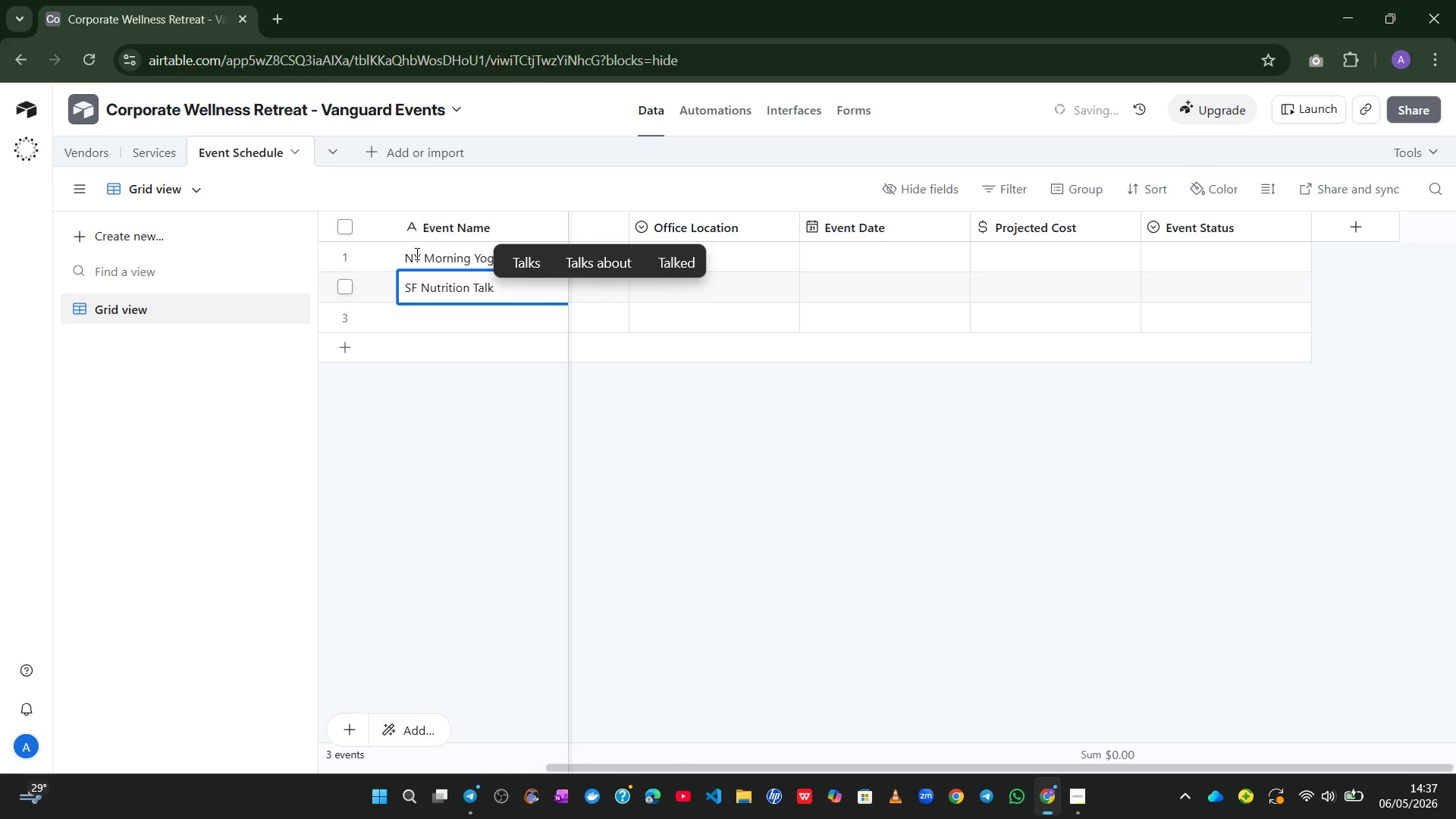 
key(Enter)
 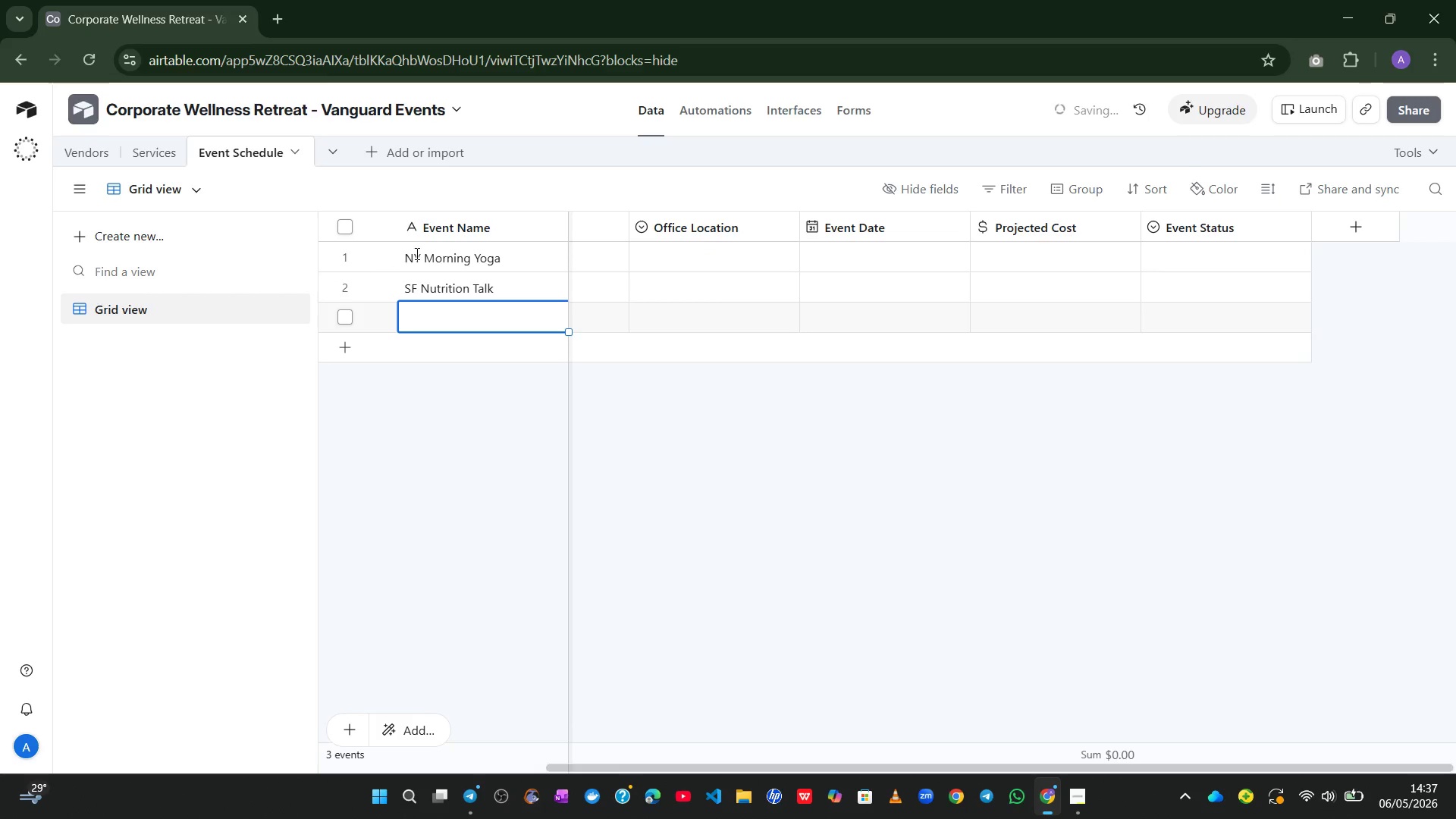 
type(Austio)
key(Backspace)
type(n Stree)
key(Backspace)
type(ss Worksh)
 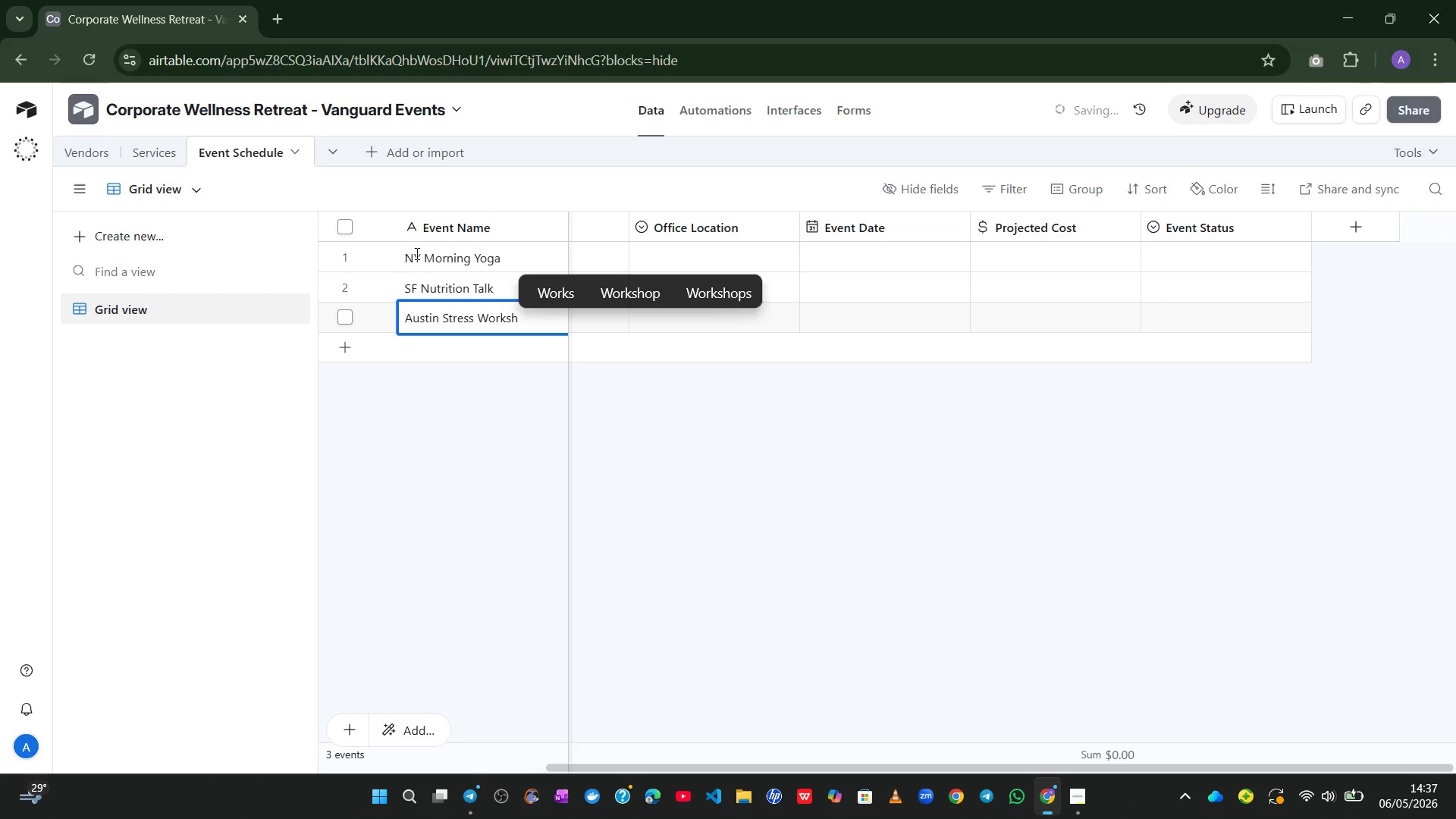 
type(op)
 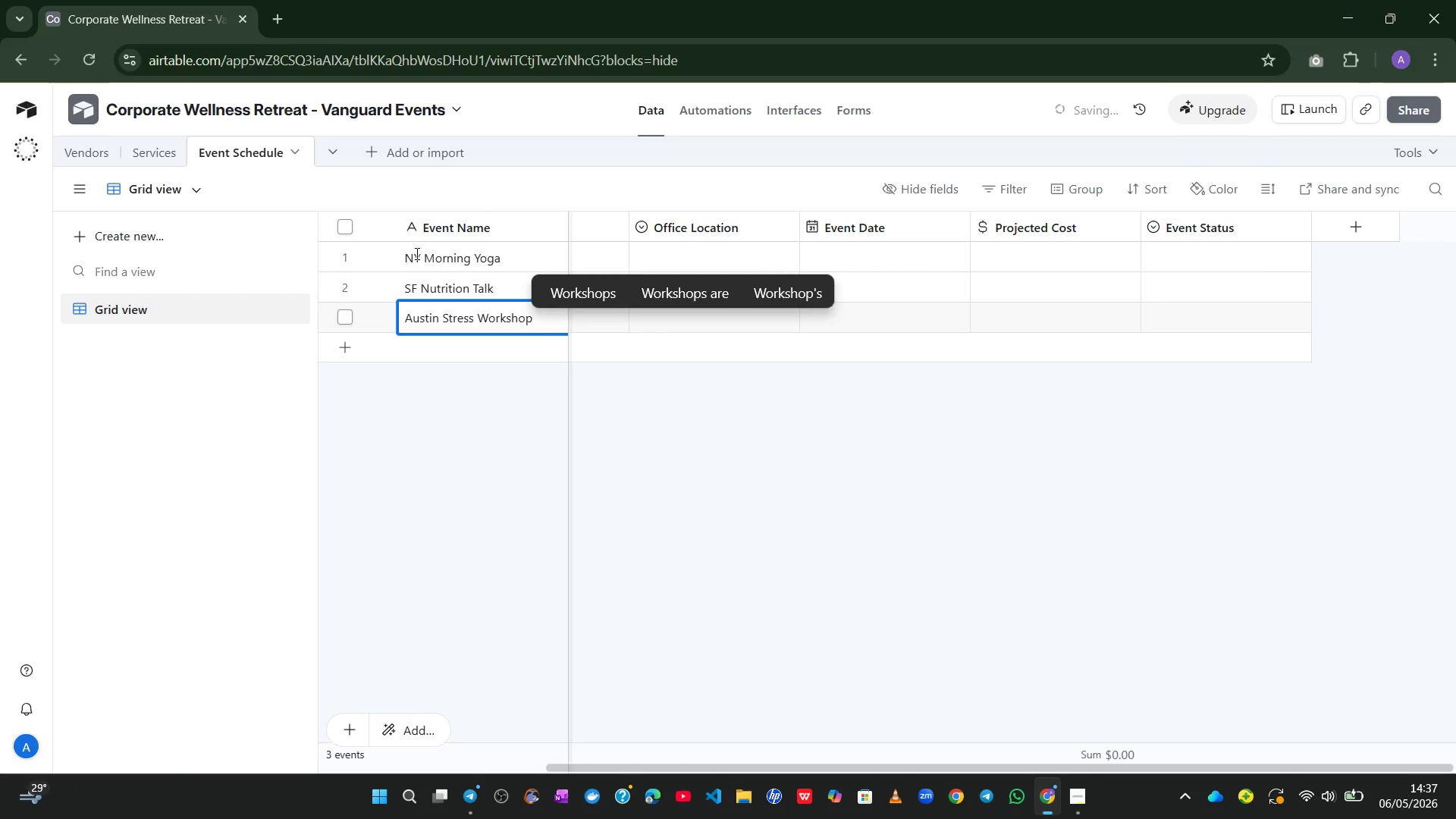 
key(Shift+Enter)
 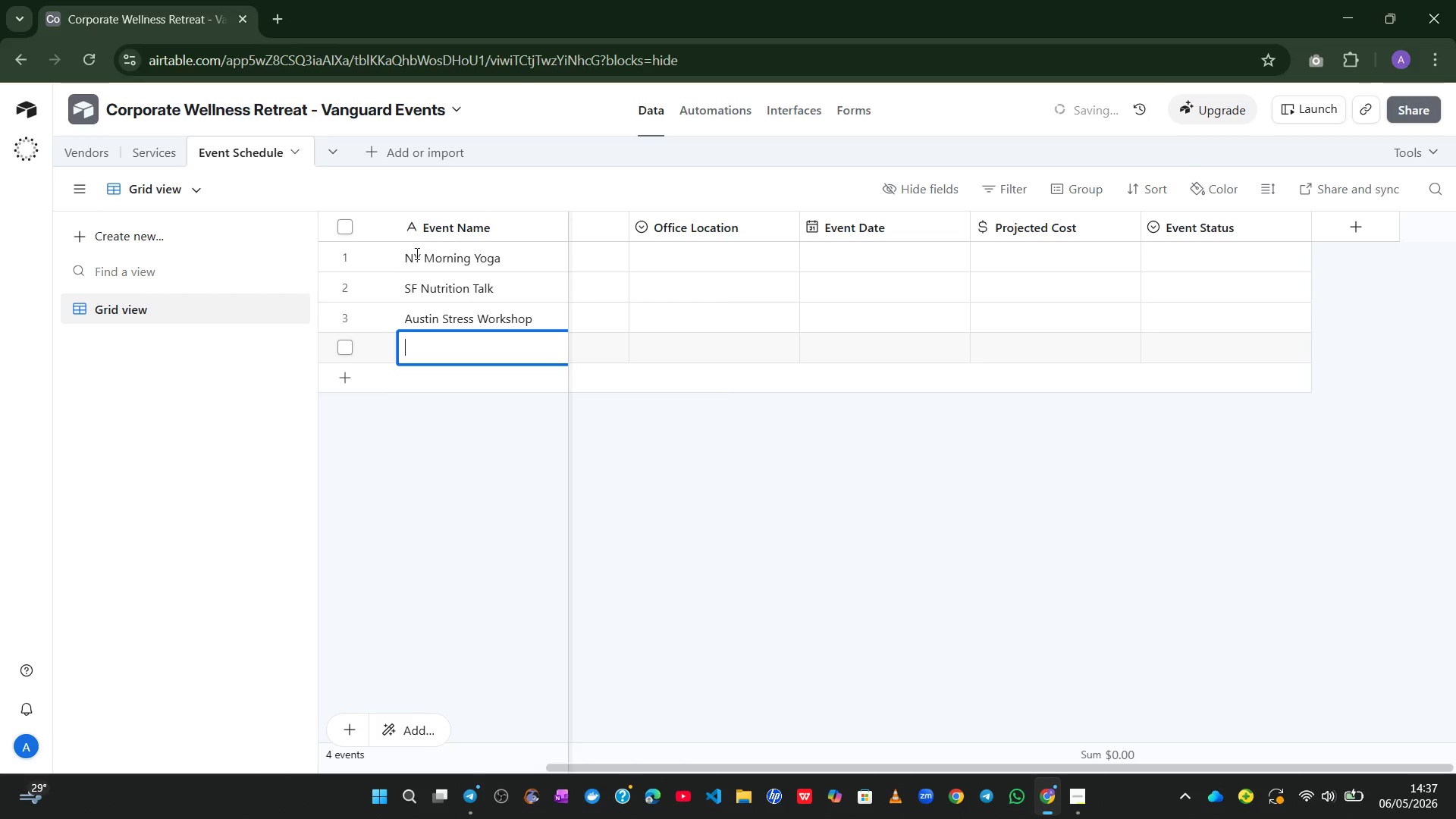 
key(Shift+Enter)
 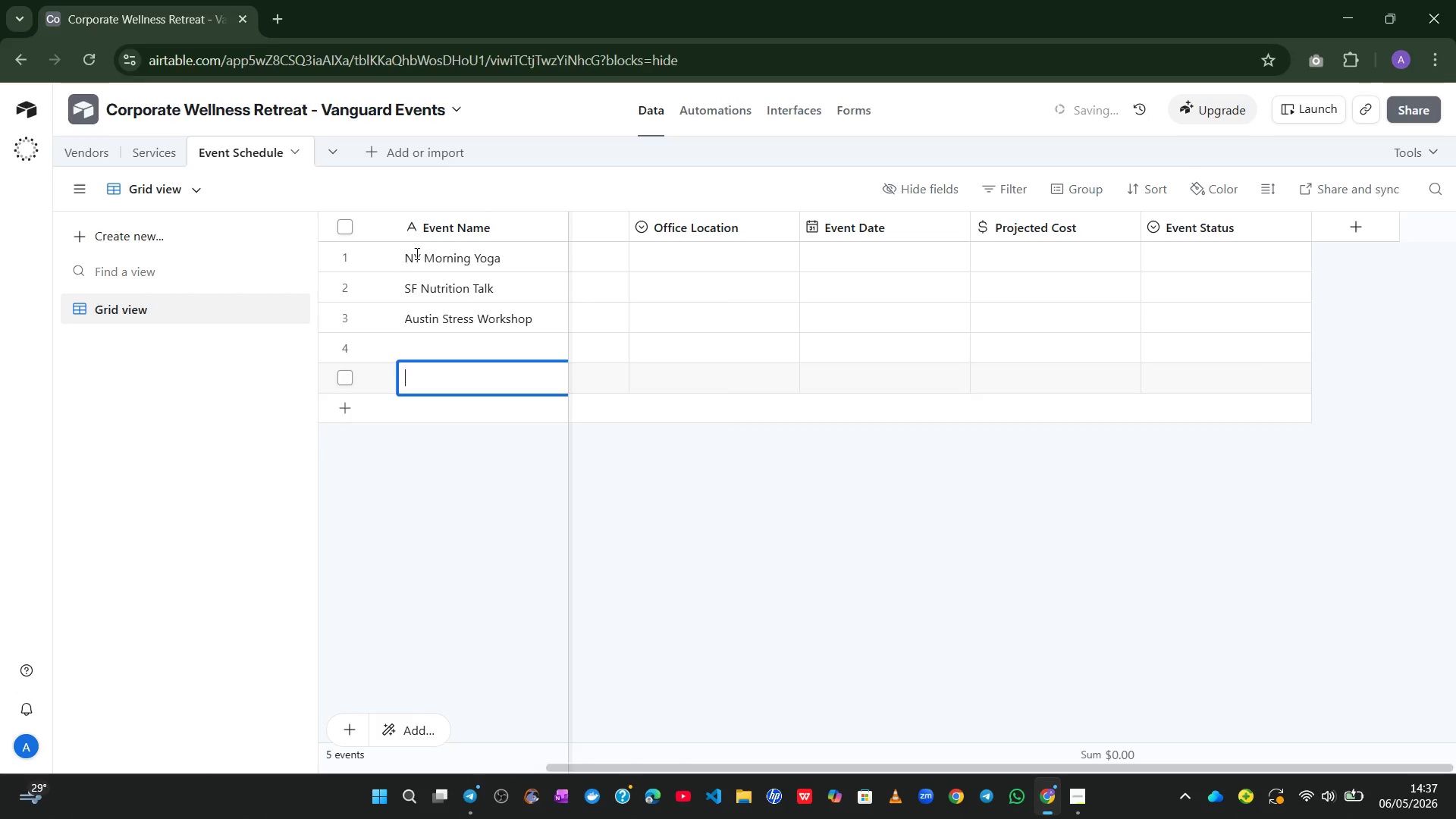 
key(Shift+Enter)
 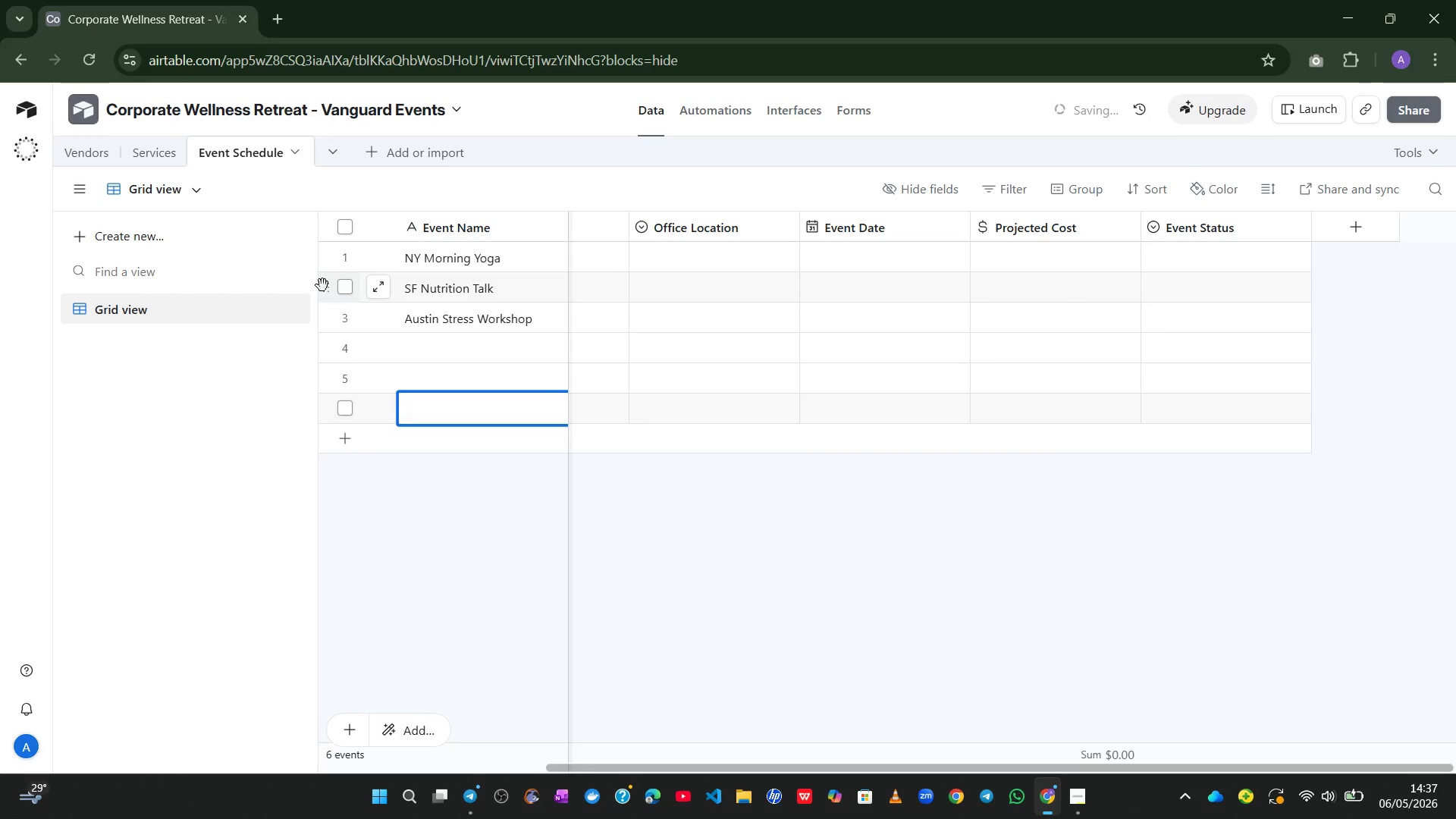 
left_click([423, 344])
 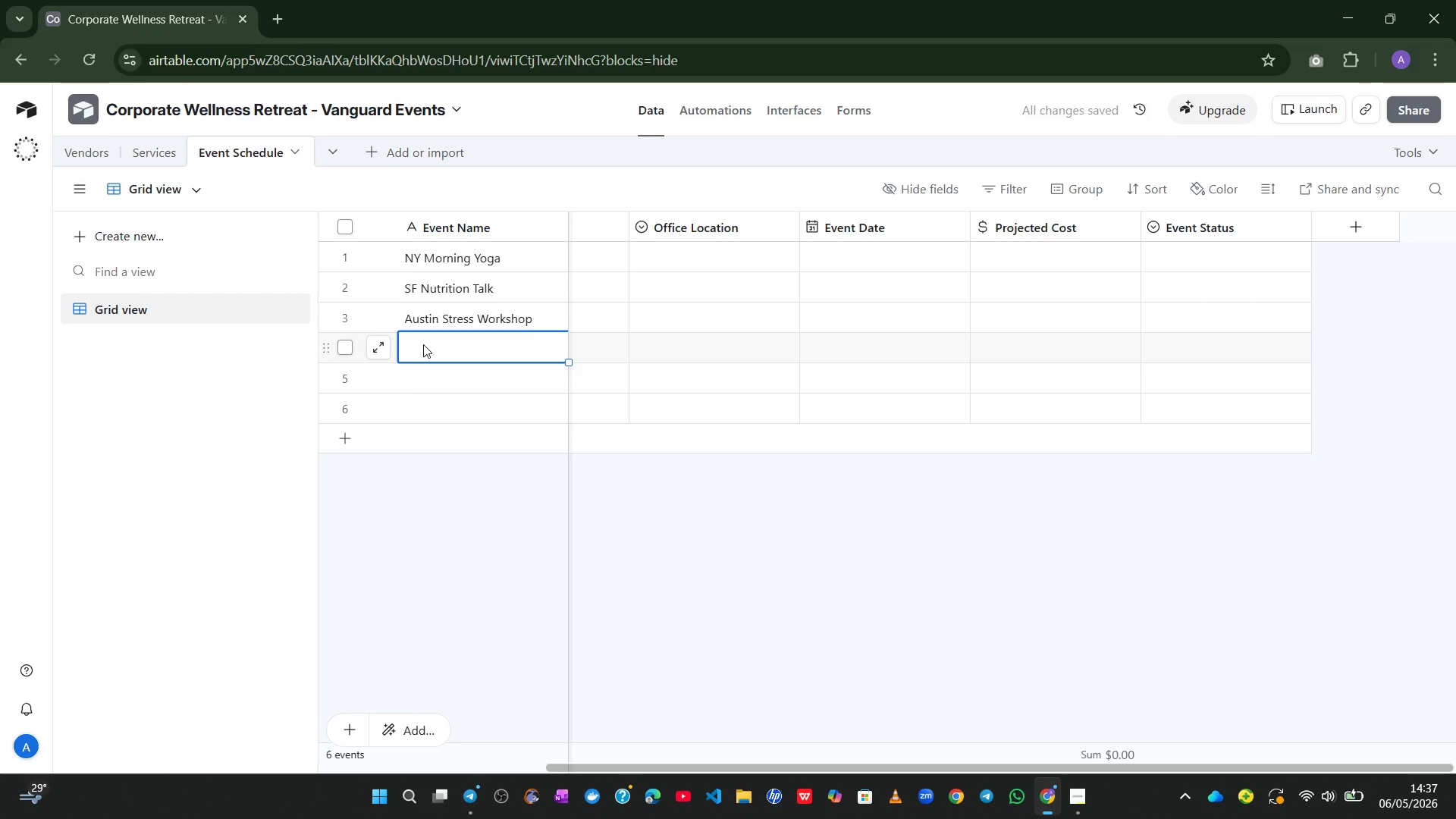 
type(Chicago Chair )
key(Backspace)
type( Messa)
key(Backspace)
type(age)
 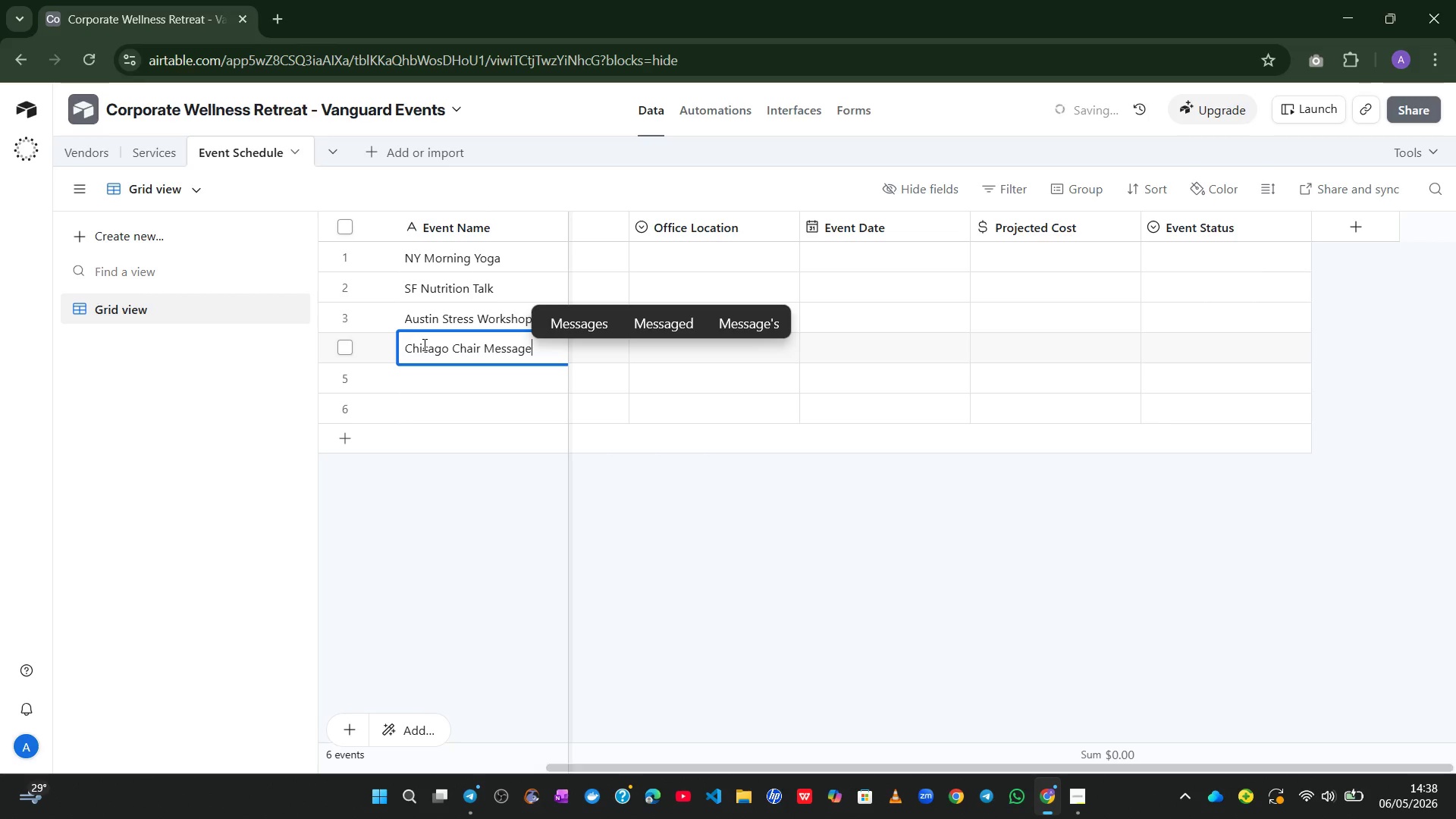 
key(Enter)
 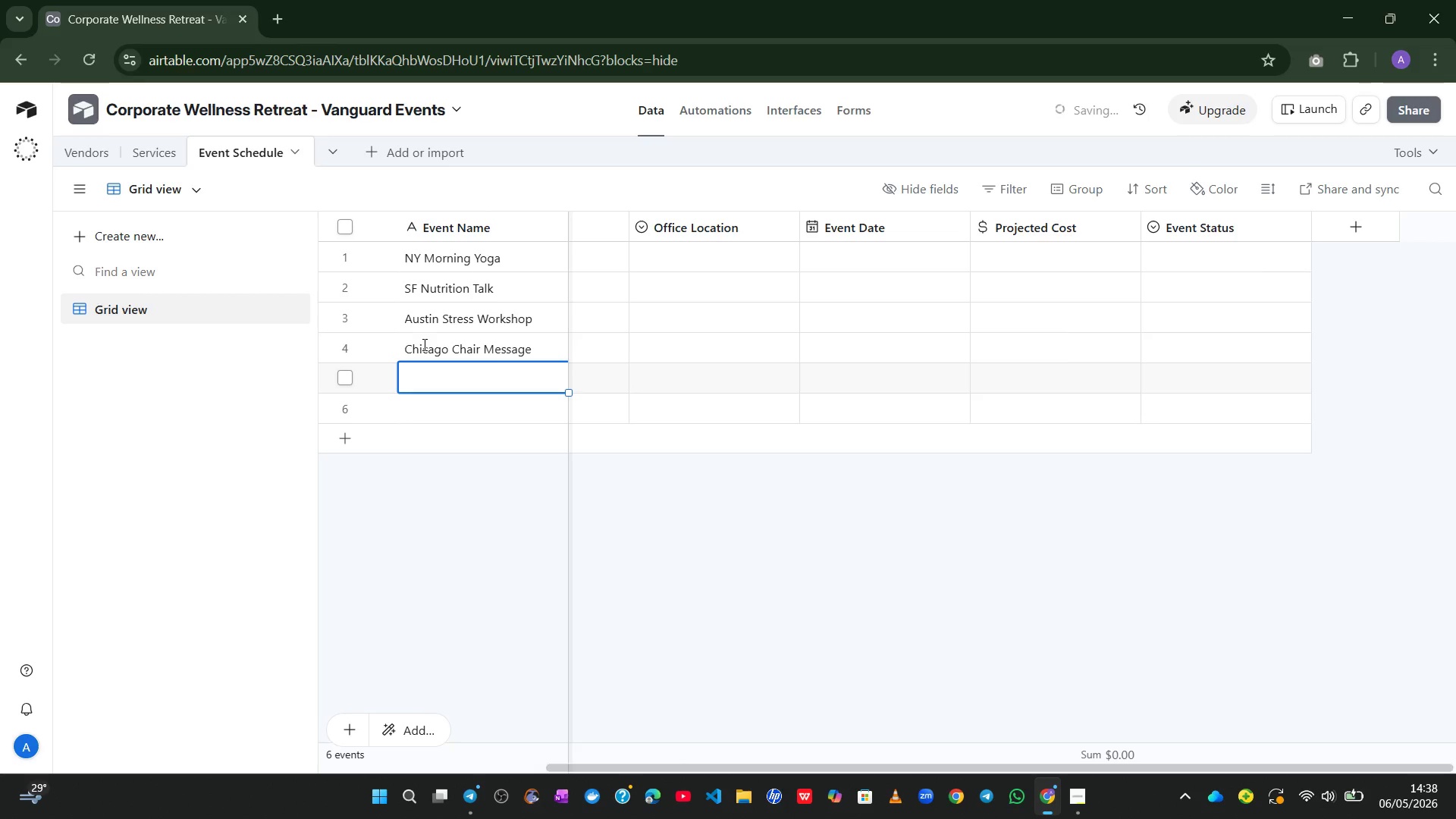 
type(NY Nutritii)
key(Backspace)
type(on Talk)
 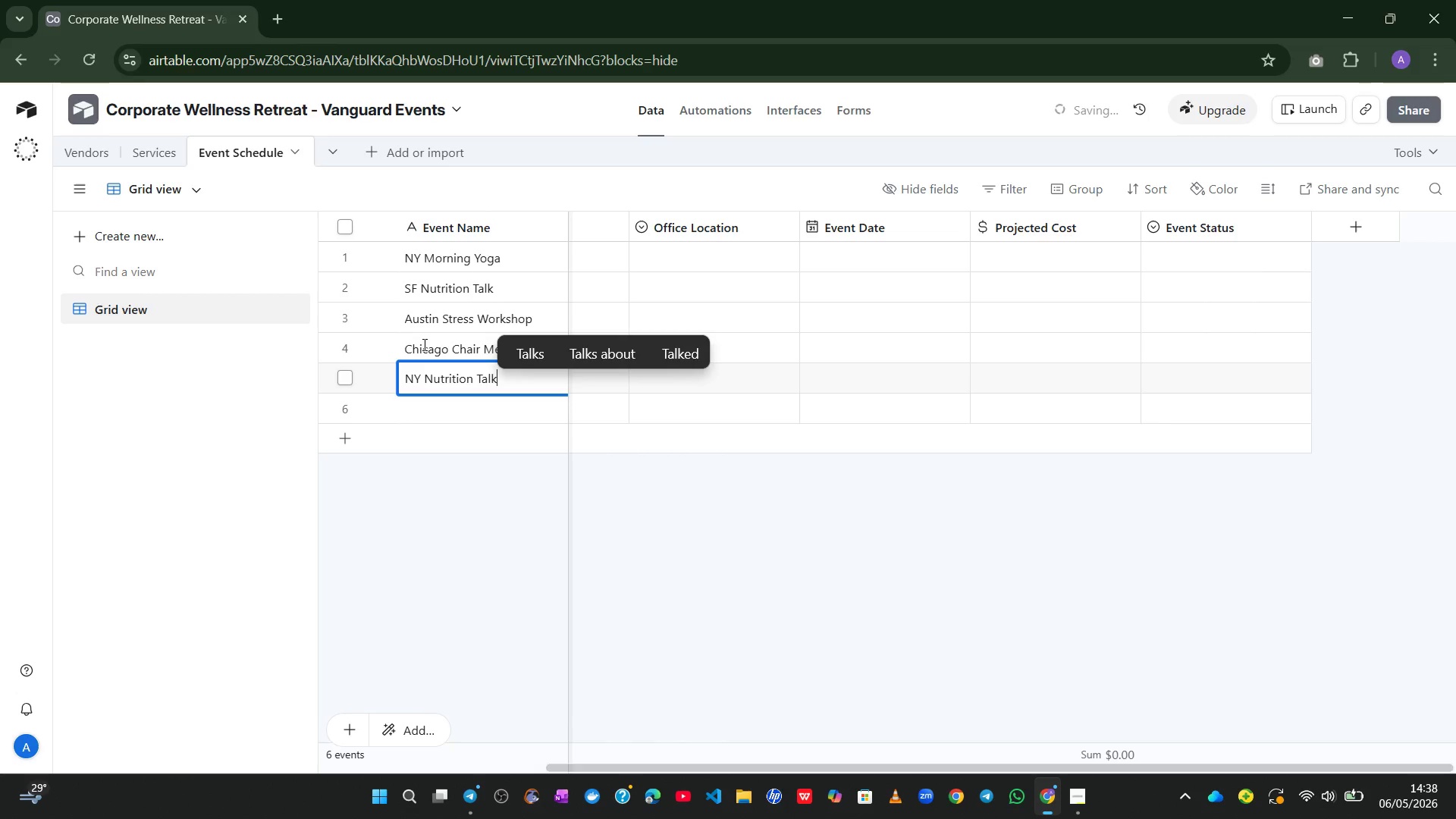 
key(Enter)
 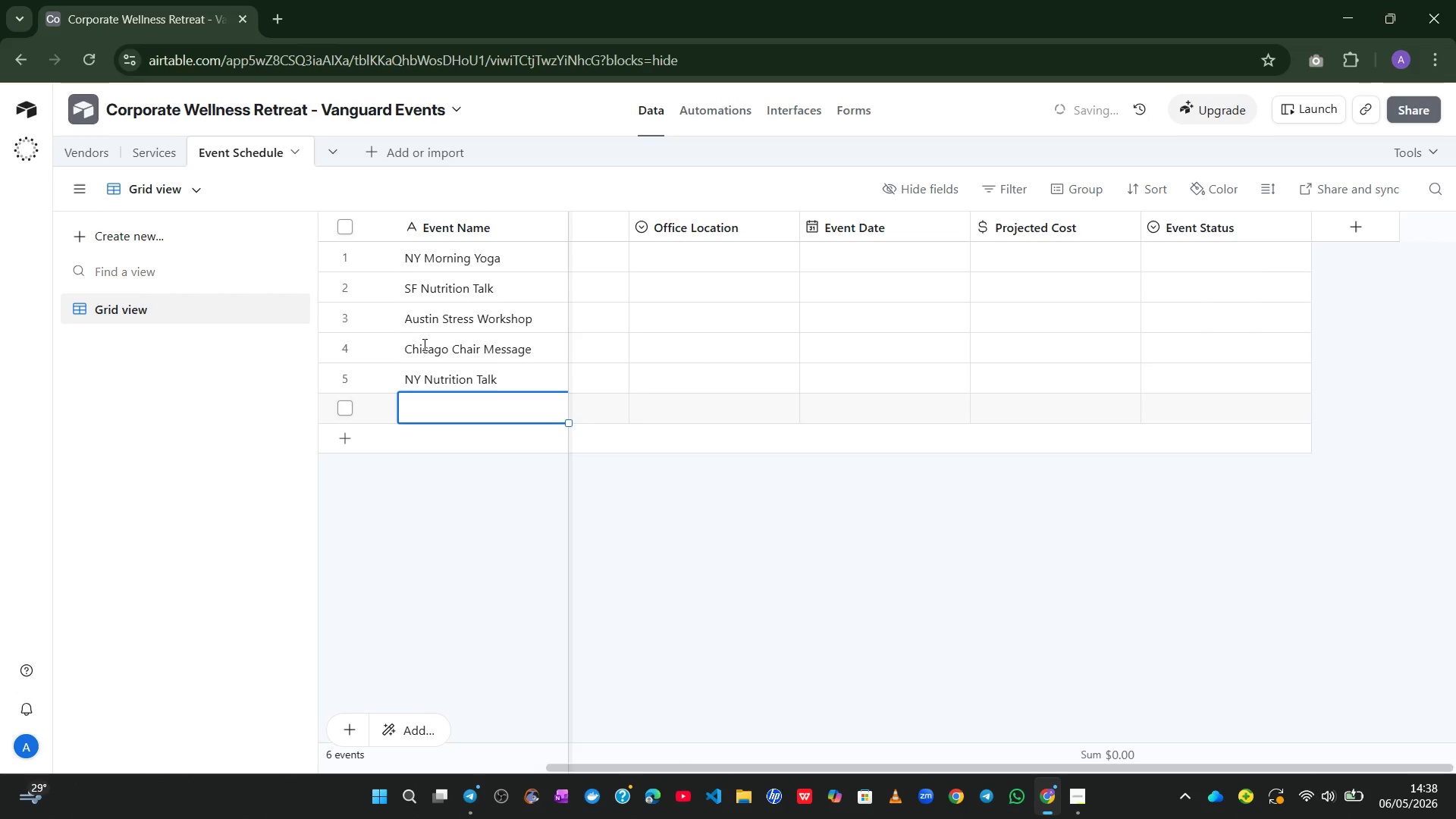 
type(SF Morning Yoga)
 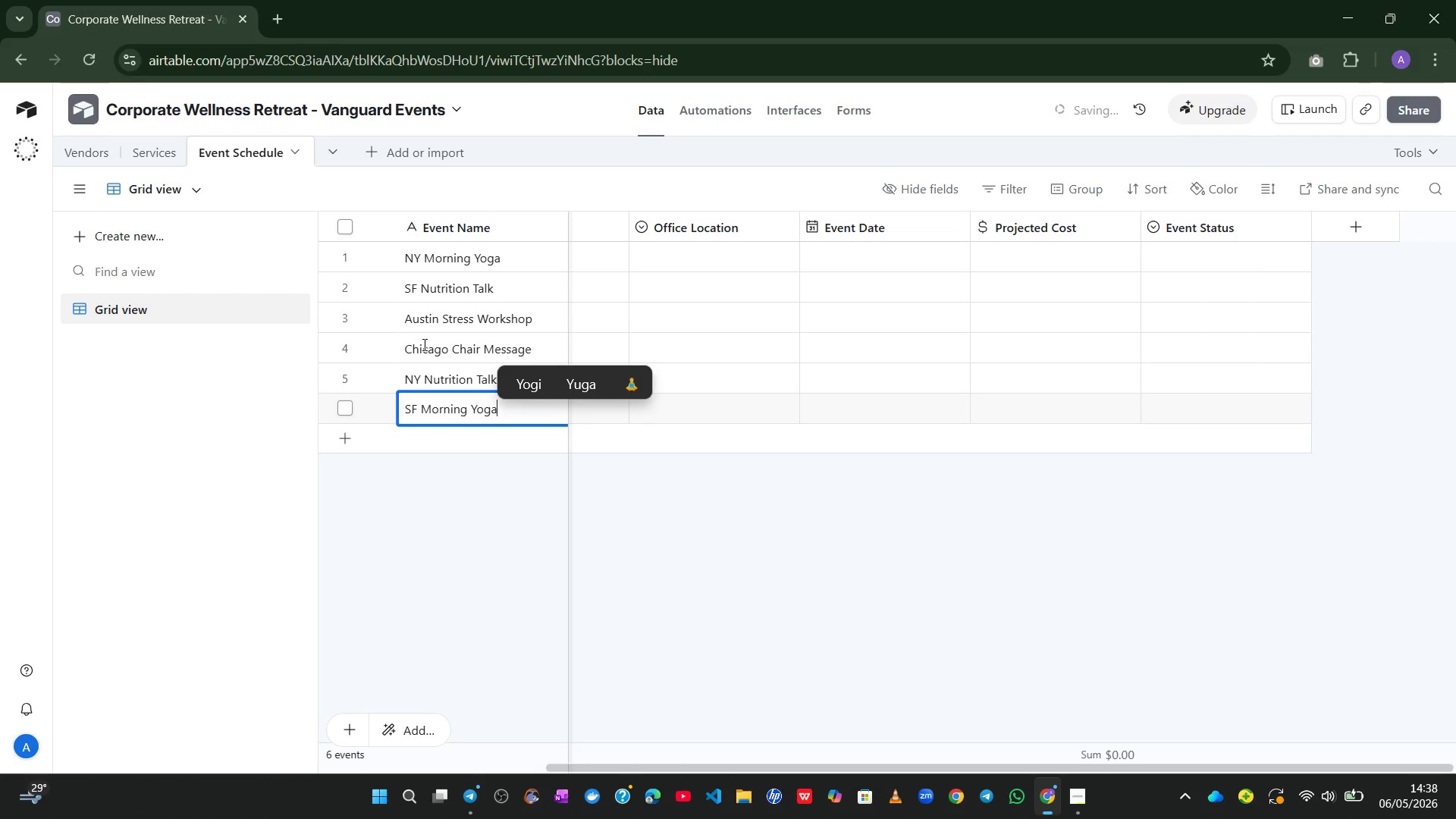 
left_click([644, 497])
 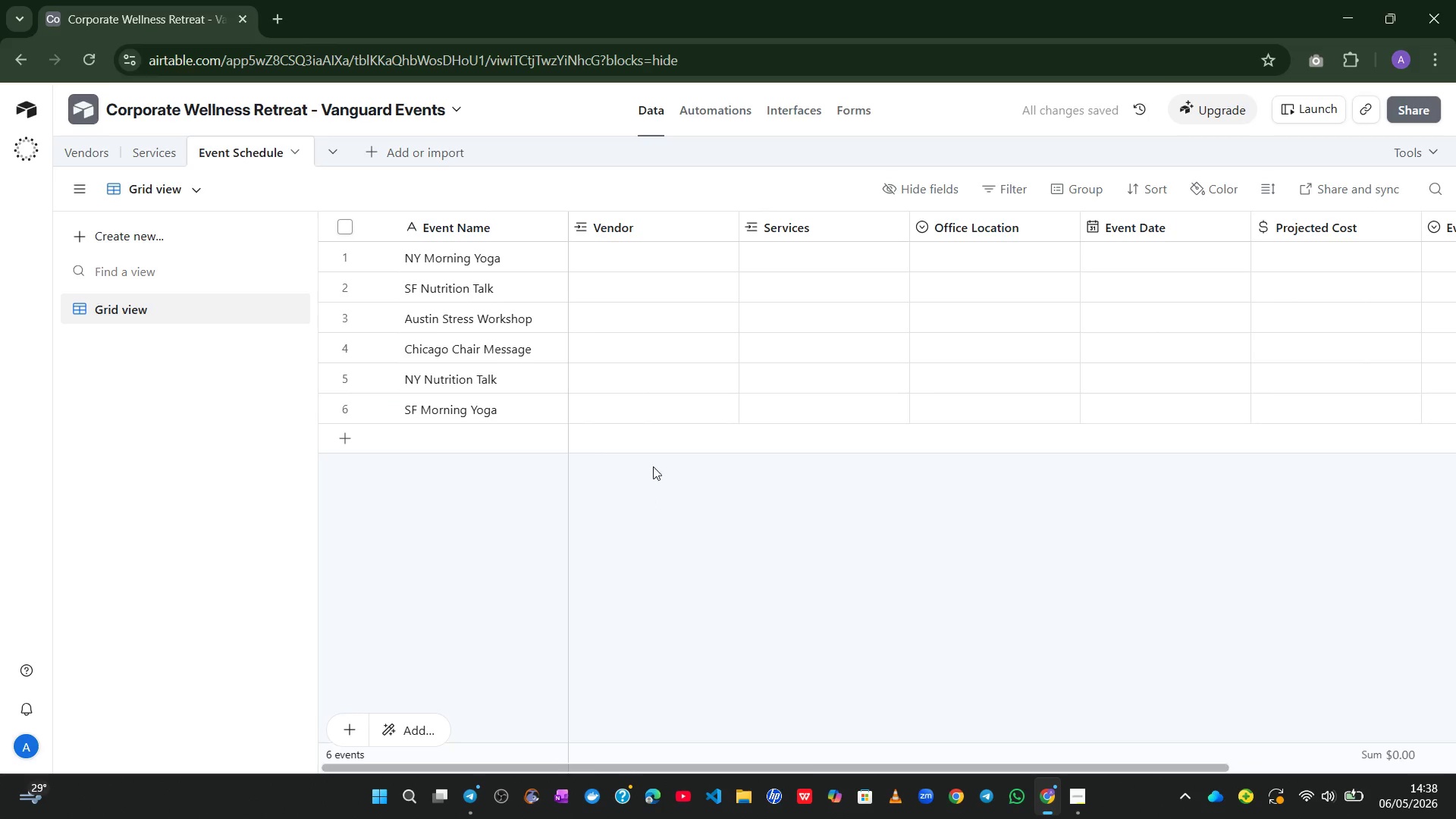 
wait(5.61)
 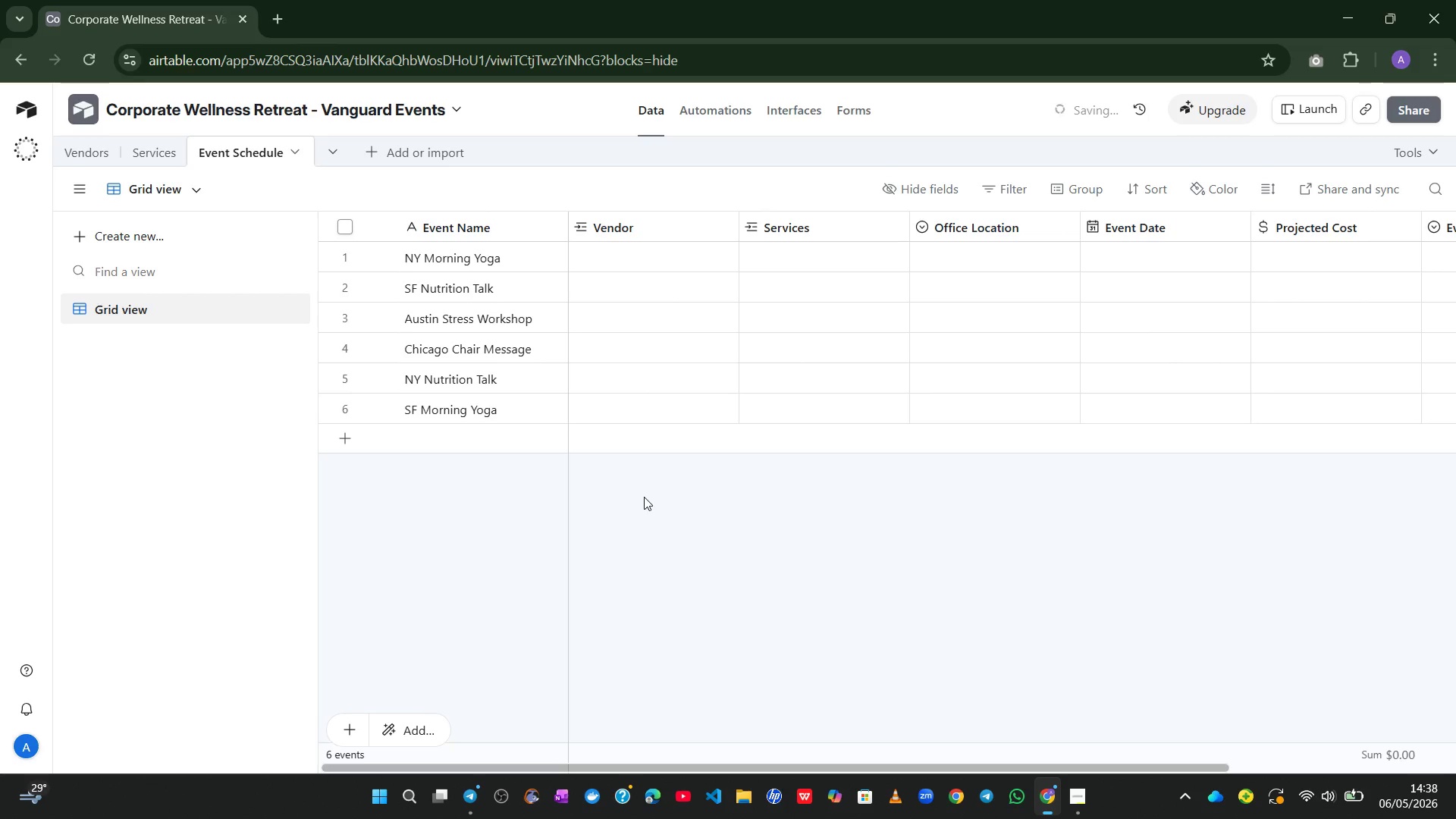 
left_click([619, 259])
 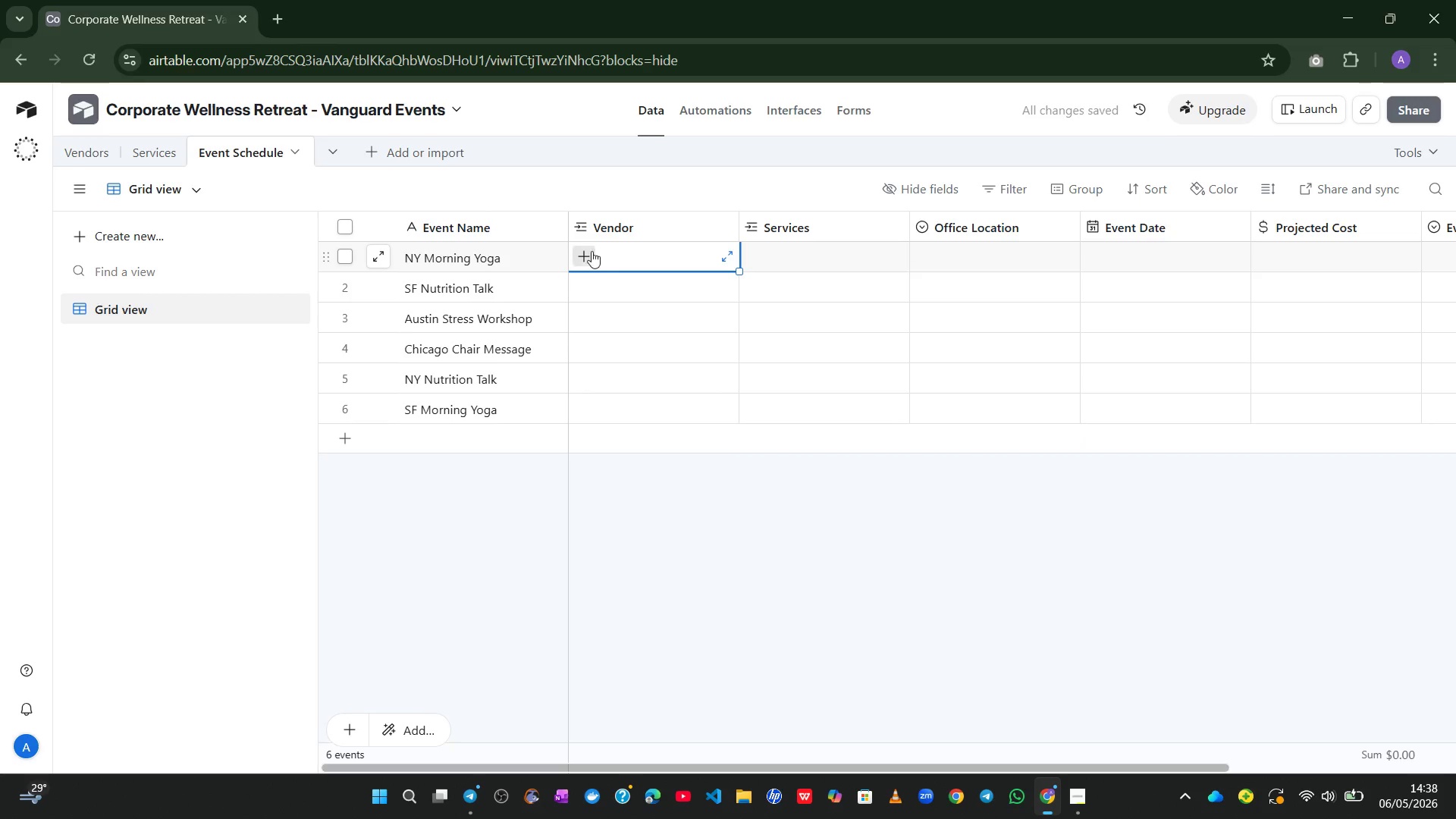 
left_click([591, 251])
 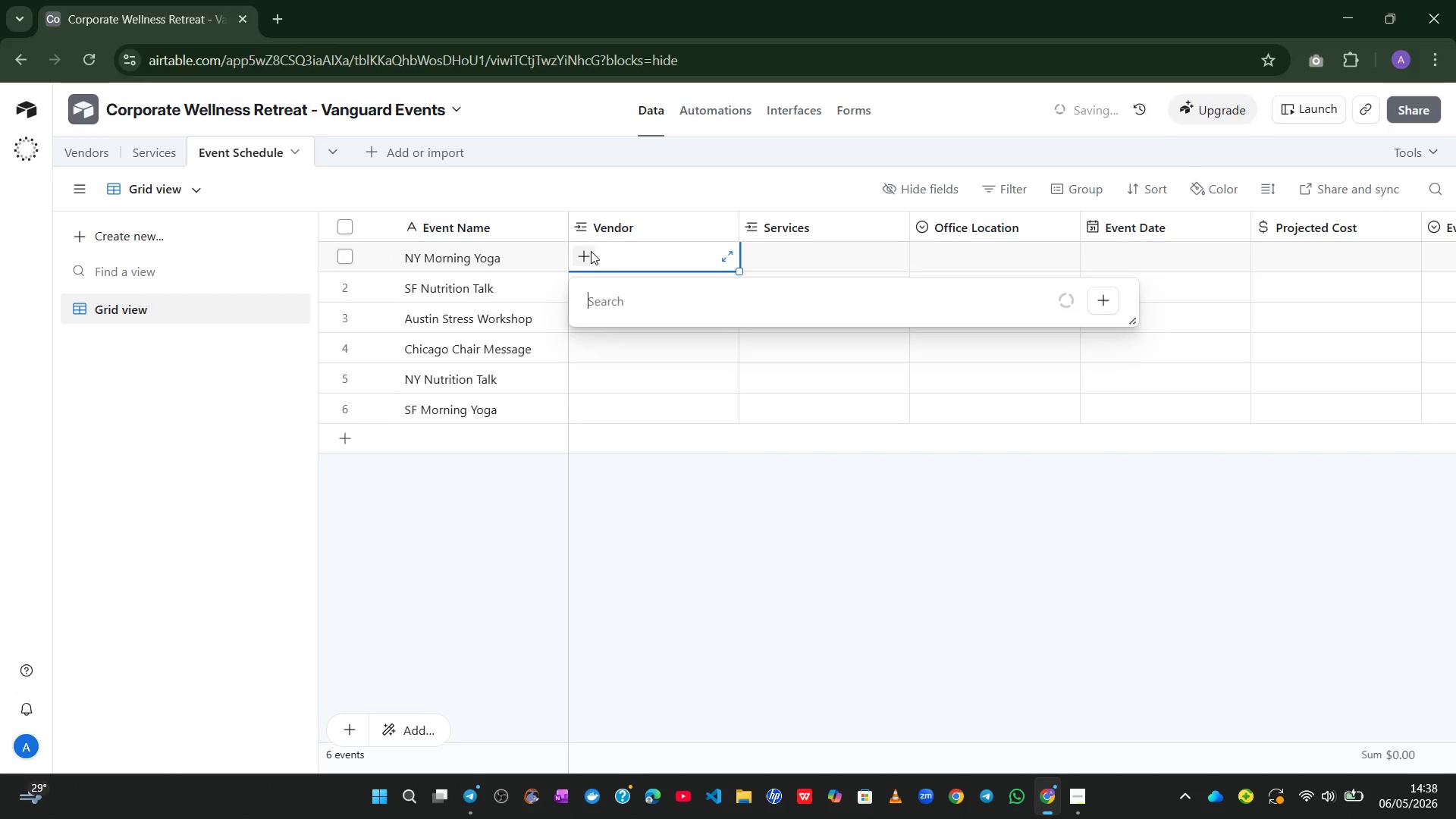 
mouse_move([626, 306])
 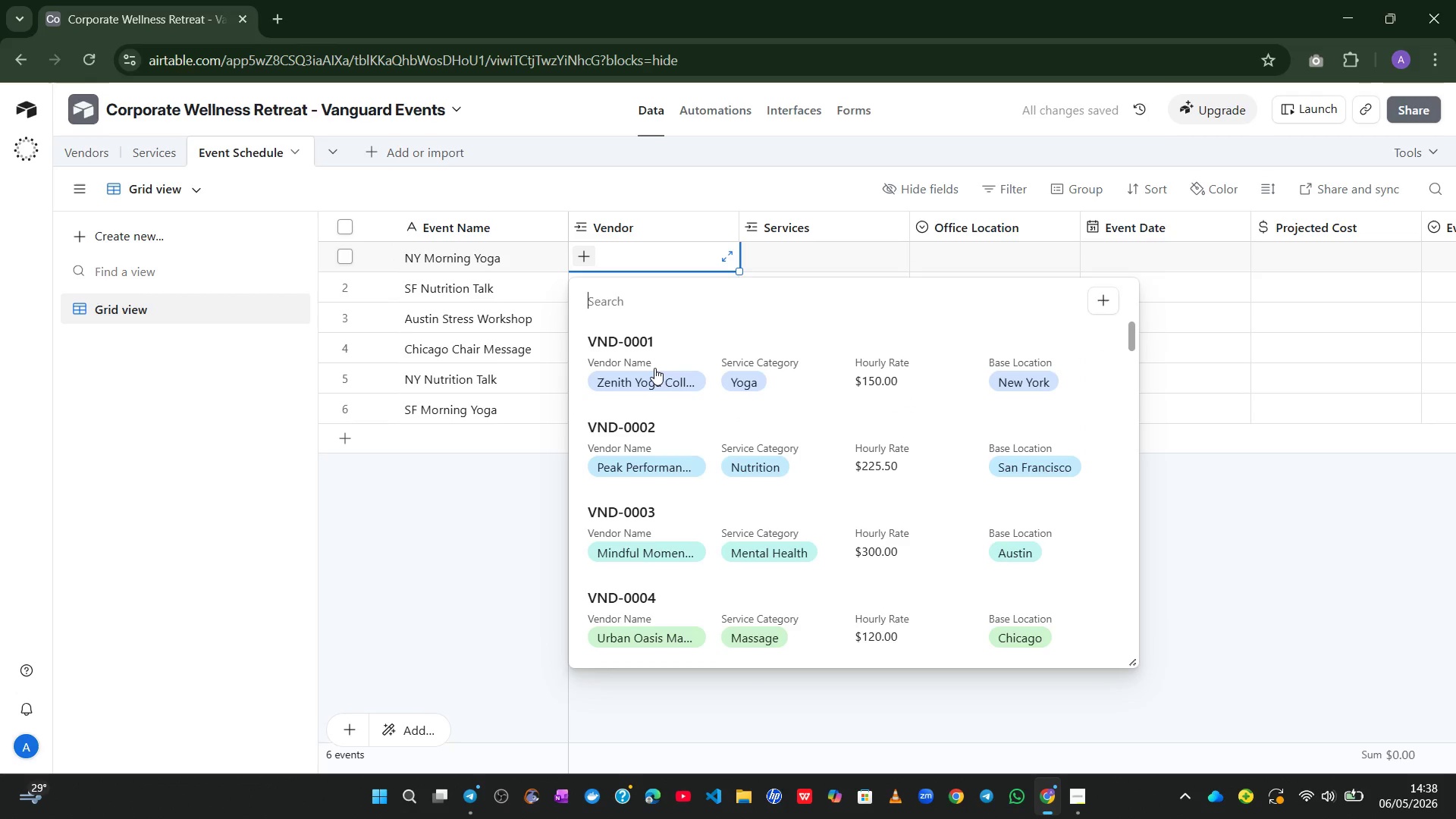 
left_click([654, 368])
 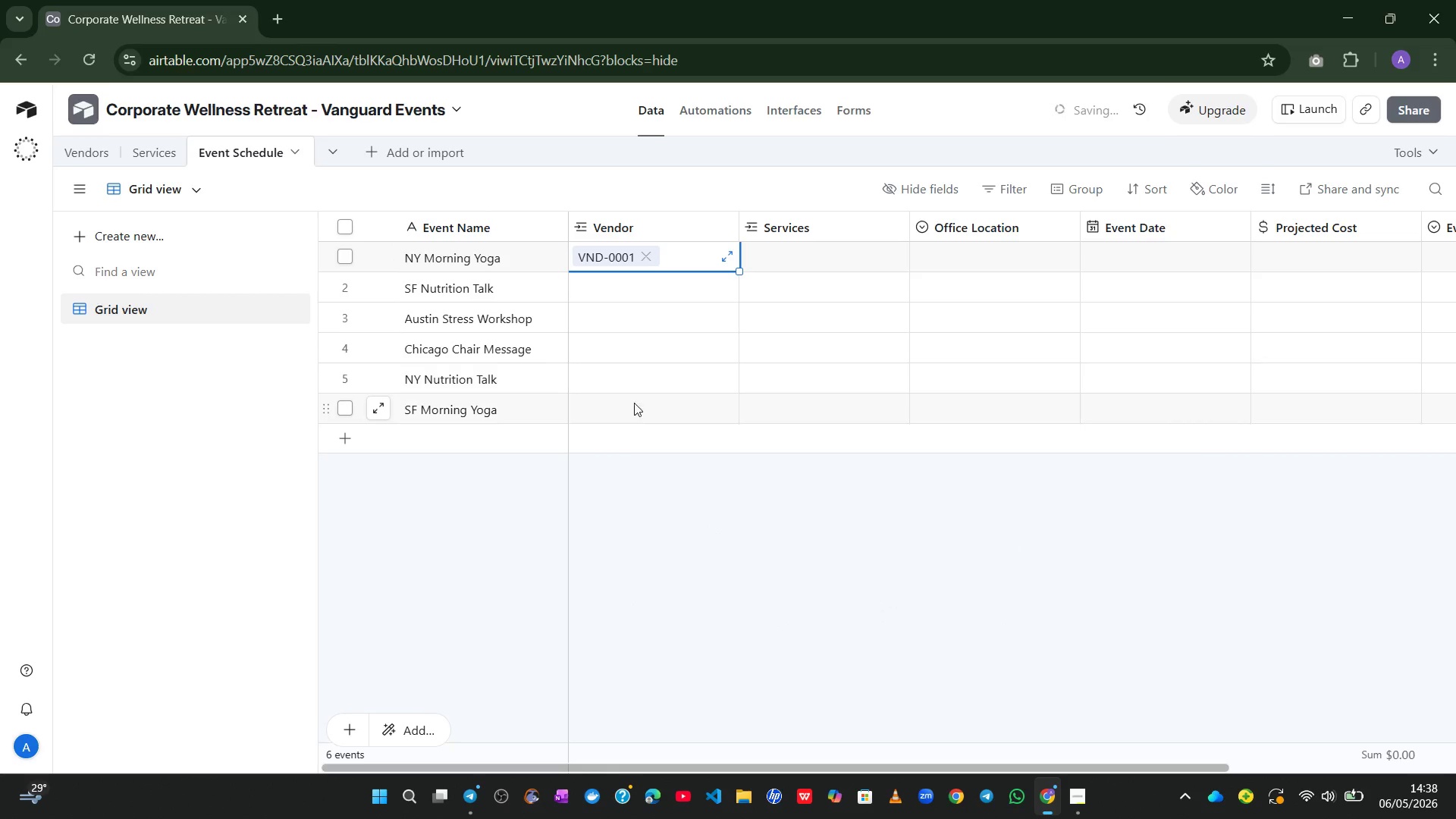 
left_click([626, 409])
 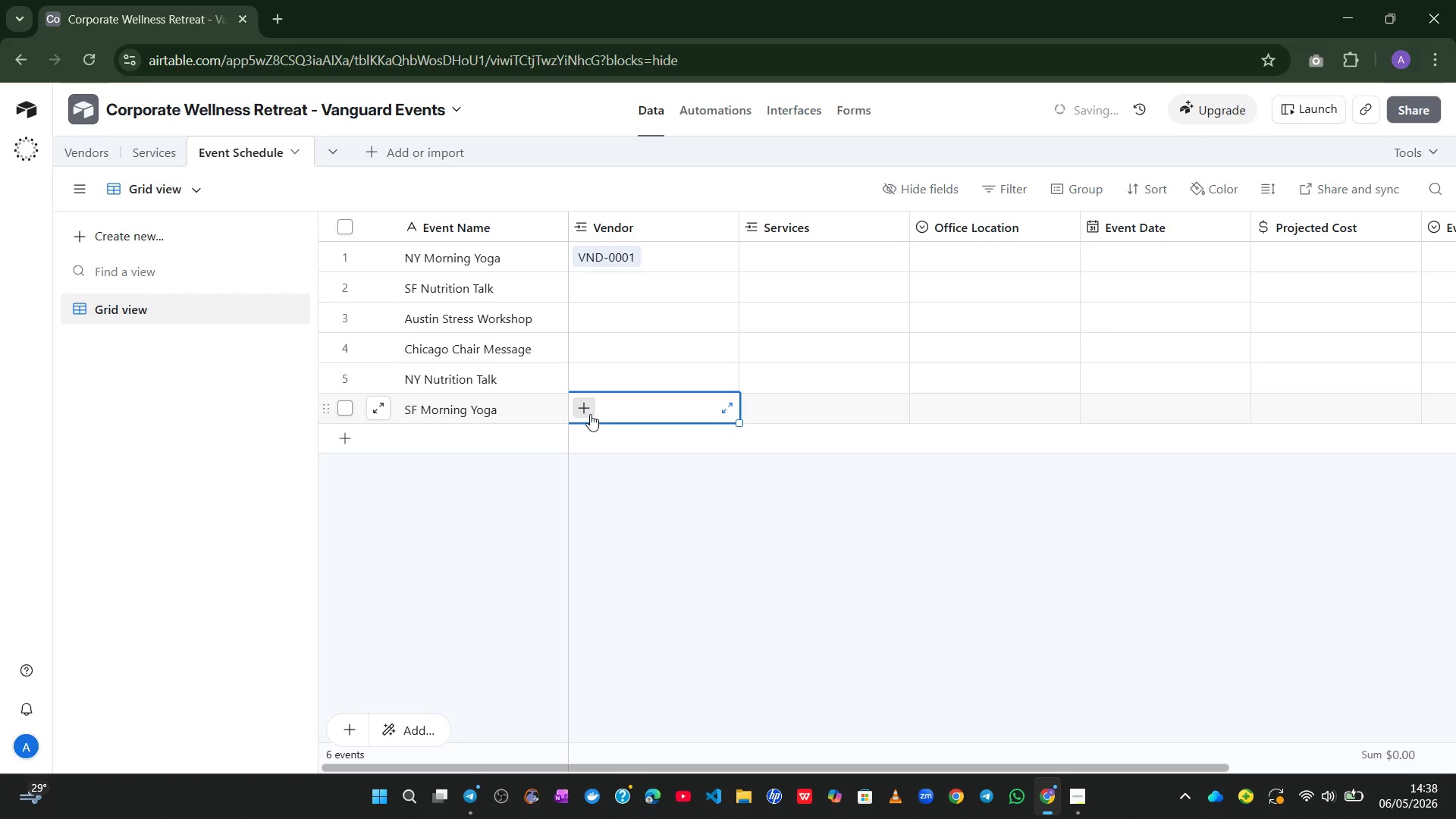 
left_click([588, 413])
 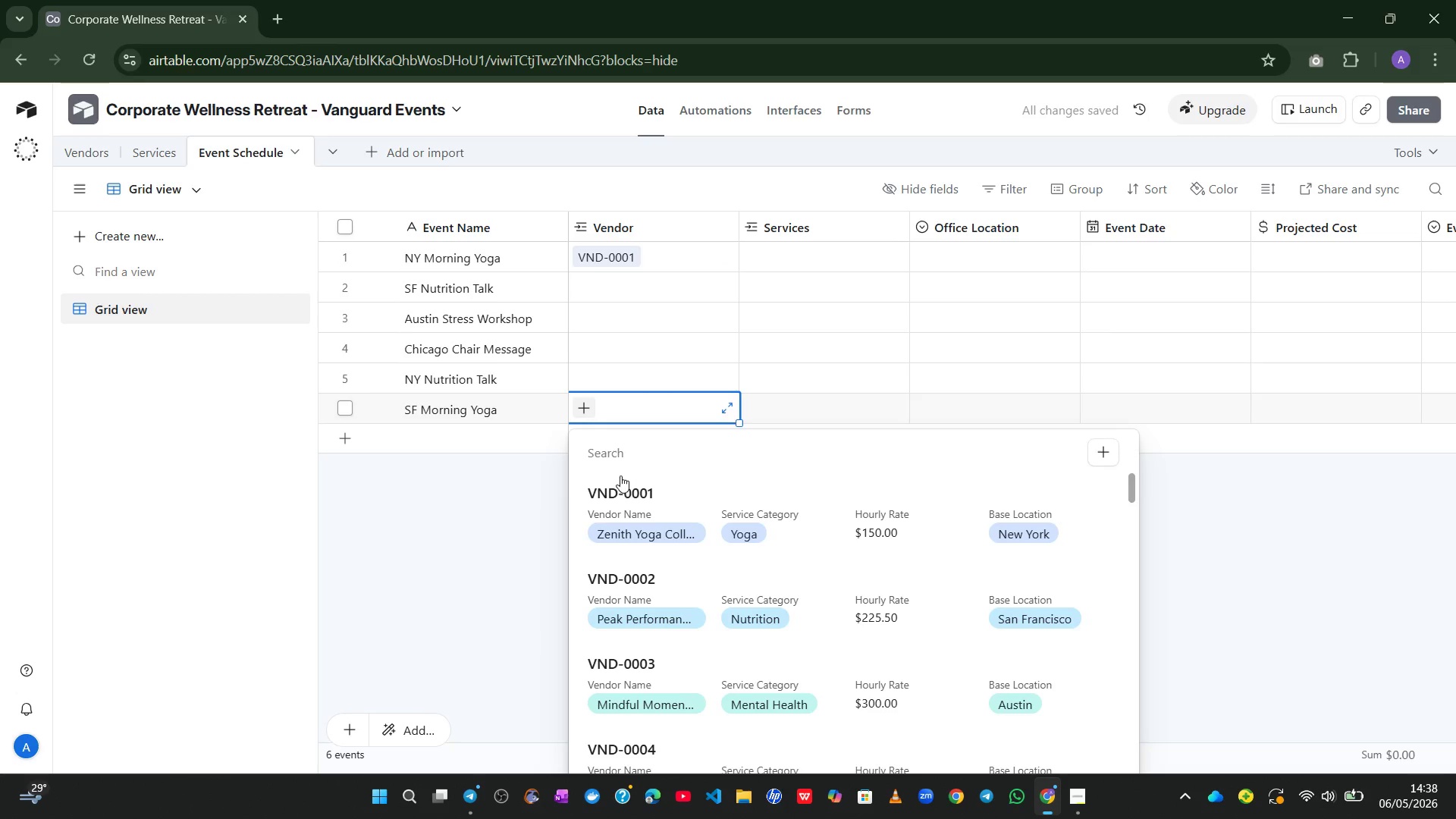 
left_click([632, 526])
 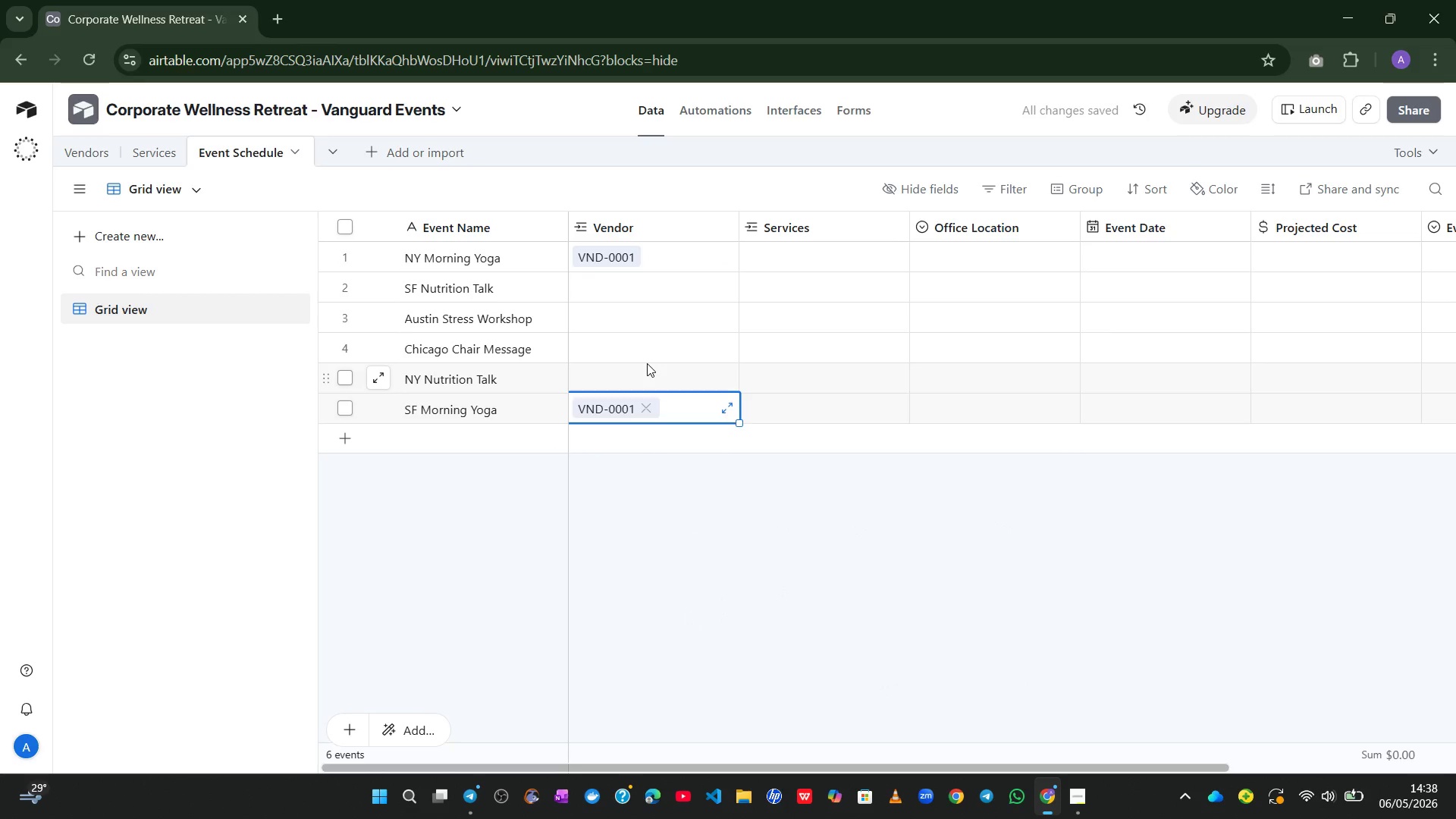 
wait(6.28)
 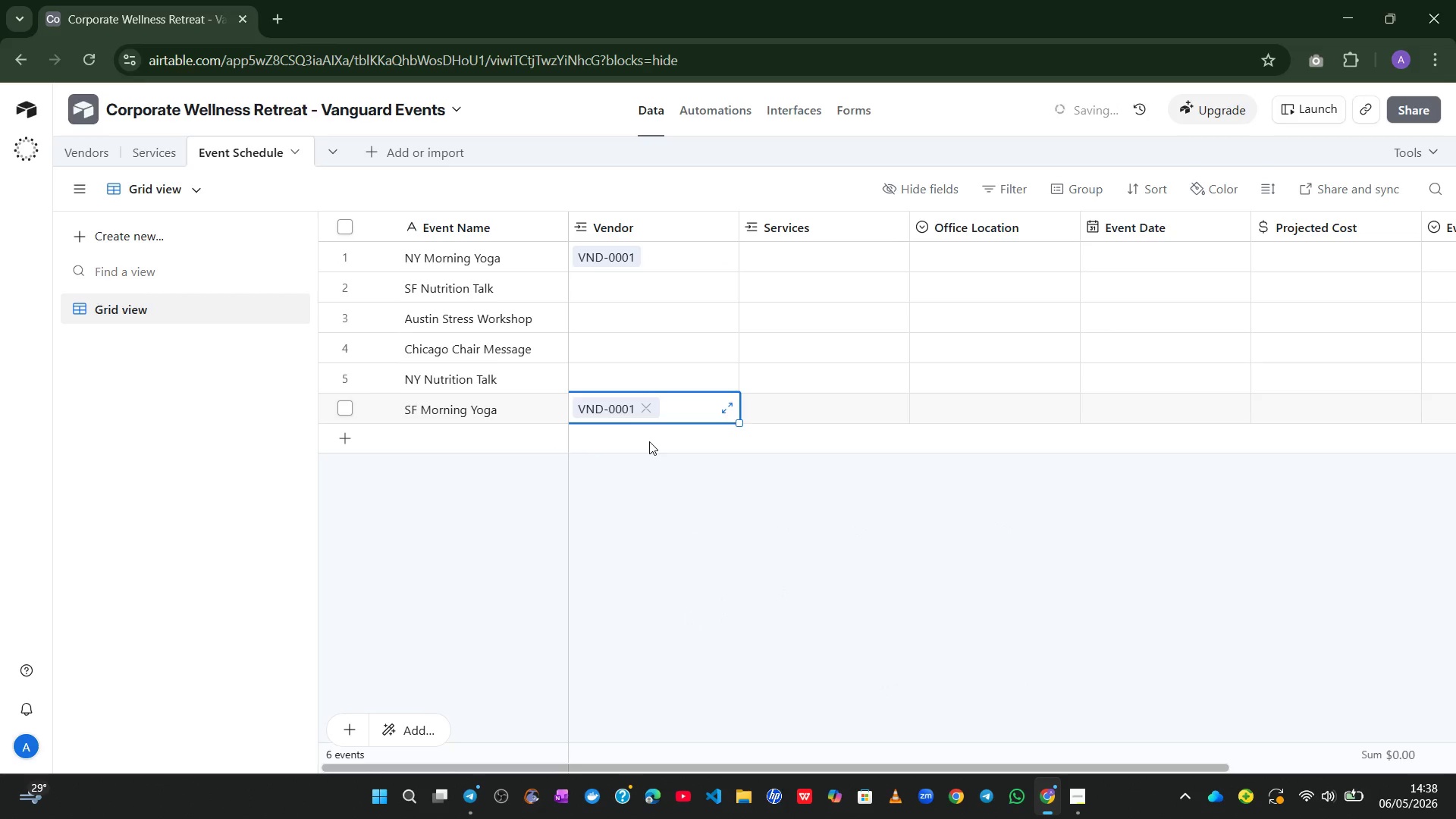 
left_click([619, 279])
 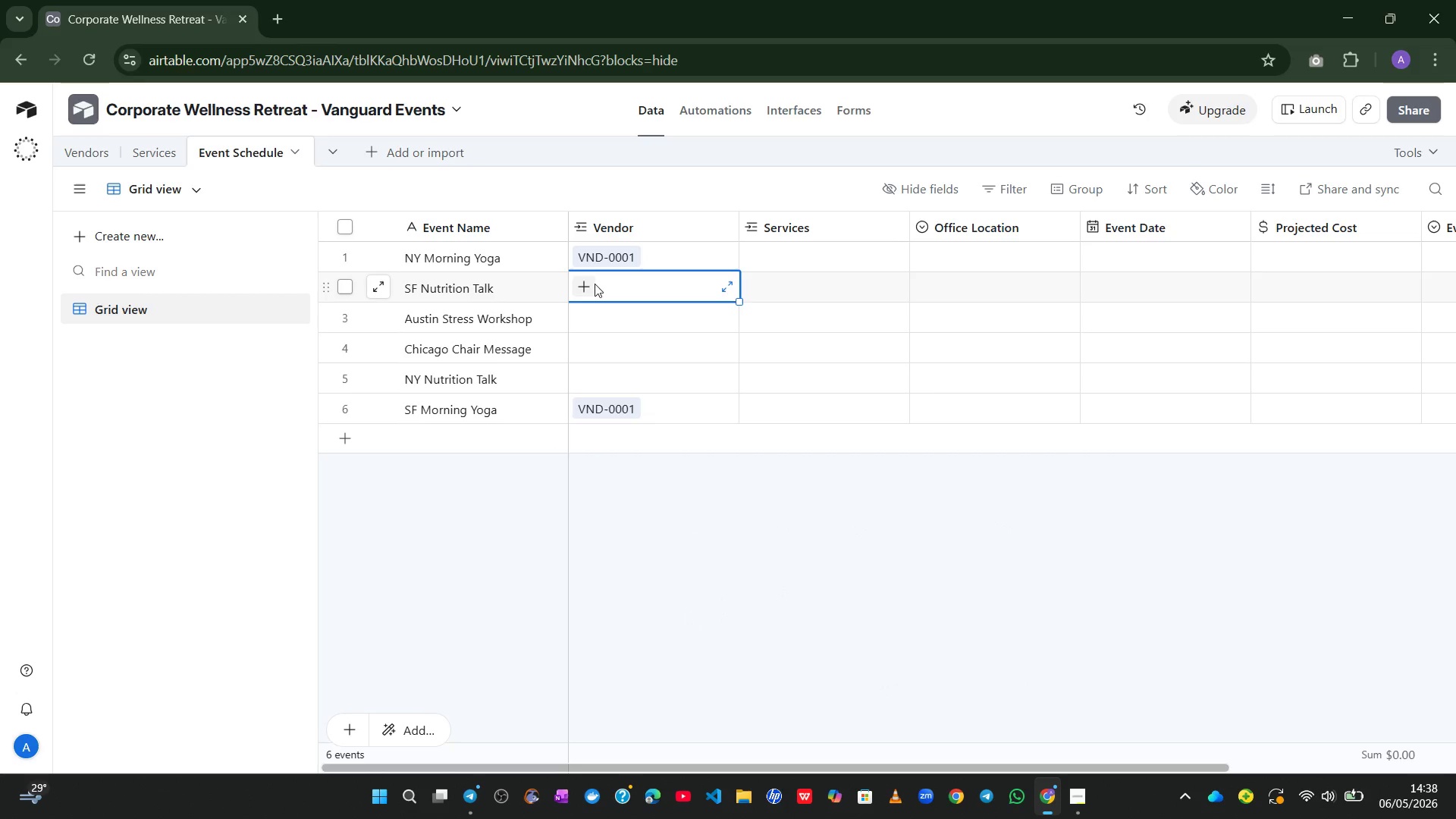 
left_click([590, 284])
 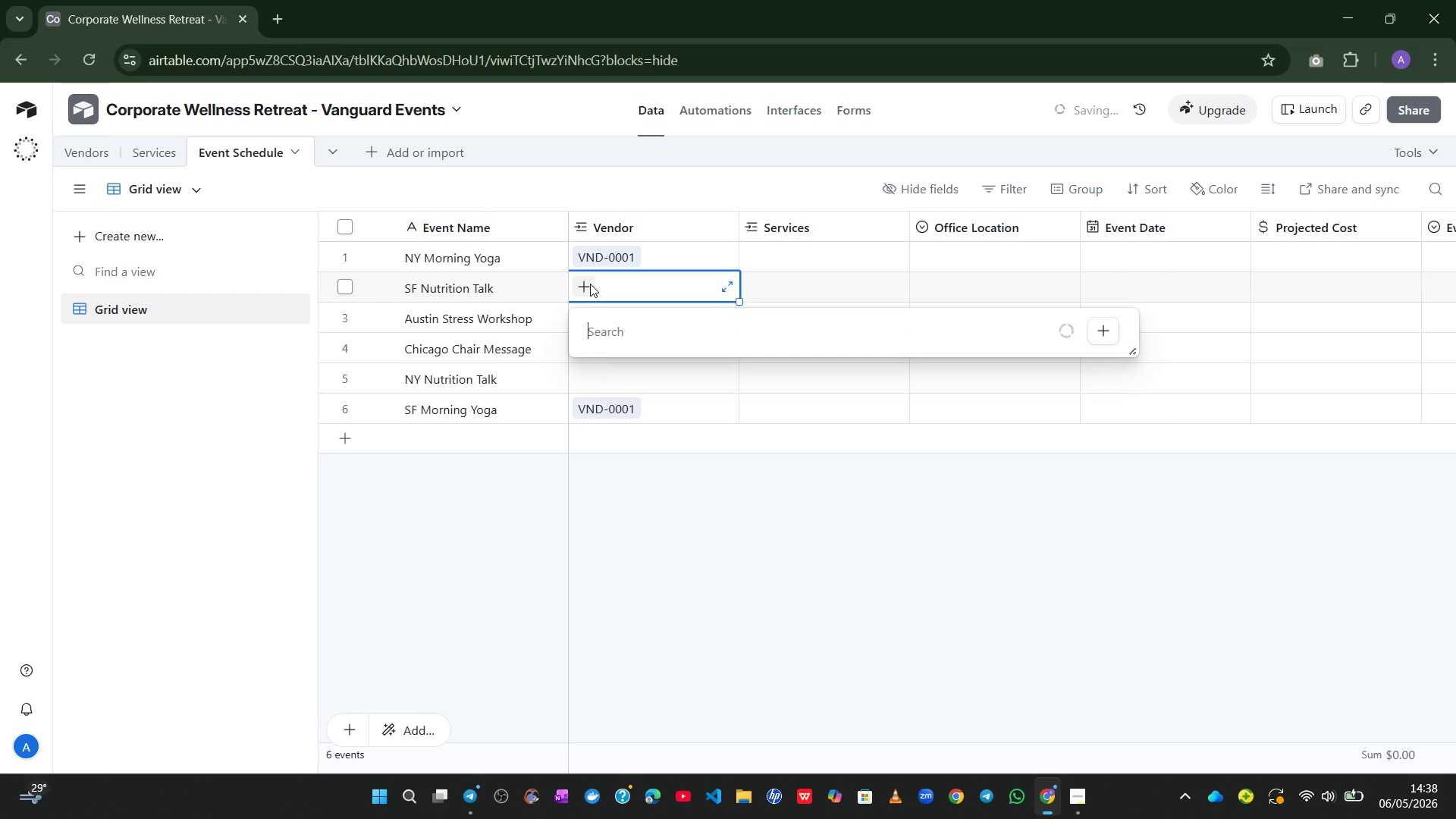 
mouse_move([670, 390])
 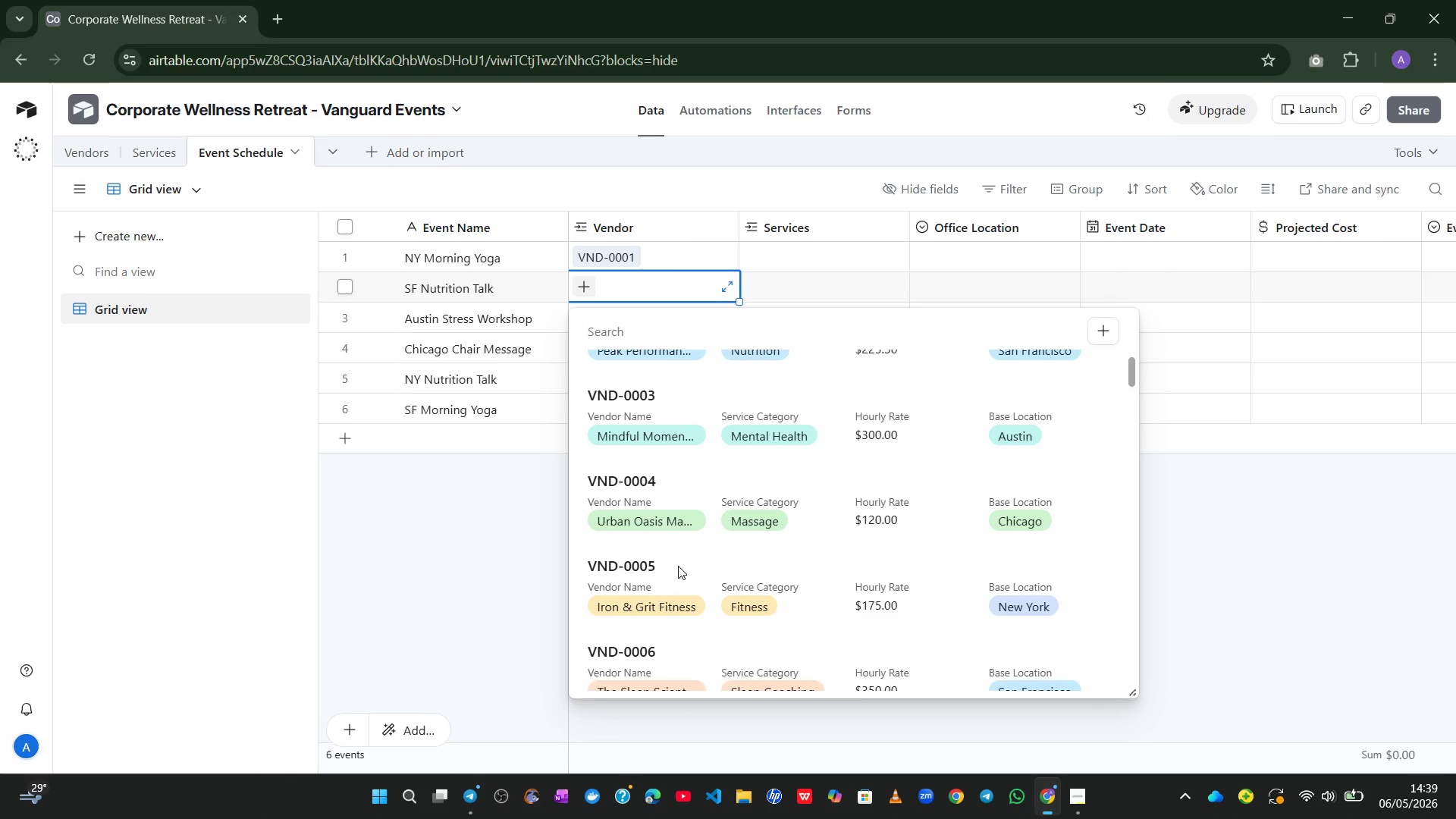 
wait(30.64)
 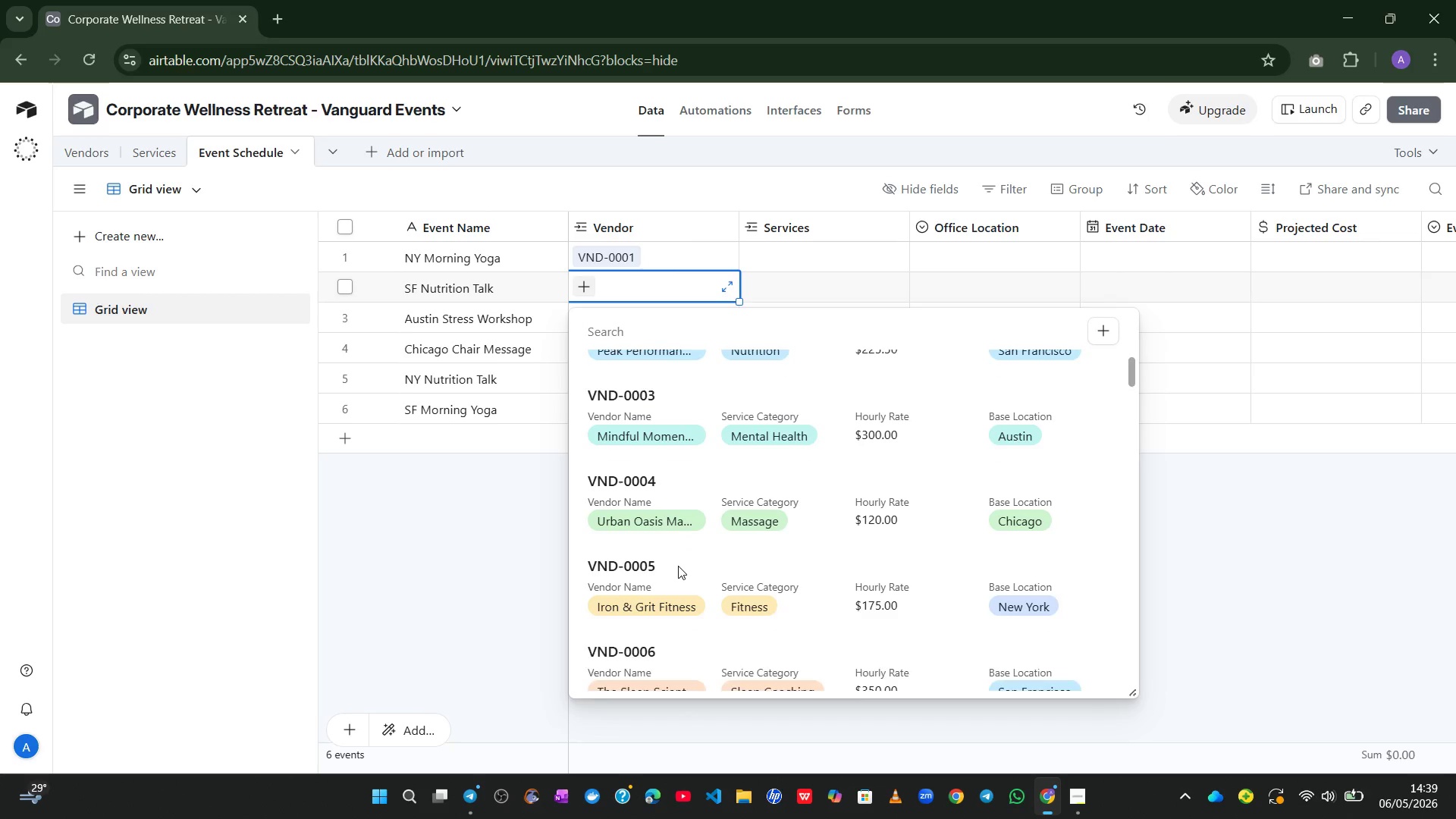 
left_click([663, 620])
 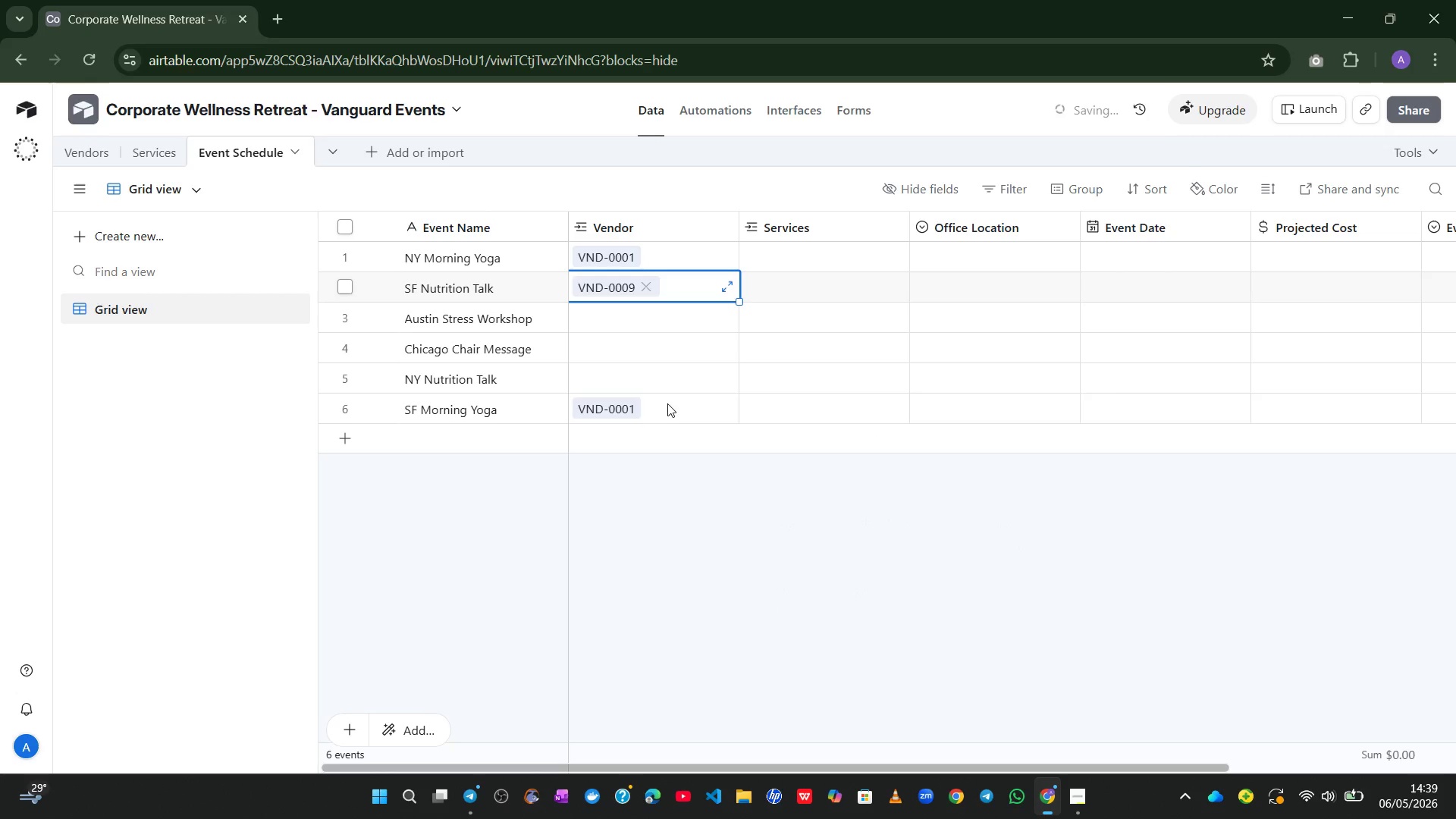 
left_click([616, 371])
 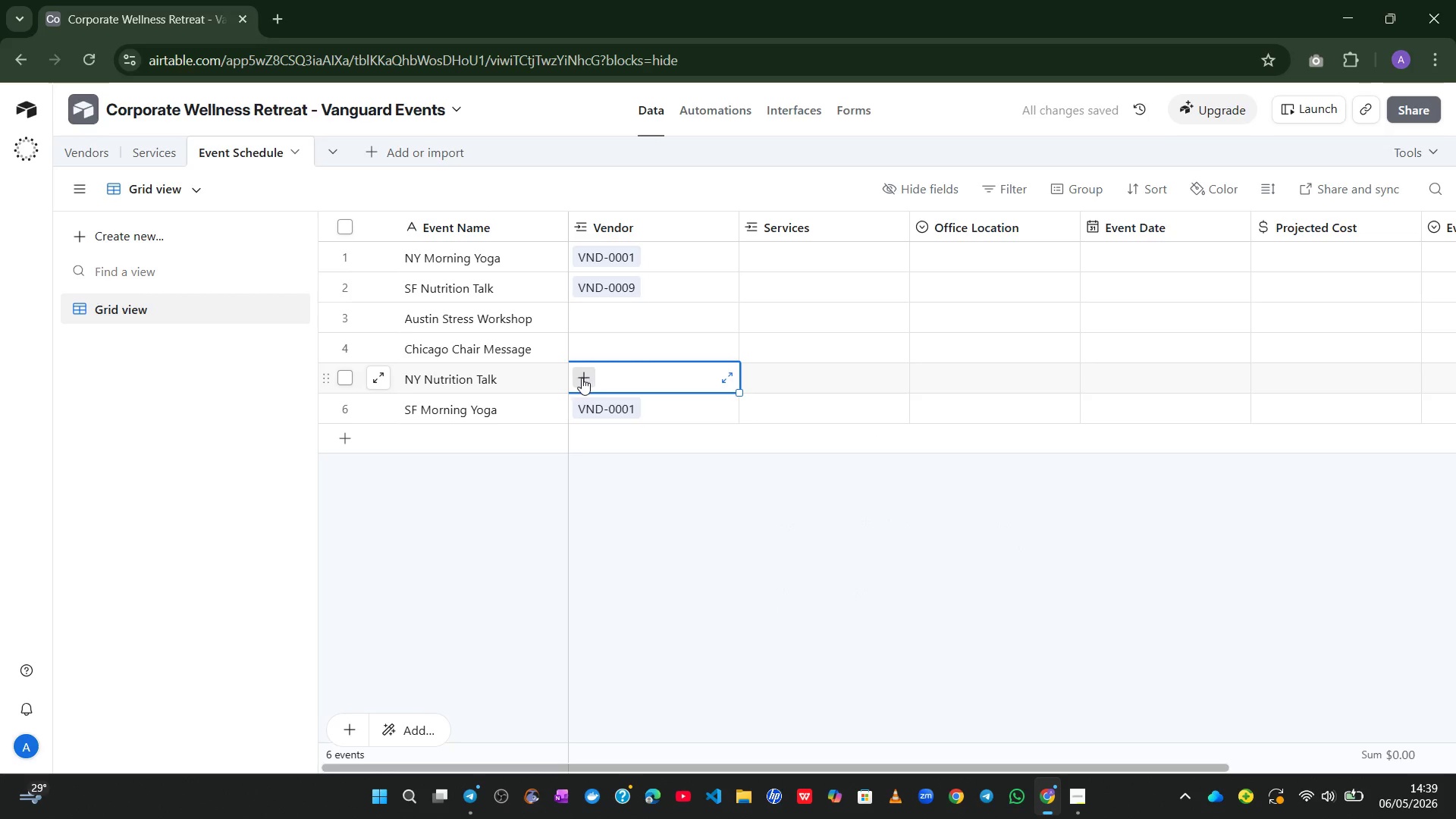 
left_click([582, 378])
 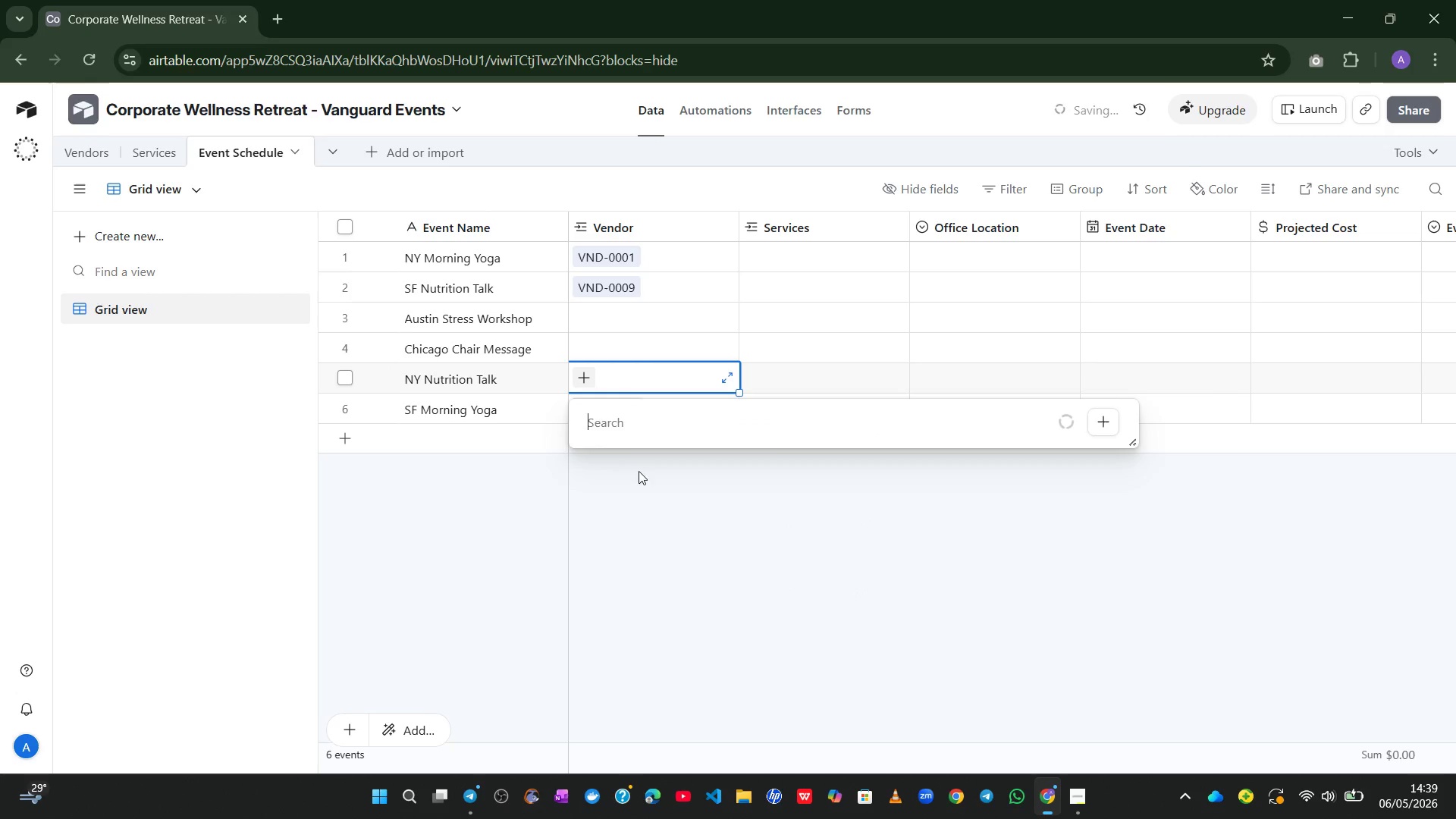 
mouse_move([652, 517])
 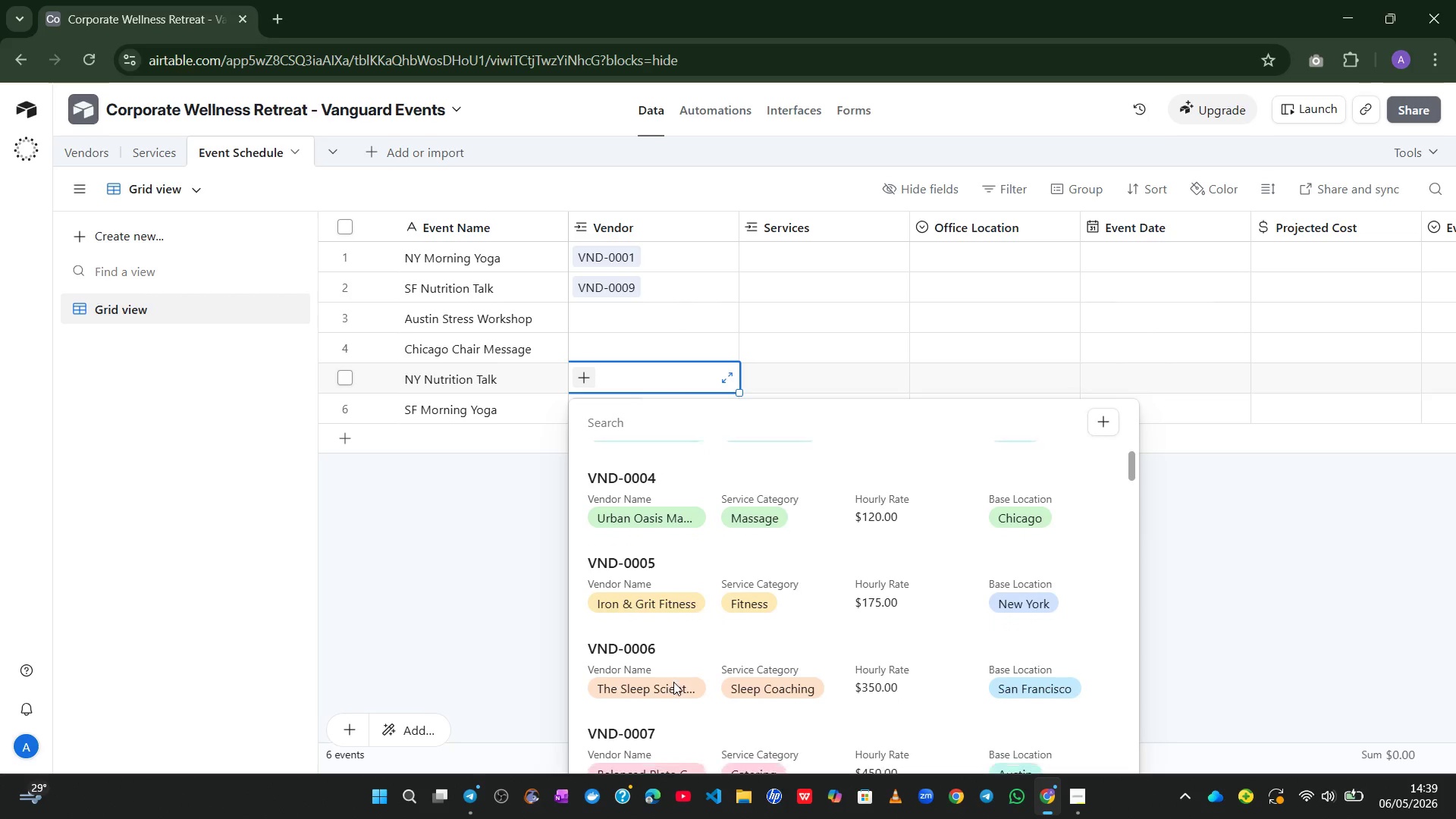 
wait(10.8)
 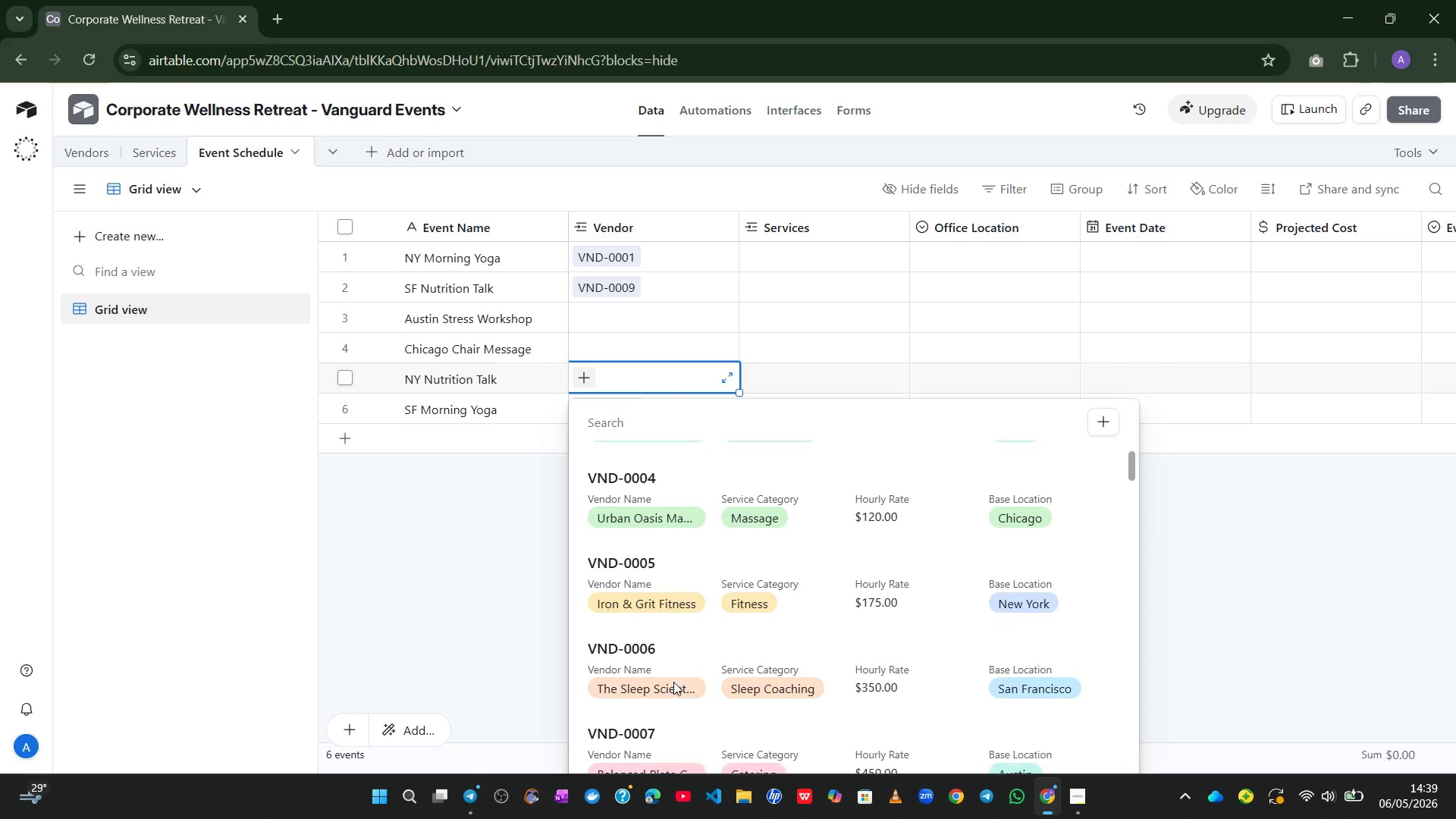 
left_click([661, 642])
 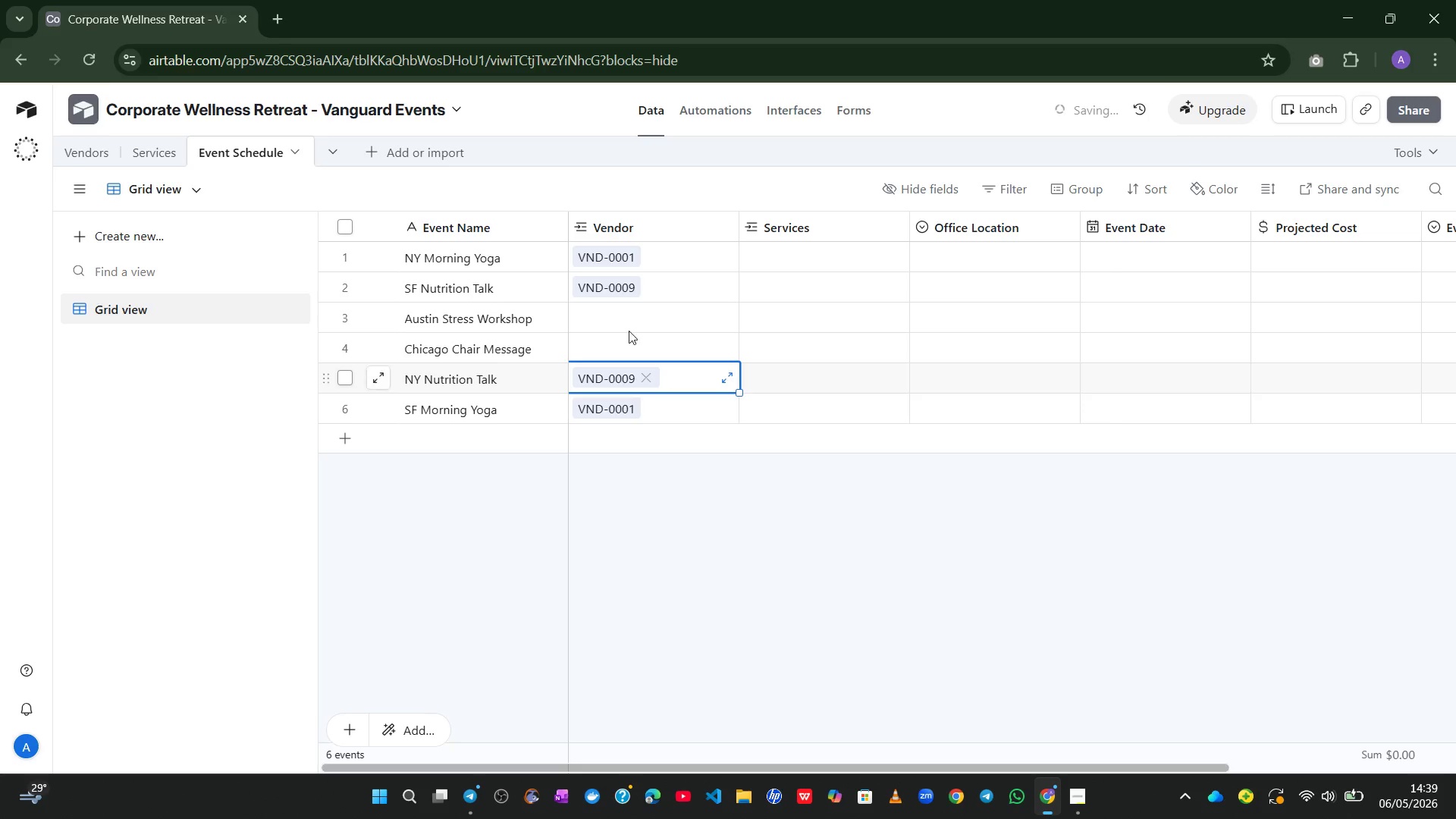 
left_click([611, 310])
 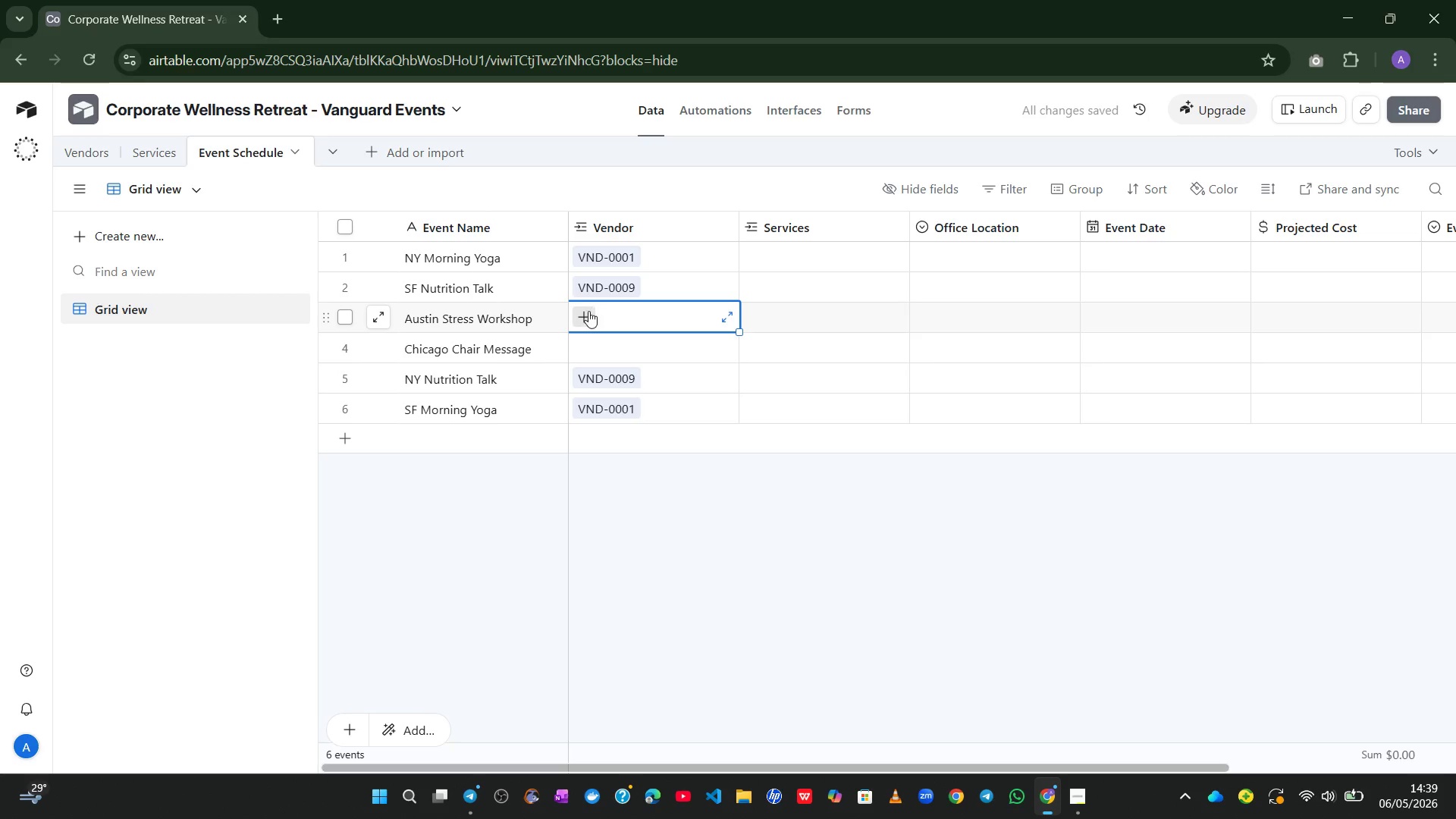 
left_click([588, 311])
 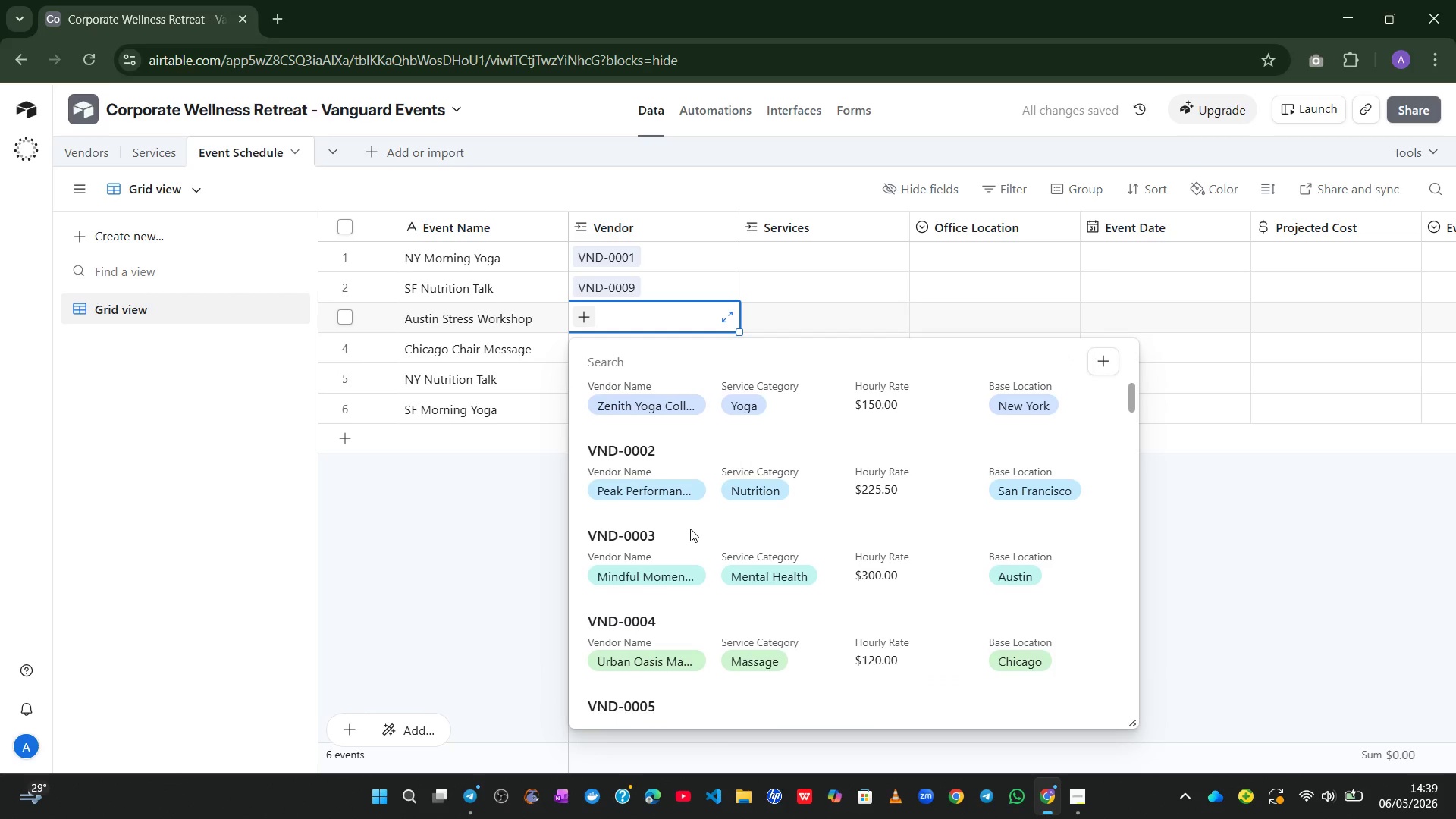 
wait(5.84)
 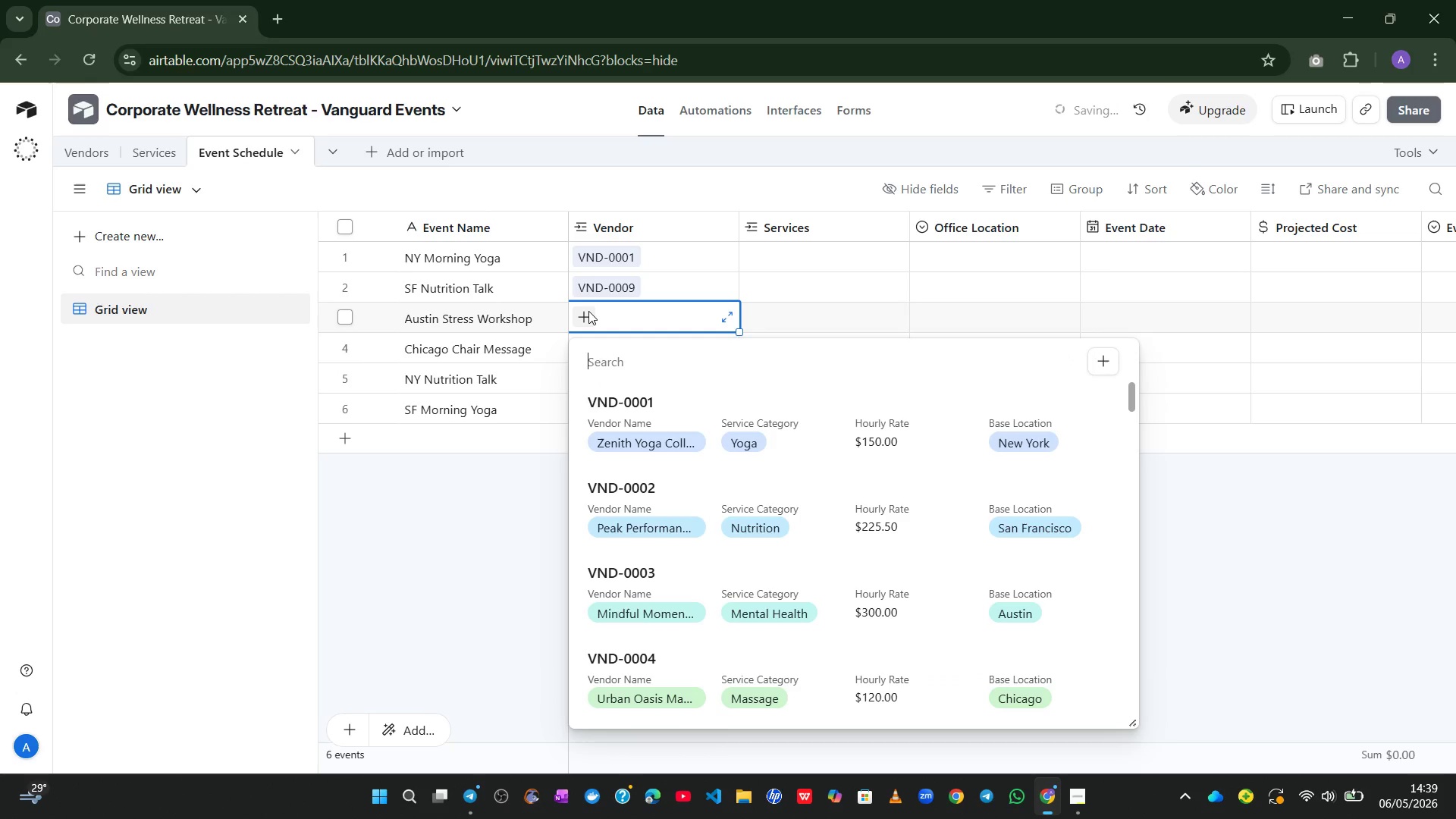 
left_click([653, 570])
 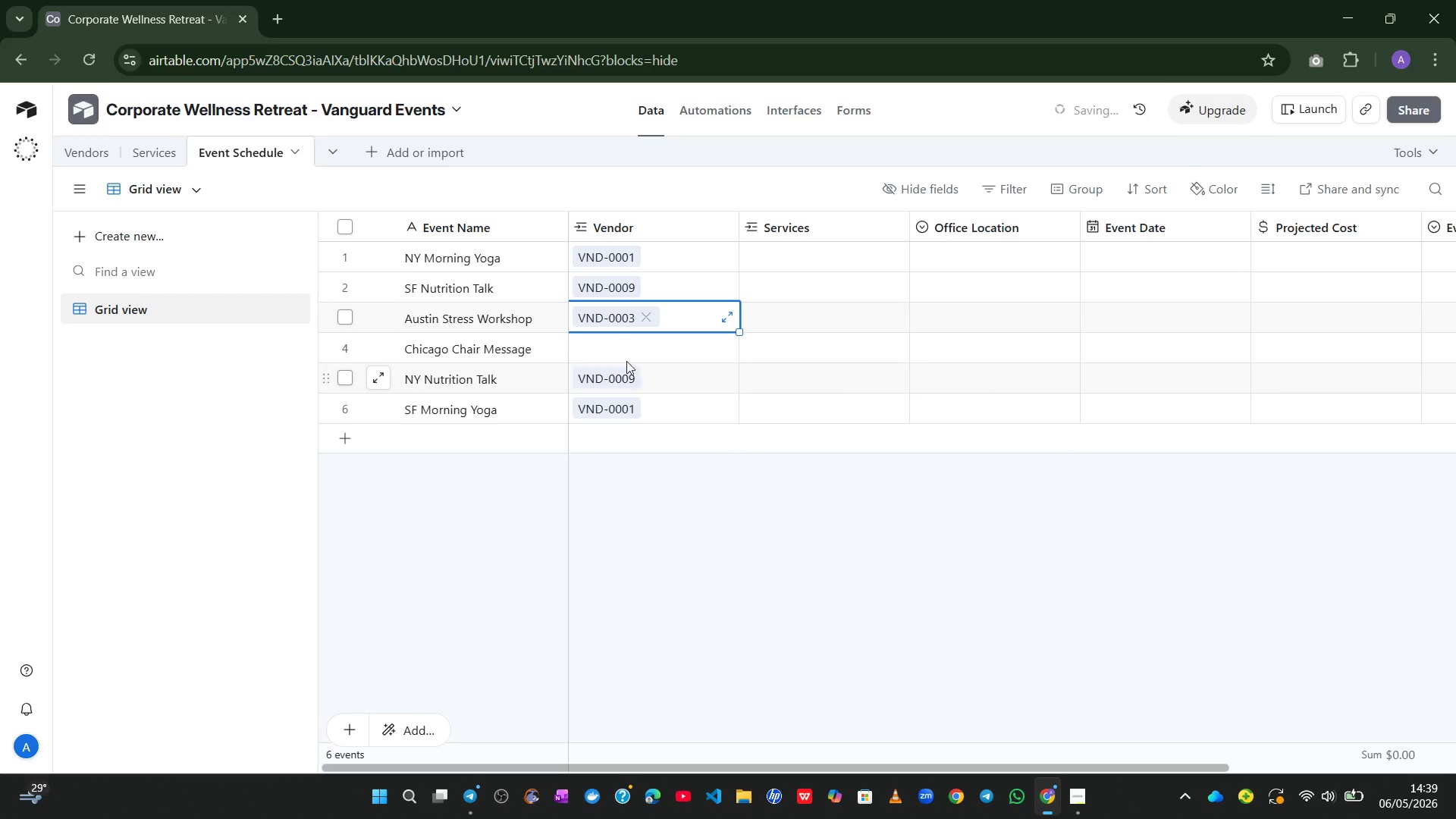 
left_click([620, 356])
 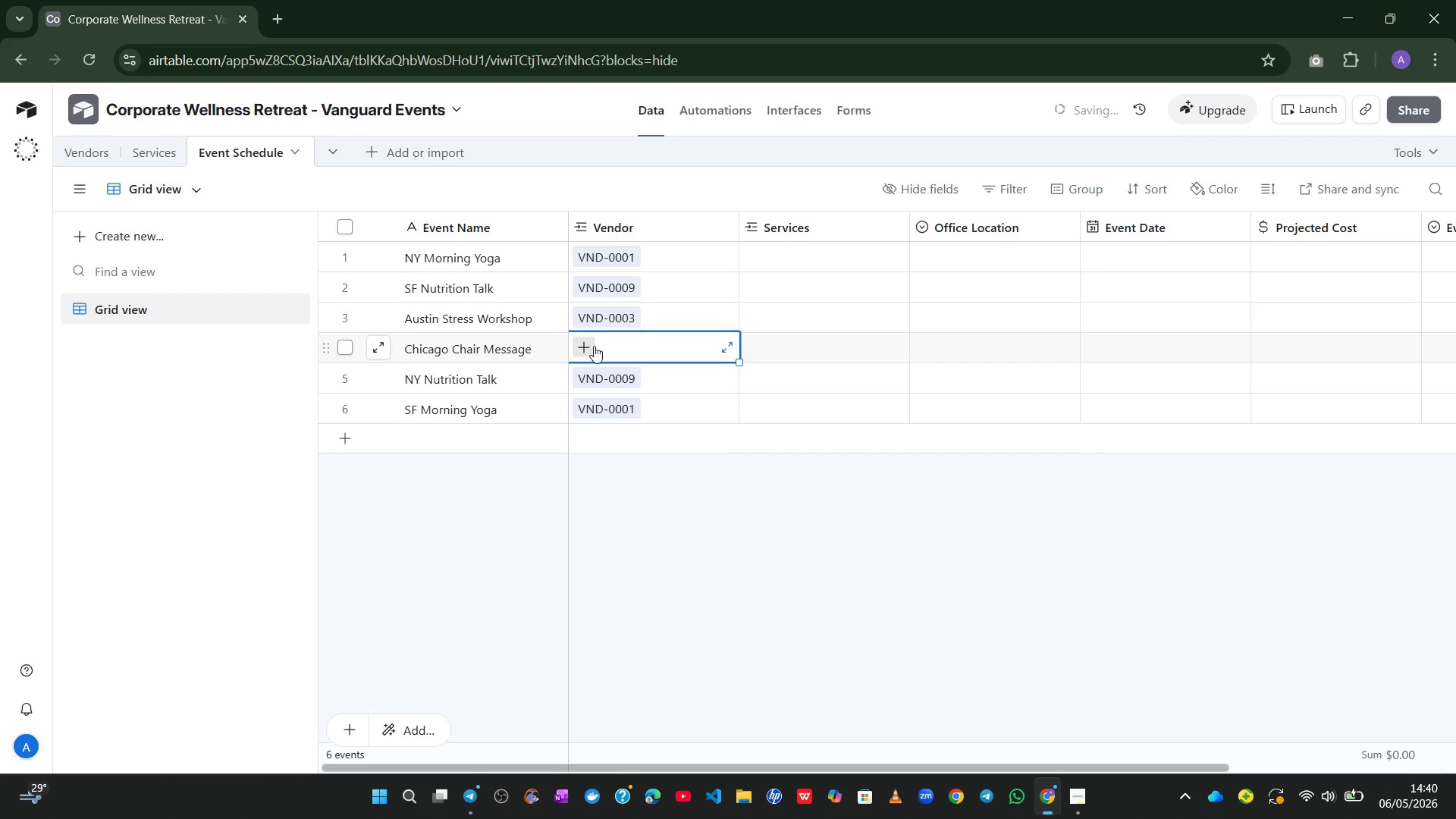 
left_click([594, 346])
 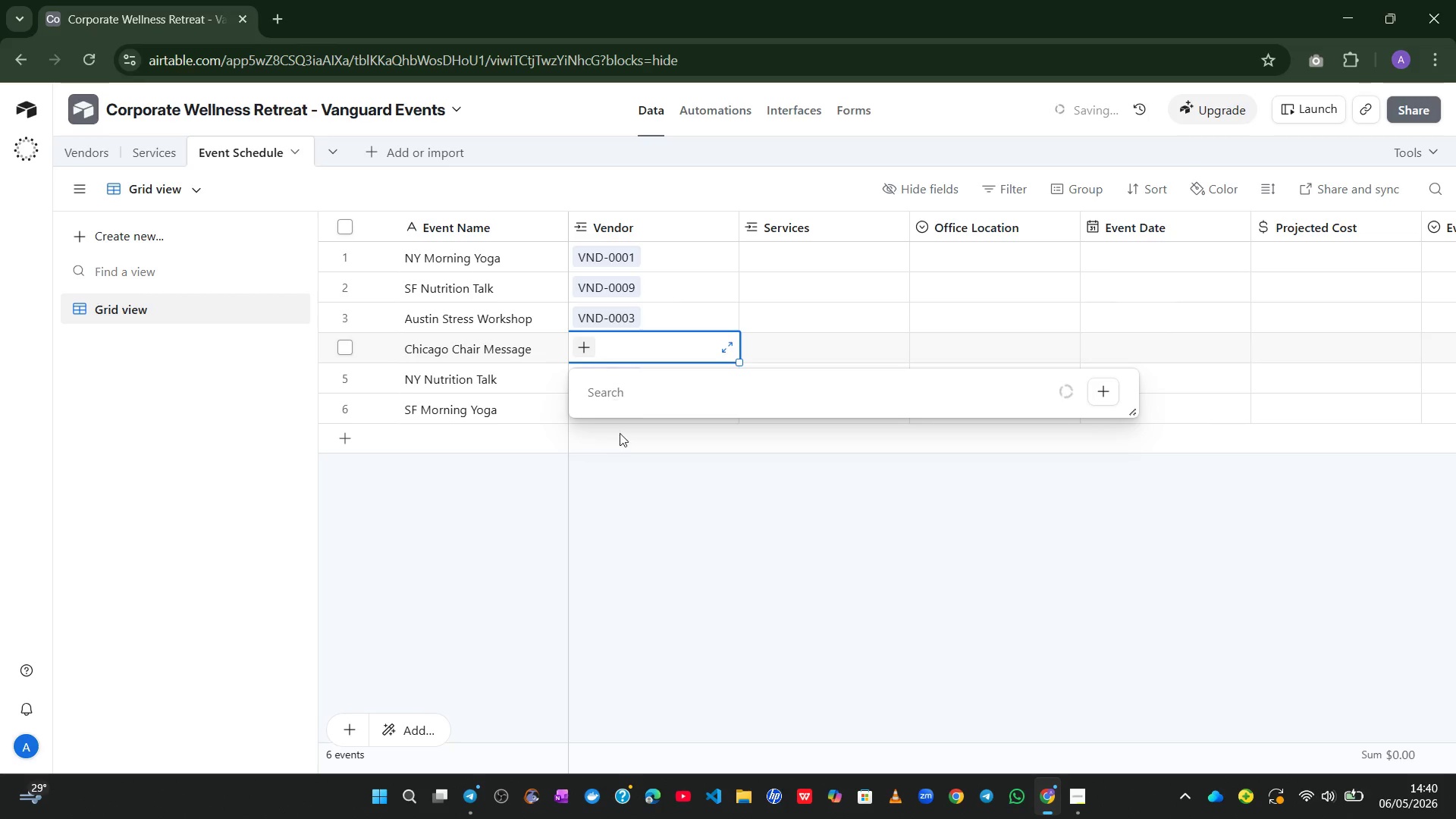 
mouse_move([638, 488])
 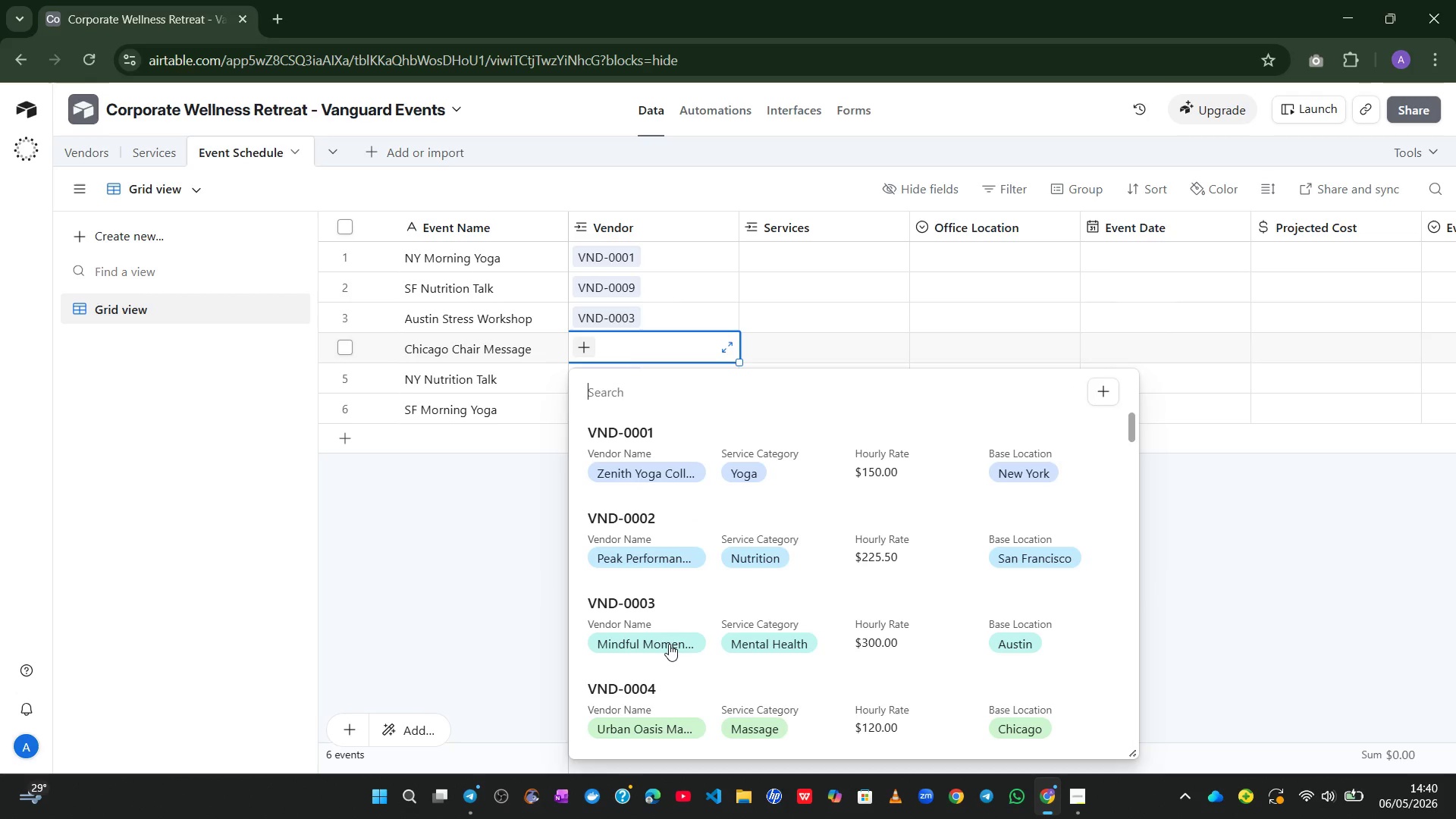 
left_click([669, 644])
 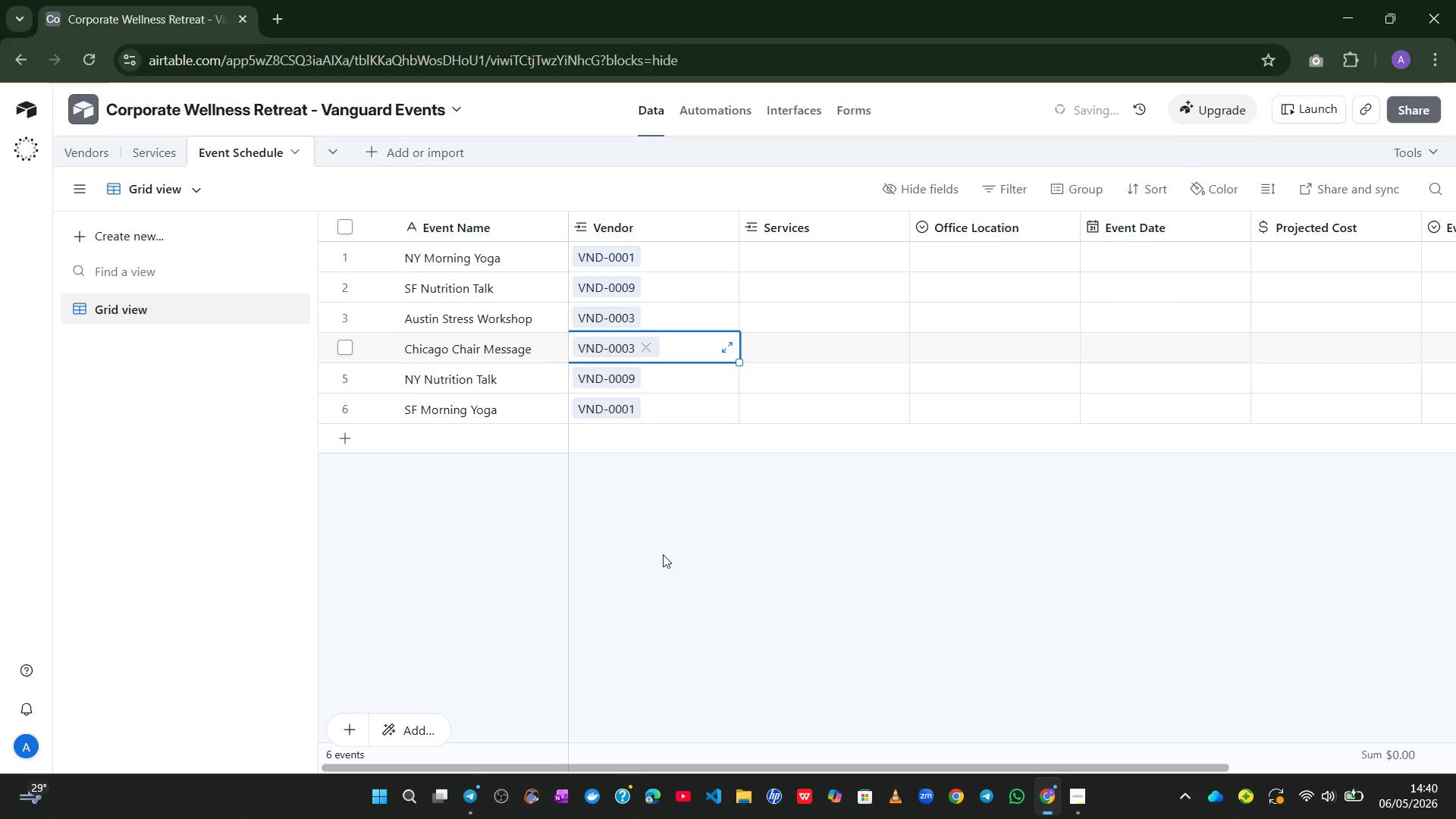 
left_click([667, 538])
 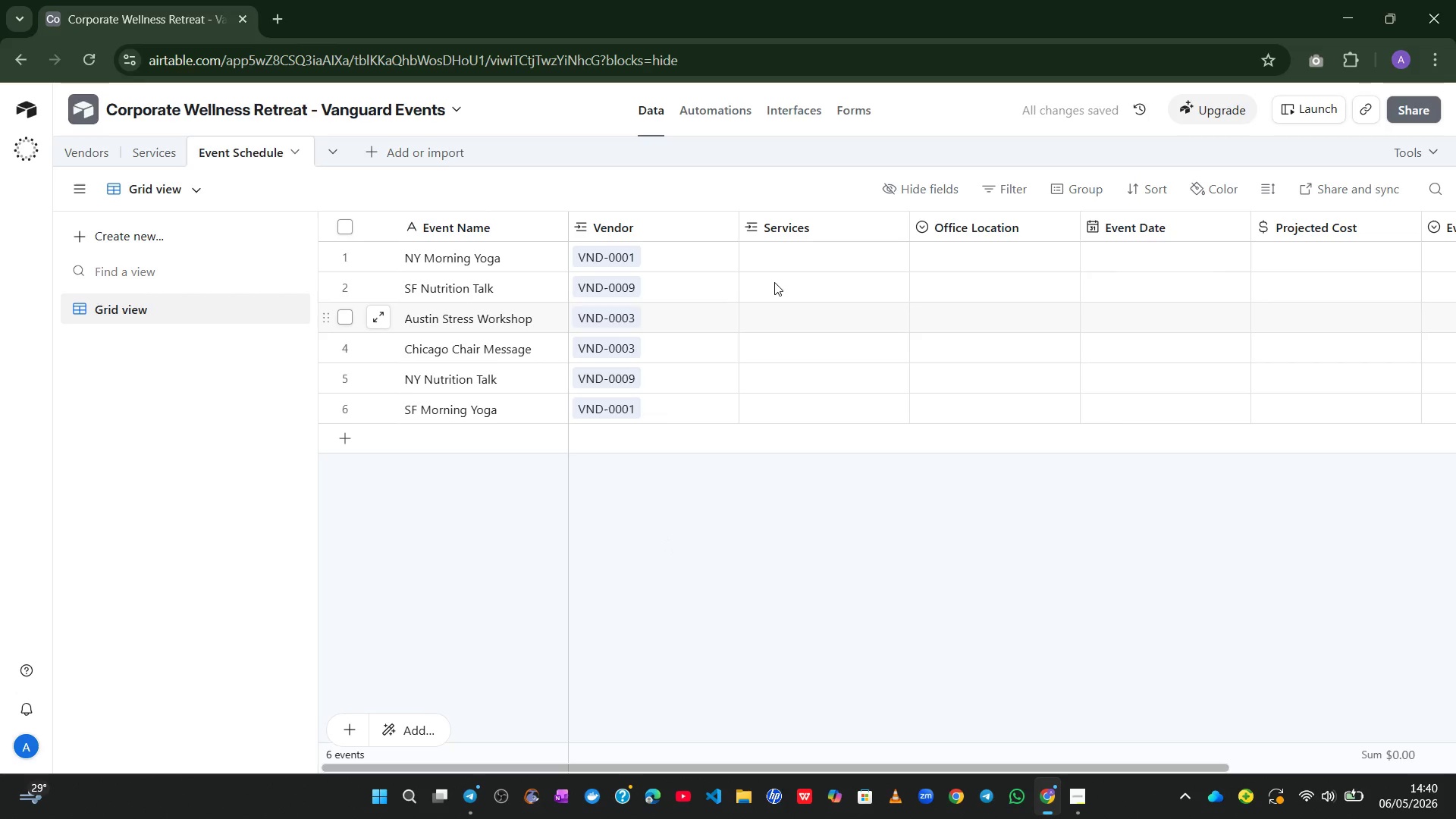 
wait(5.5)
 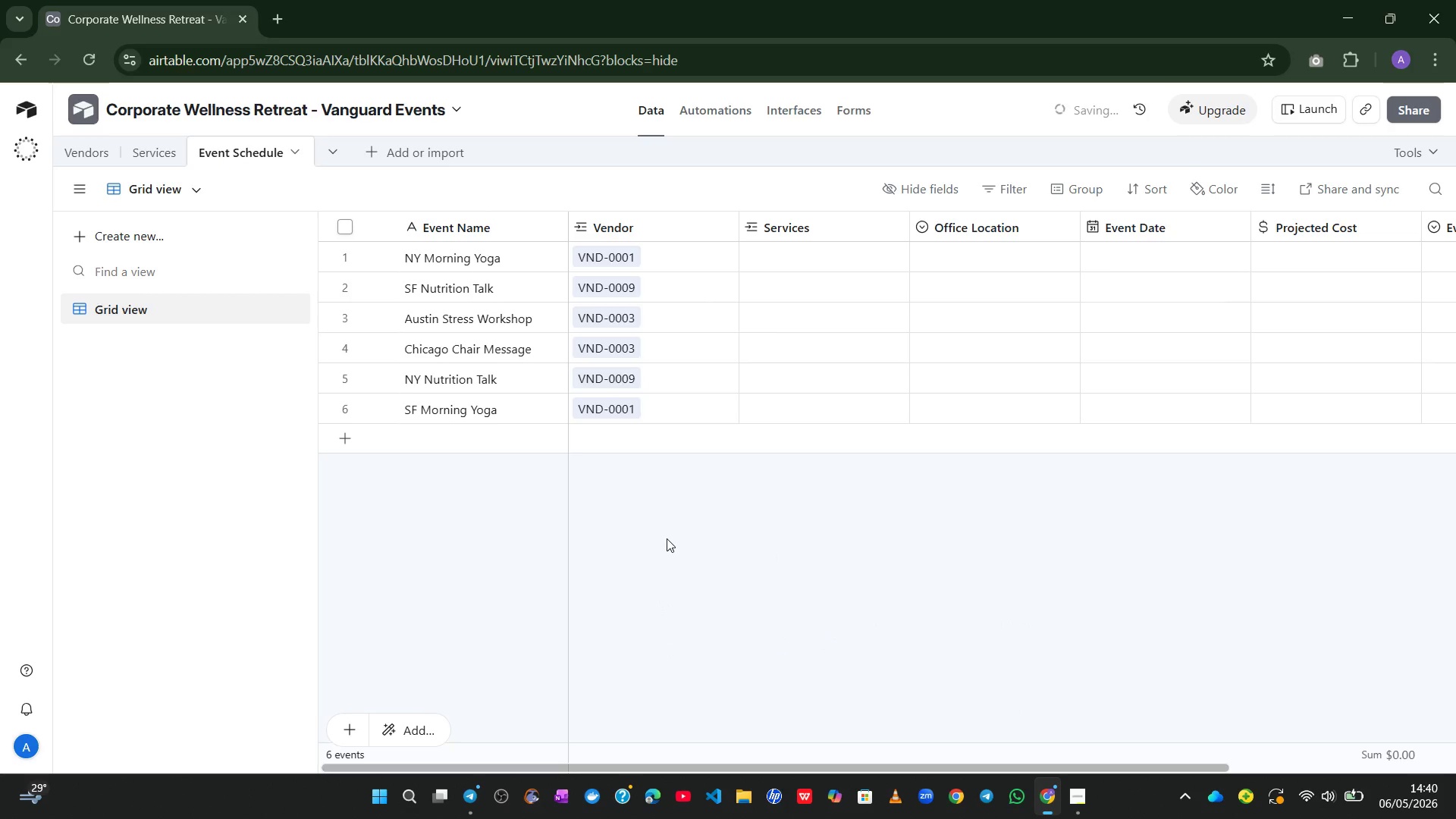 
left_click([776, 256])
 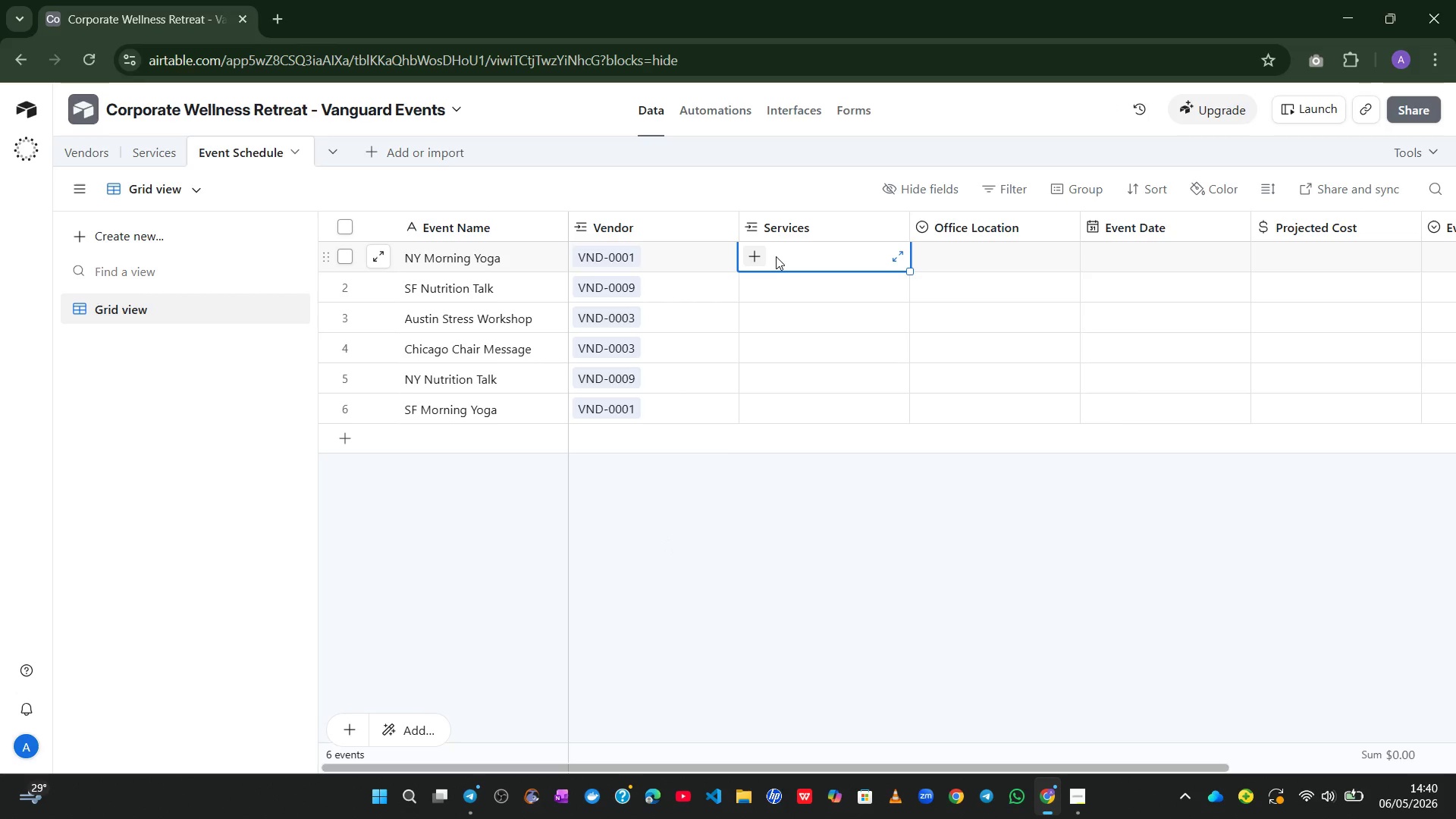 
left_click([745, 258])
 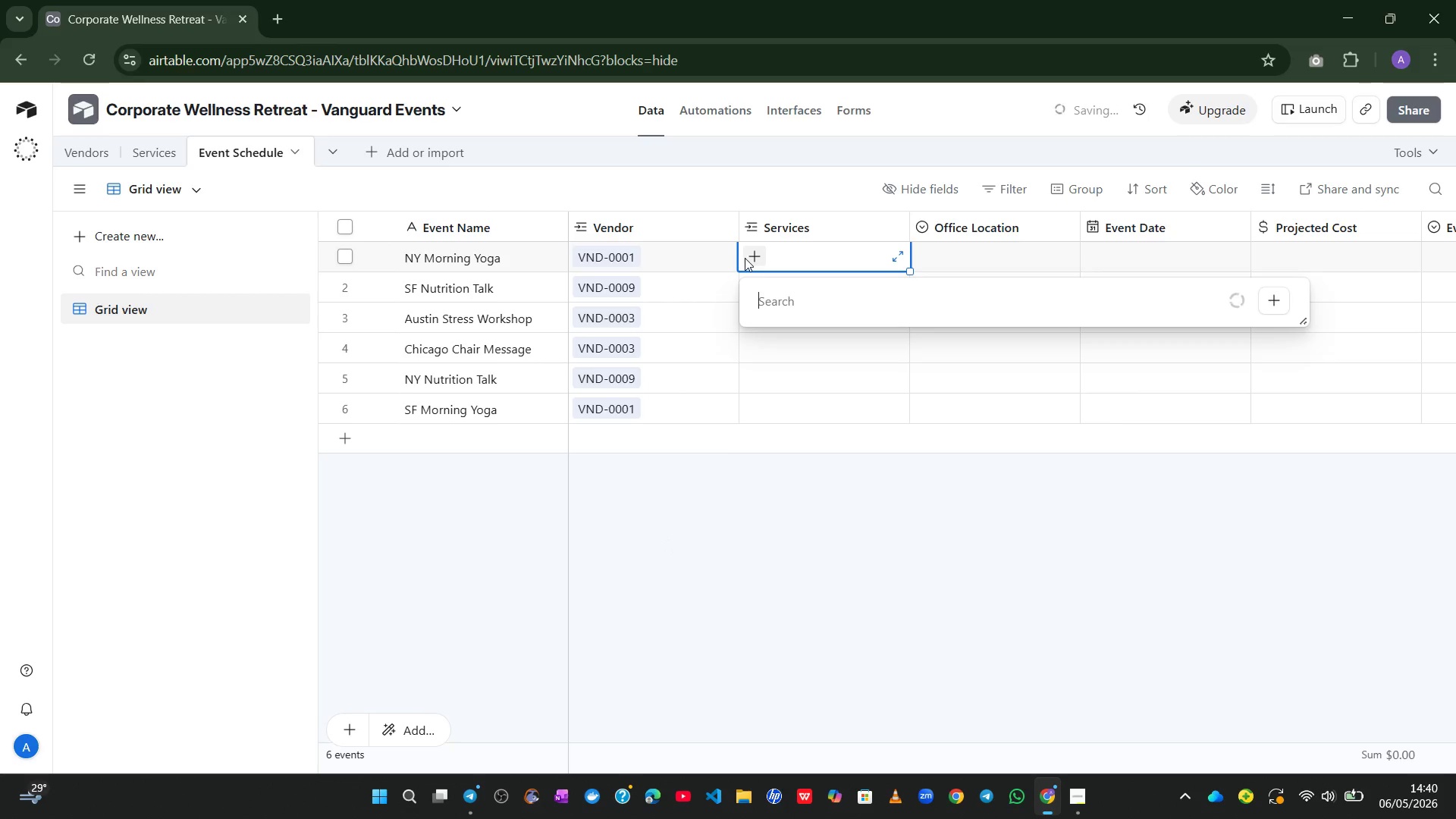 
mouse_move([833, 388])
 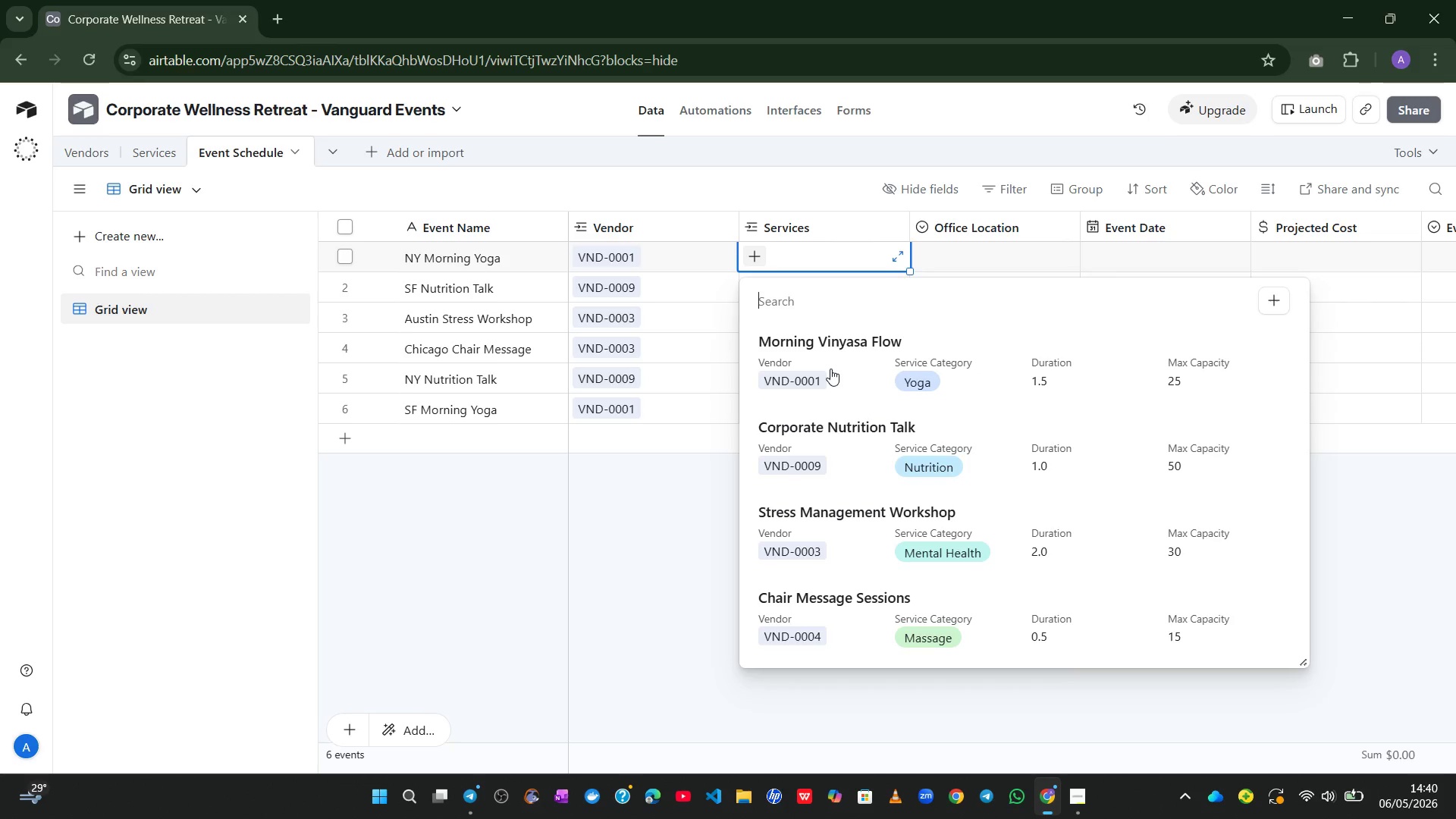 
wait(25.82)
 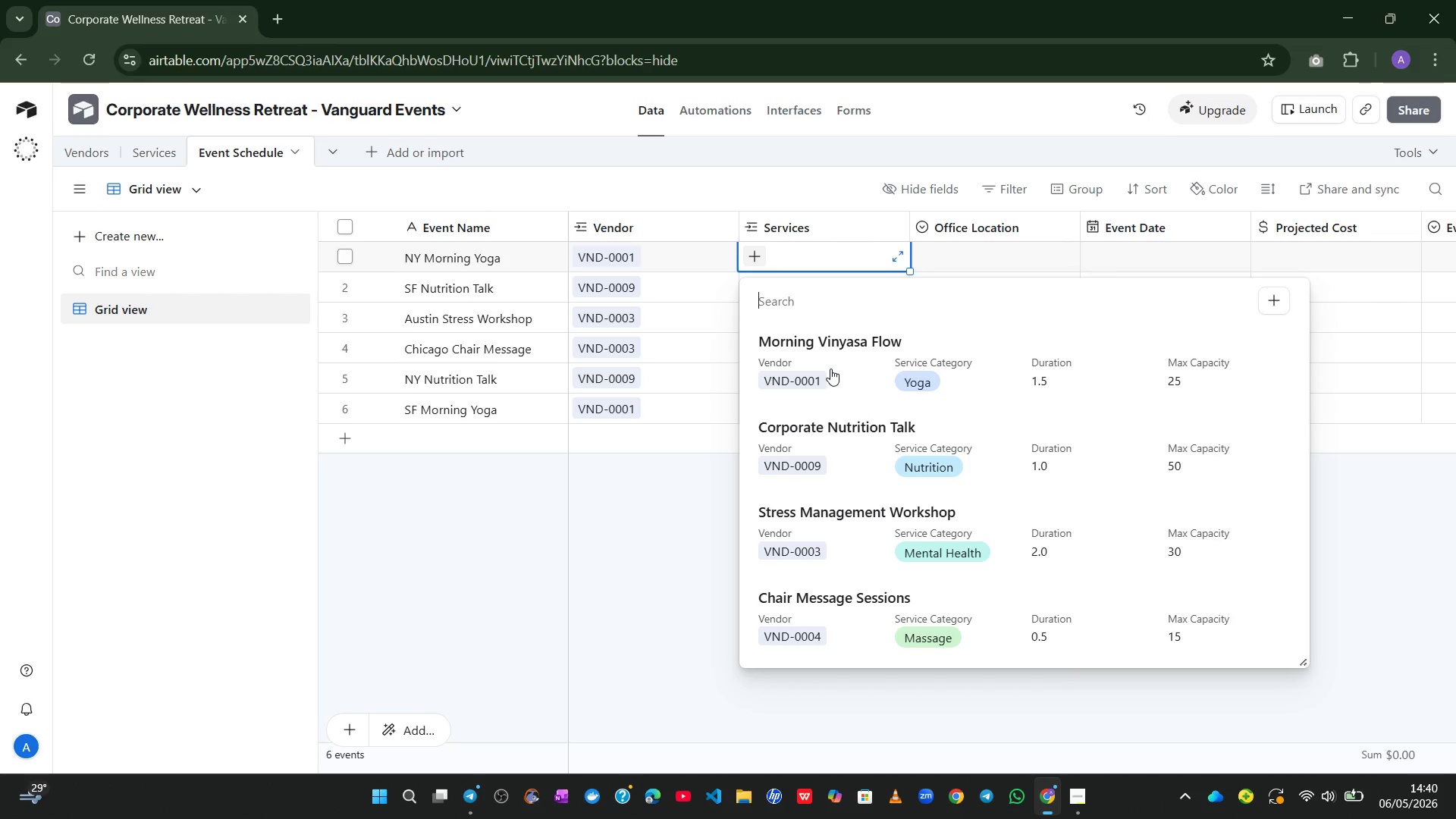 
left_click([852, 359])
 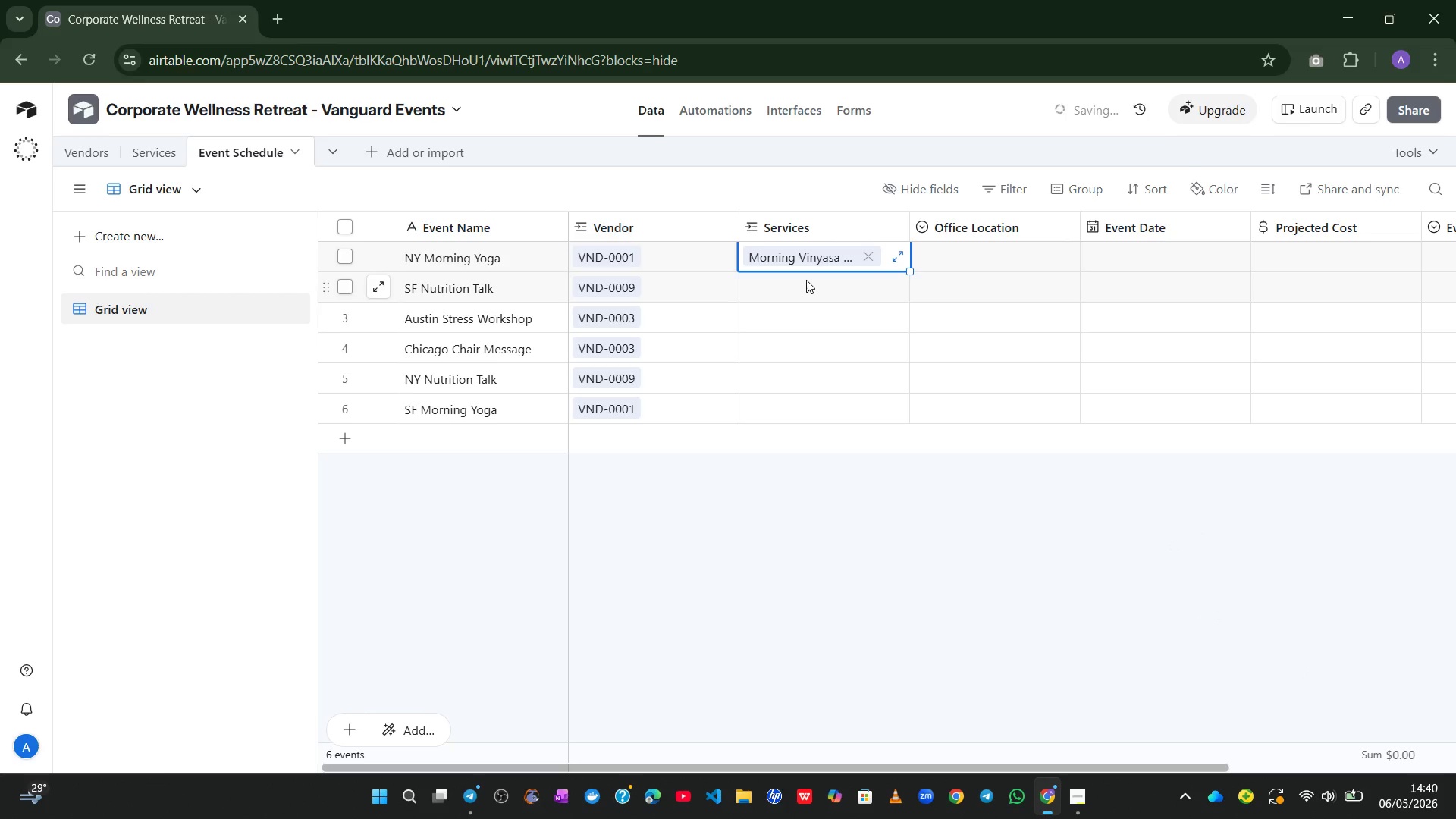 
left_click([785, 294])
 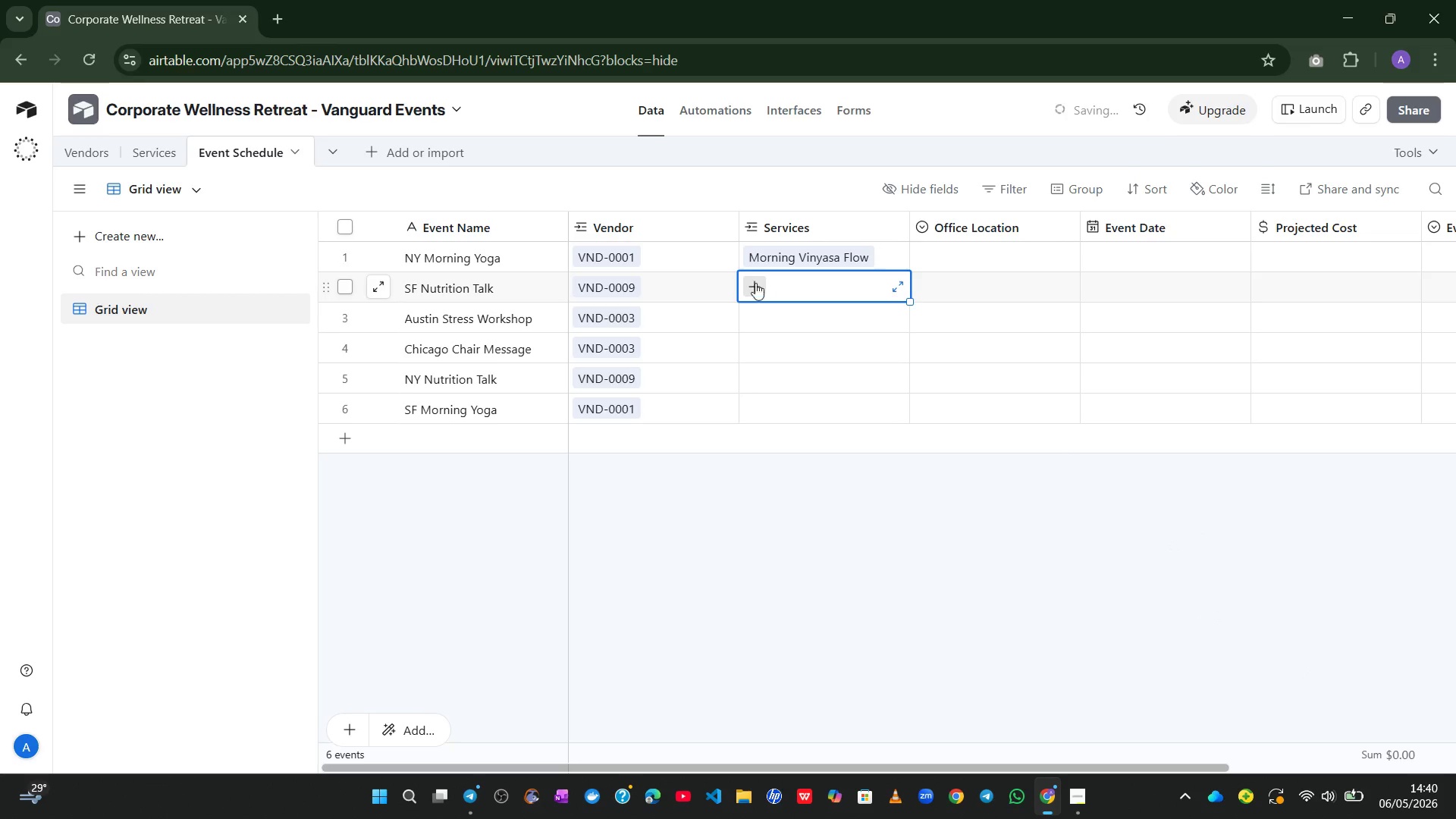 
left_click([752, 279])
 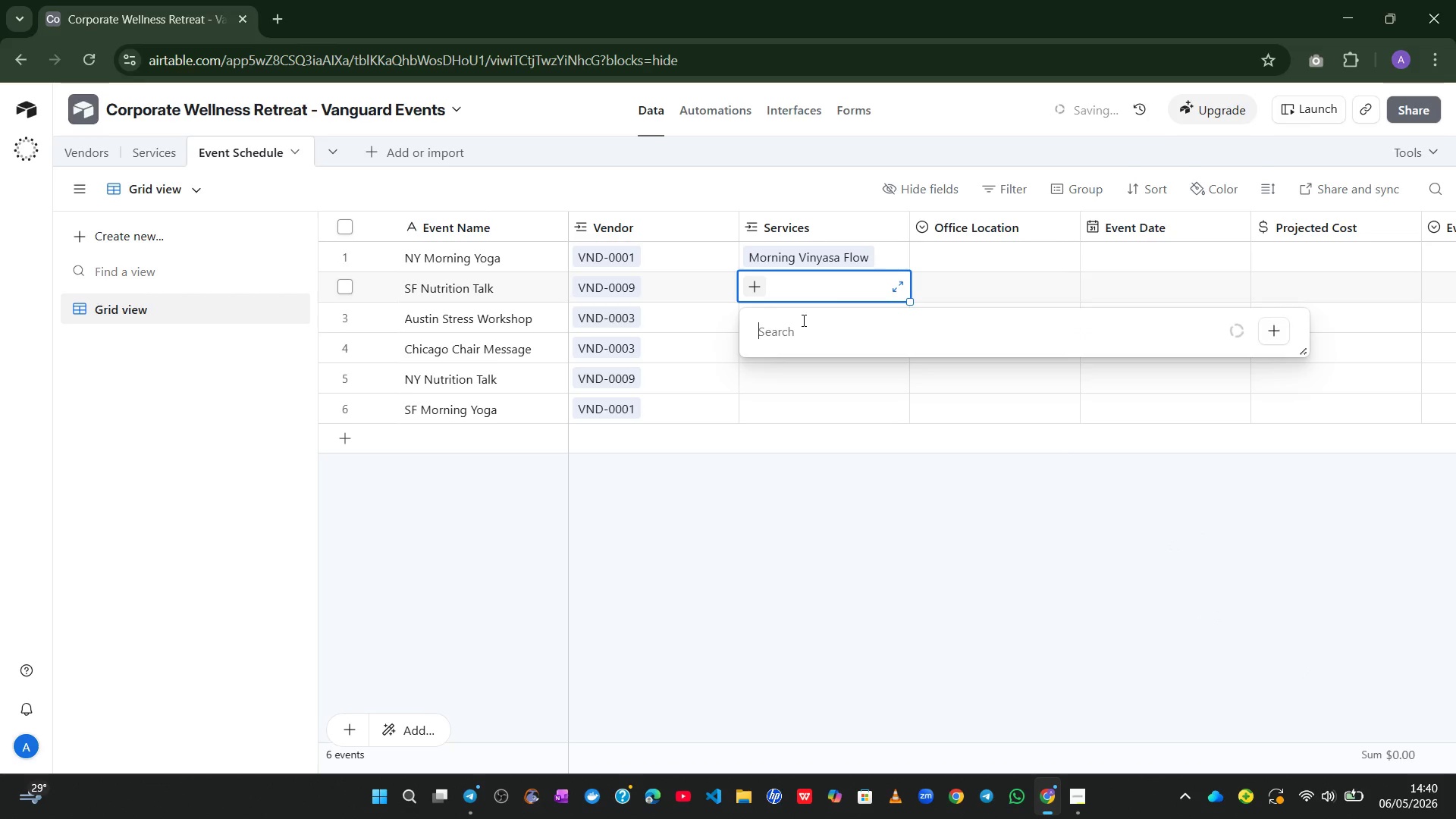 
type(cor)
 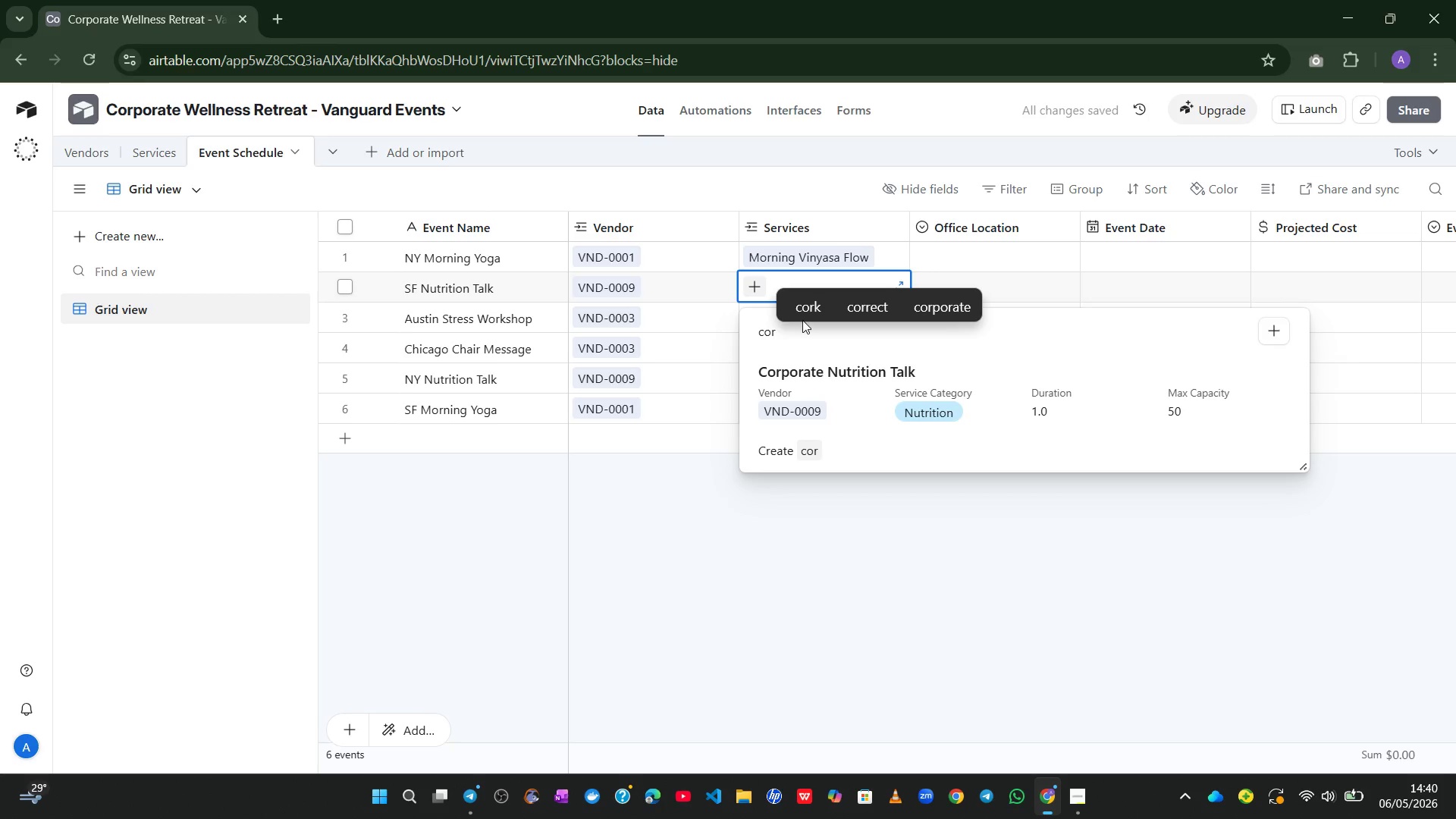 
left_click([820, 372])
 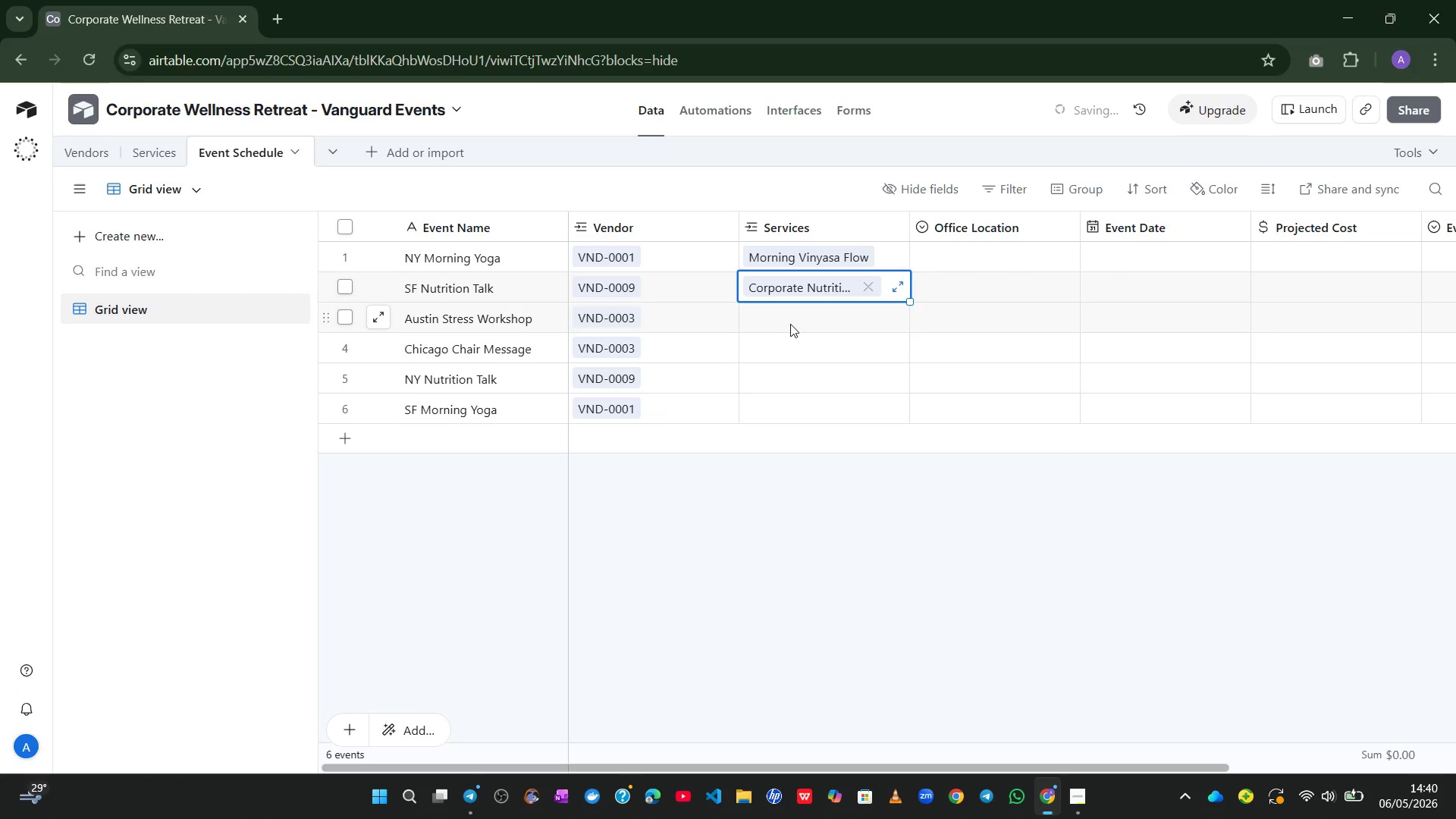 
left_click([786, 318])
 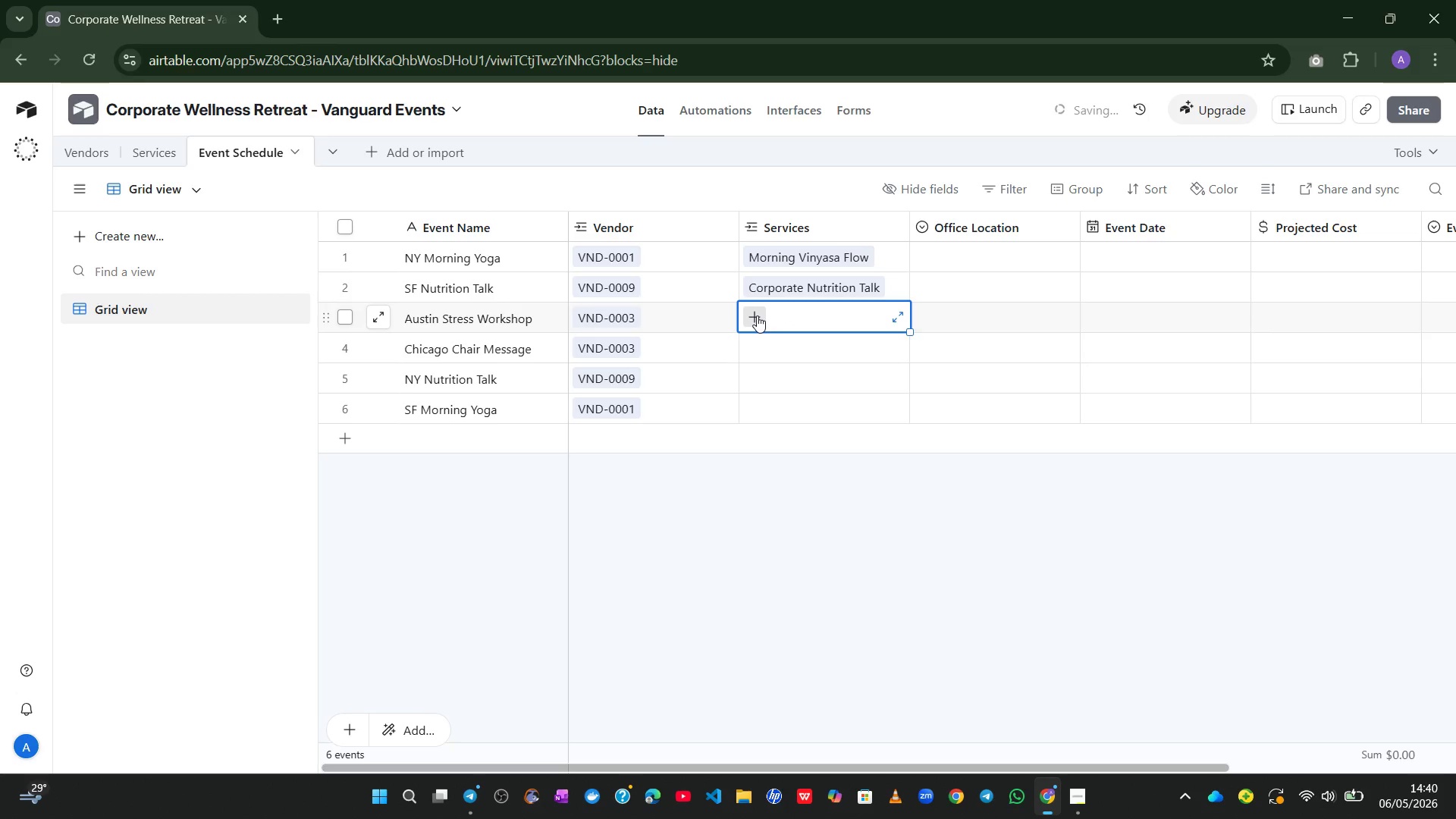 
left_click([755, 315])
 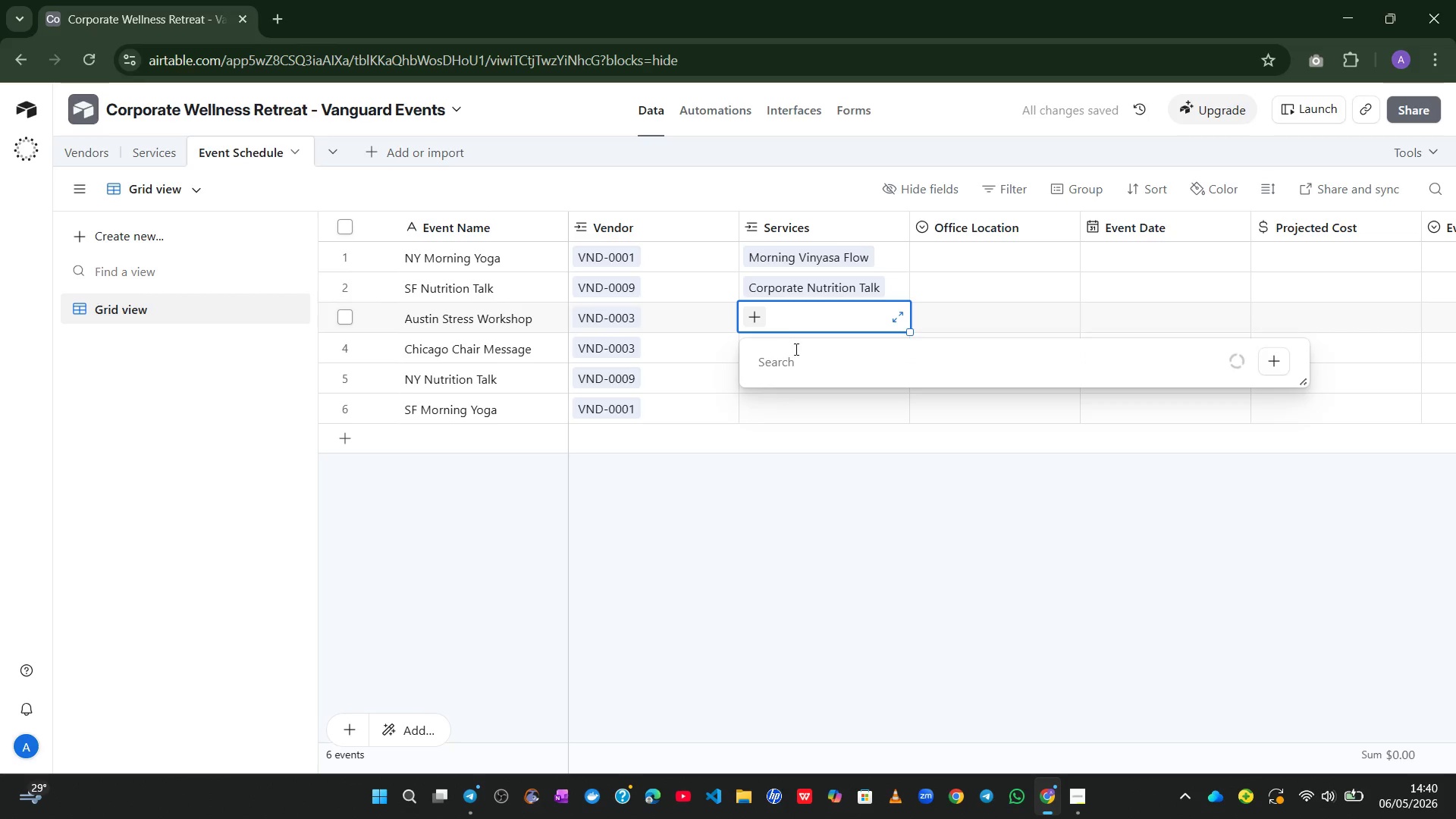 
type(ste)
key(Backspace)
type(r)
 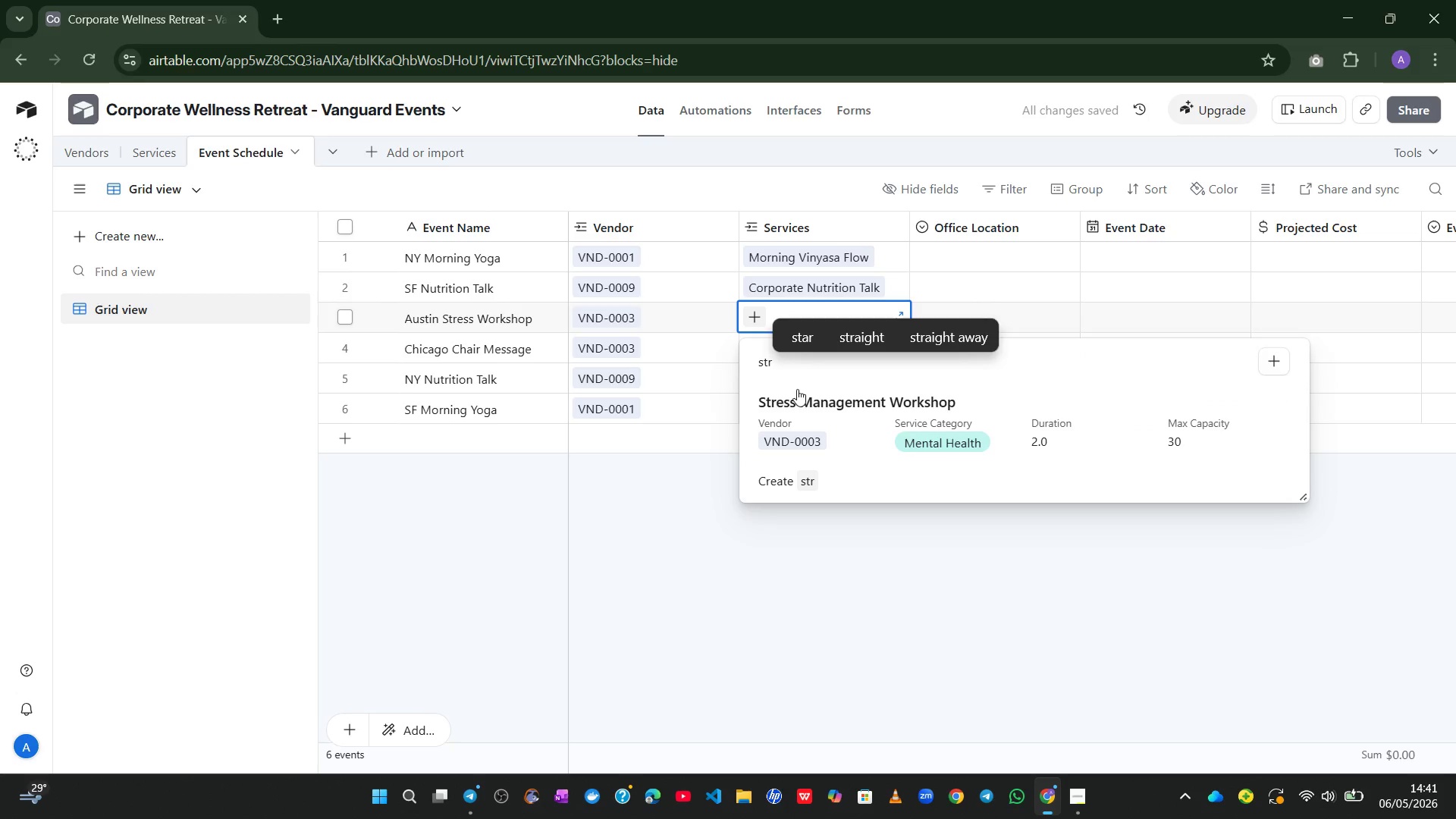 
left_click([795, 396])
 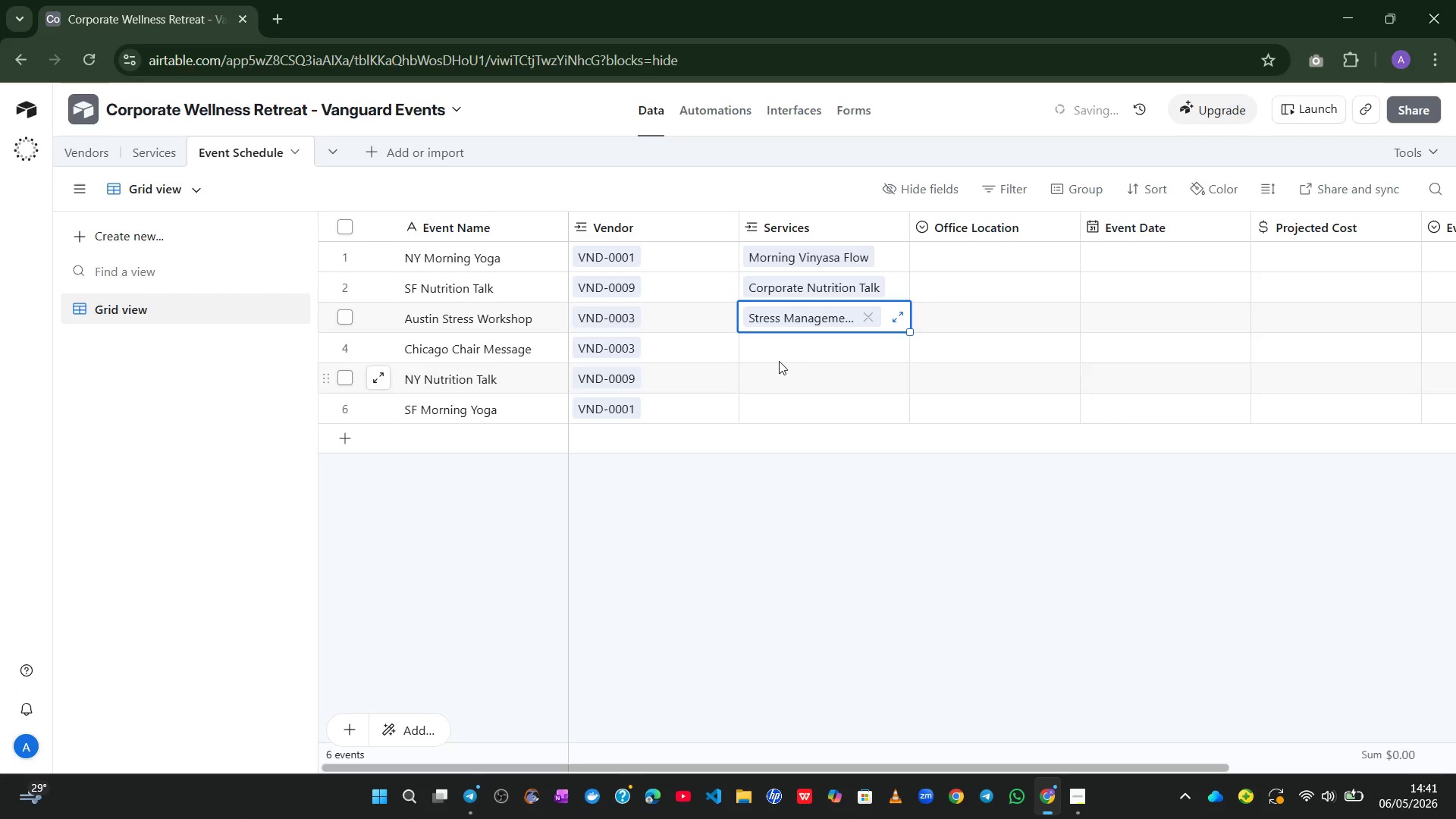 
left_click([767, 344])
 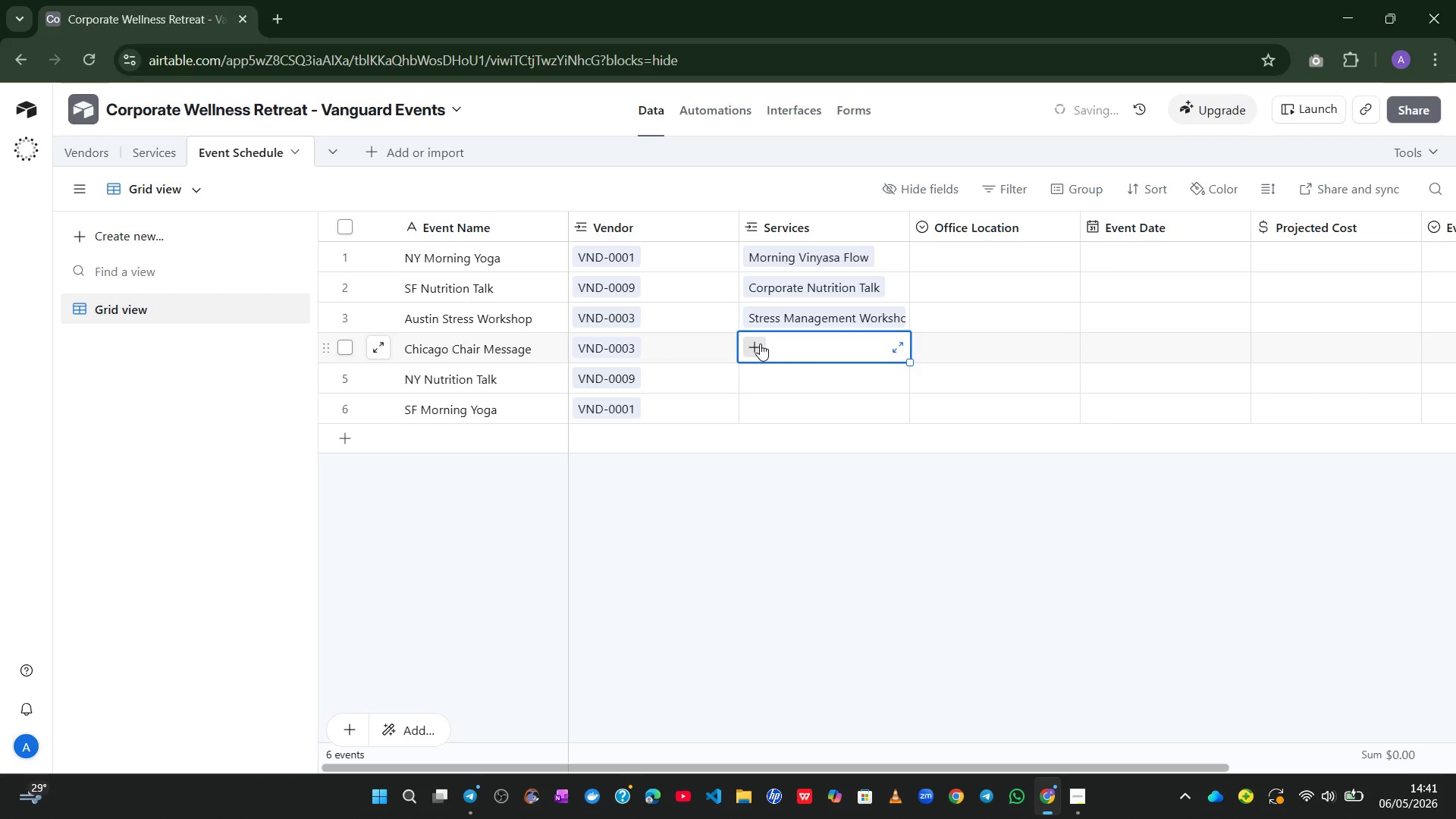 
left_click([755, 344])
 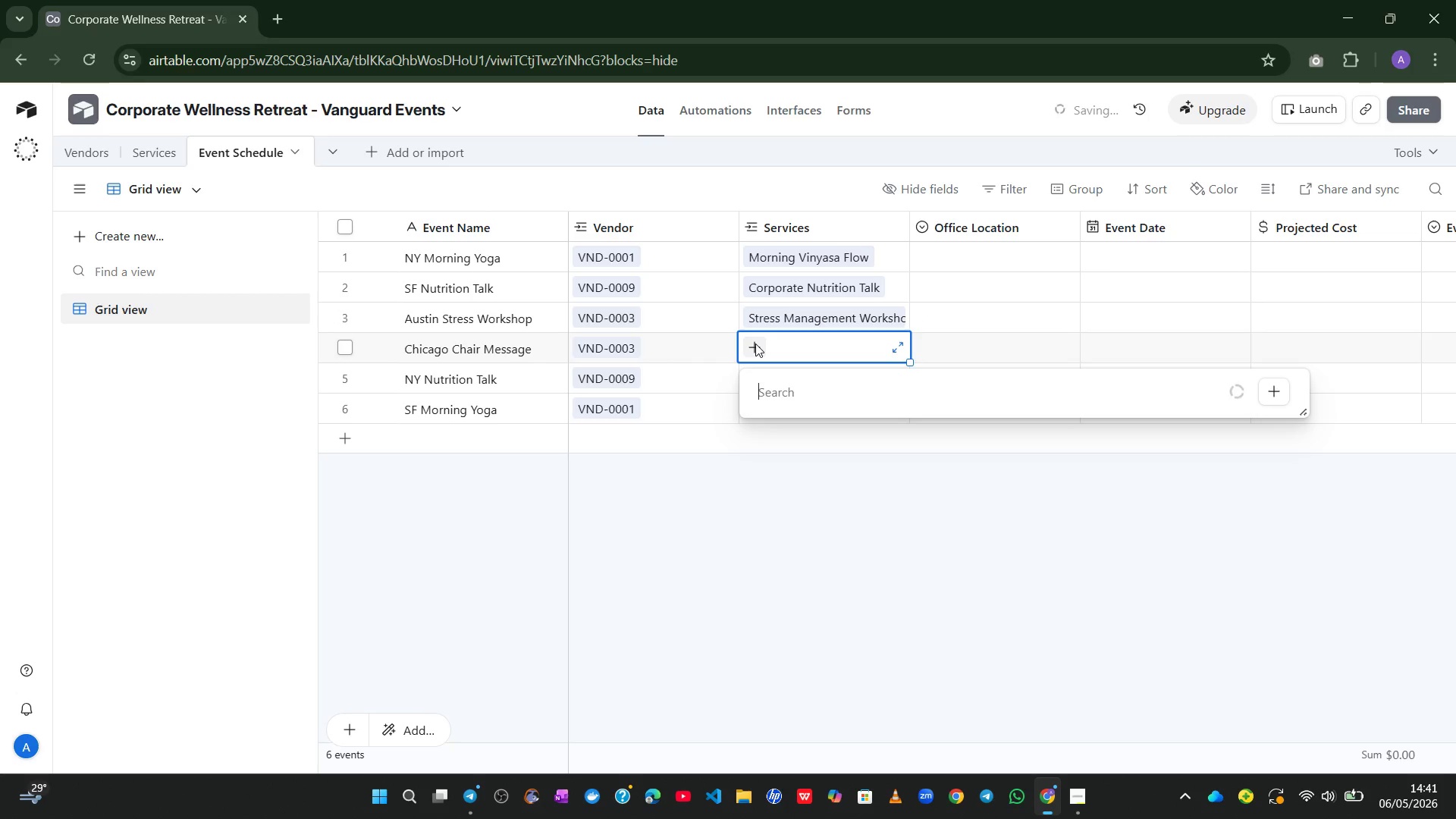 
mouse_move([772, 359])
 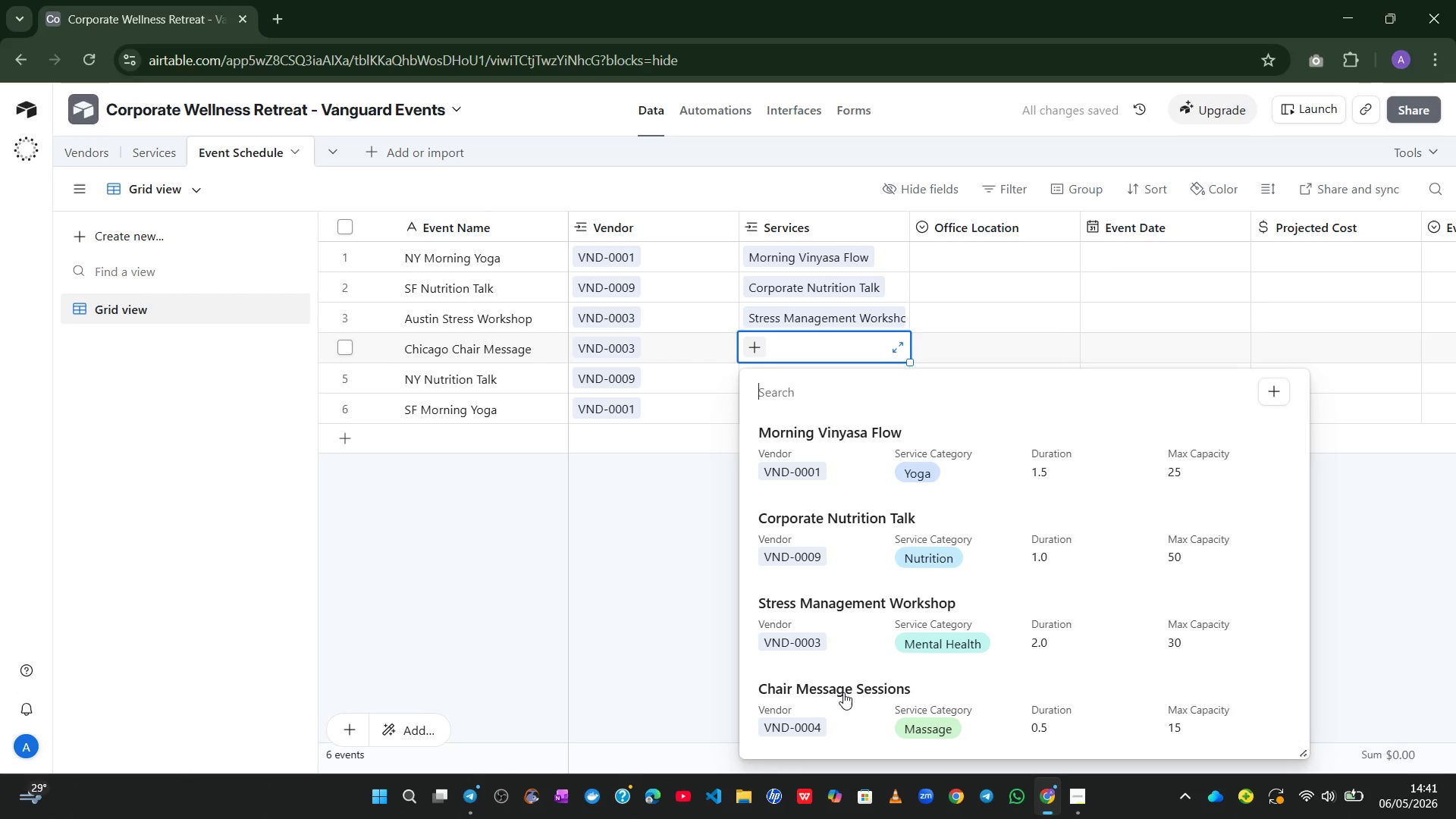 
left_click([843, 692])
 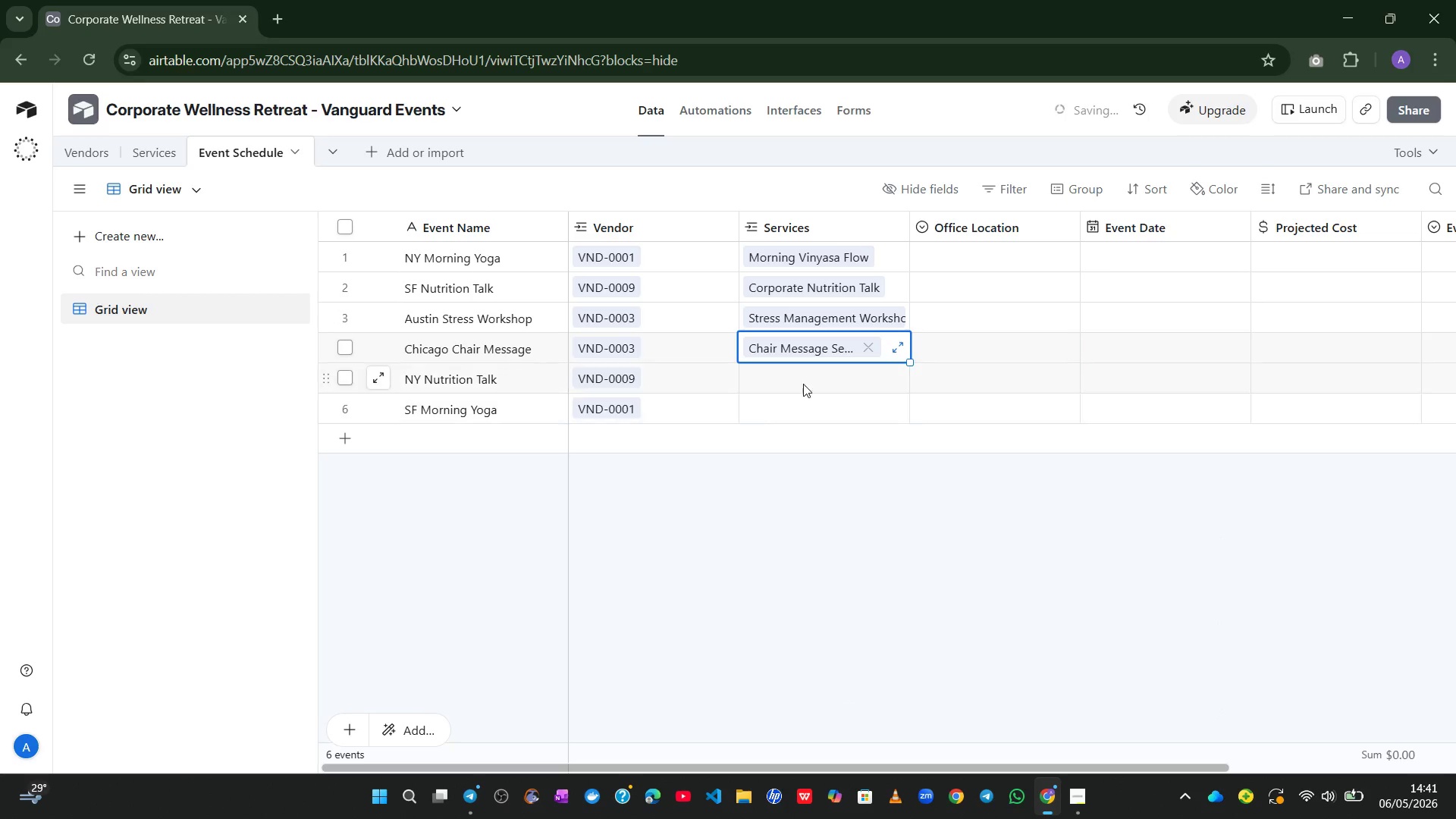 
left_click_drag(start_coordinate=[799, 375], to_coordinate=[767, 376])
 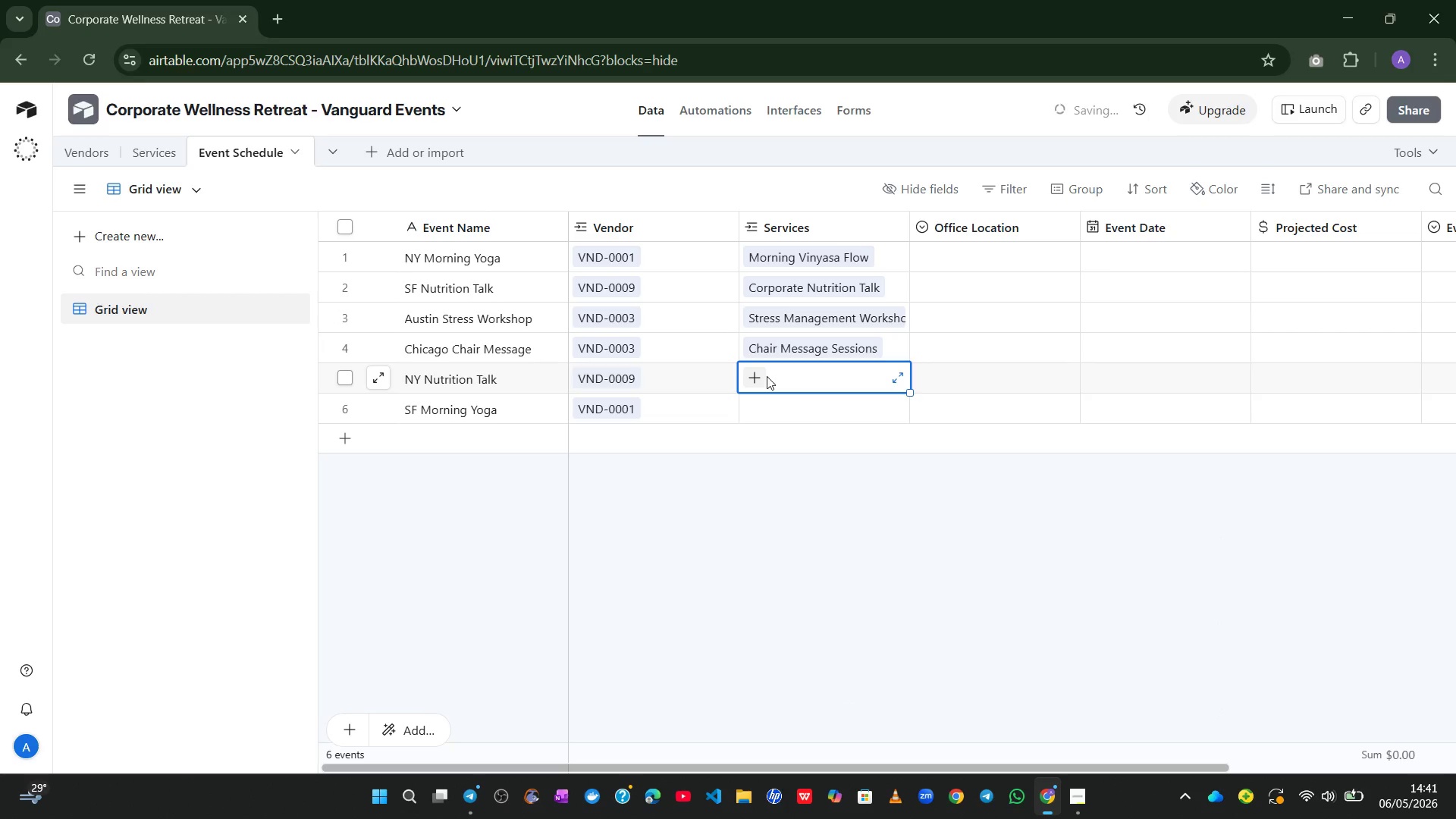 
left_click([767, 376])
 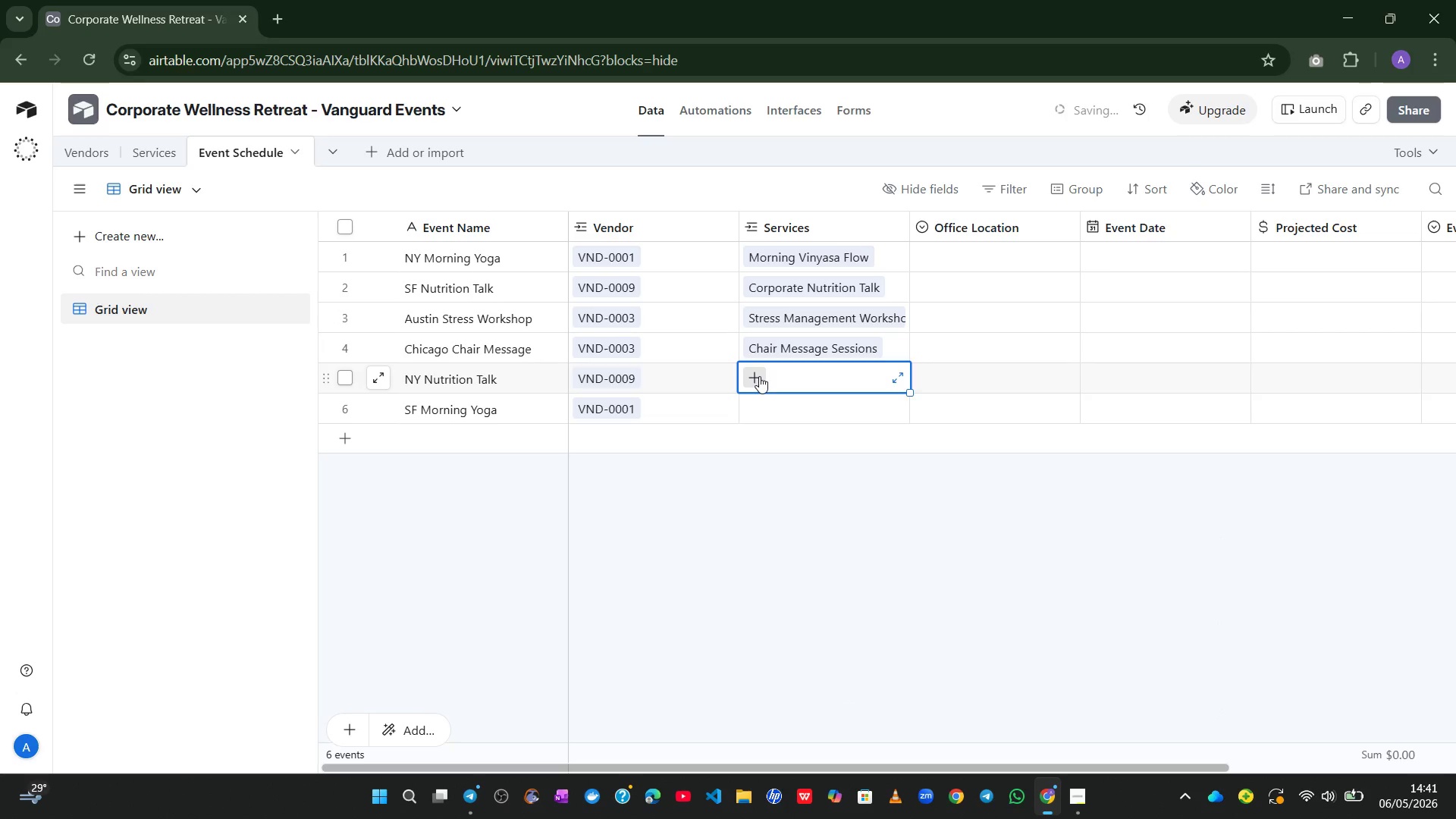 
left_click([757, 376])
 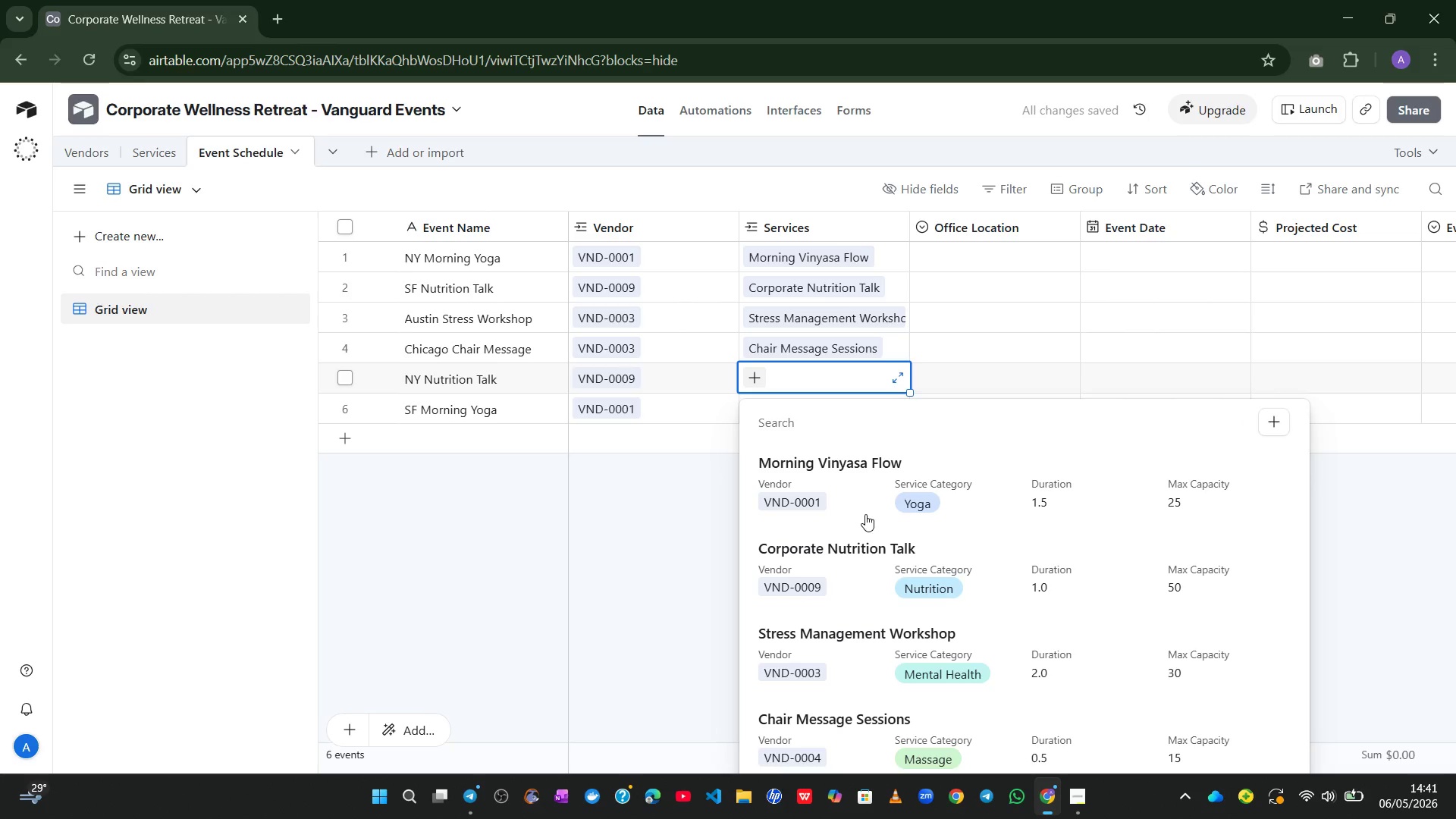 
wait(5.64)
 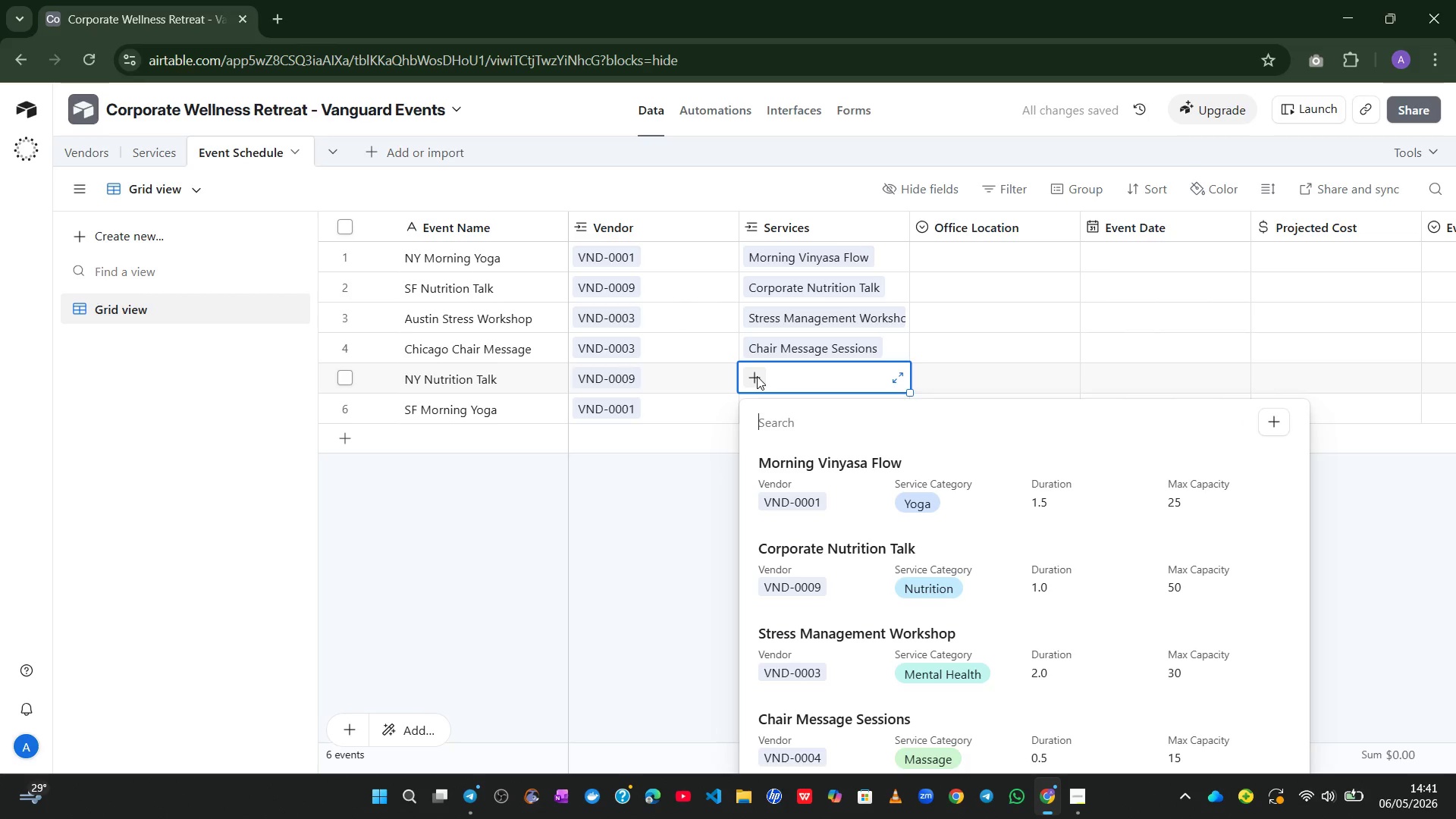 
left_click([828, 566])
 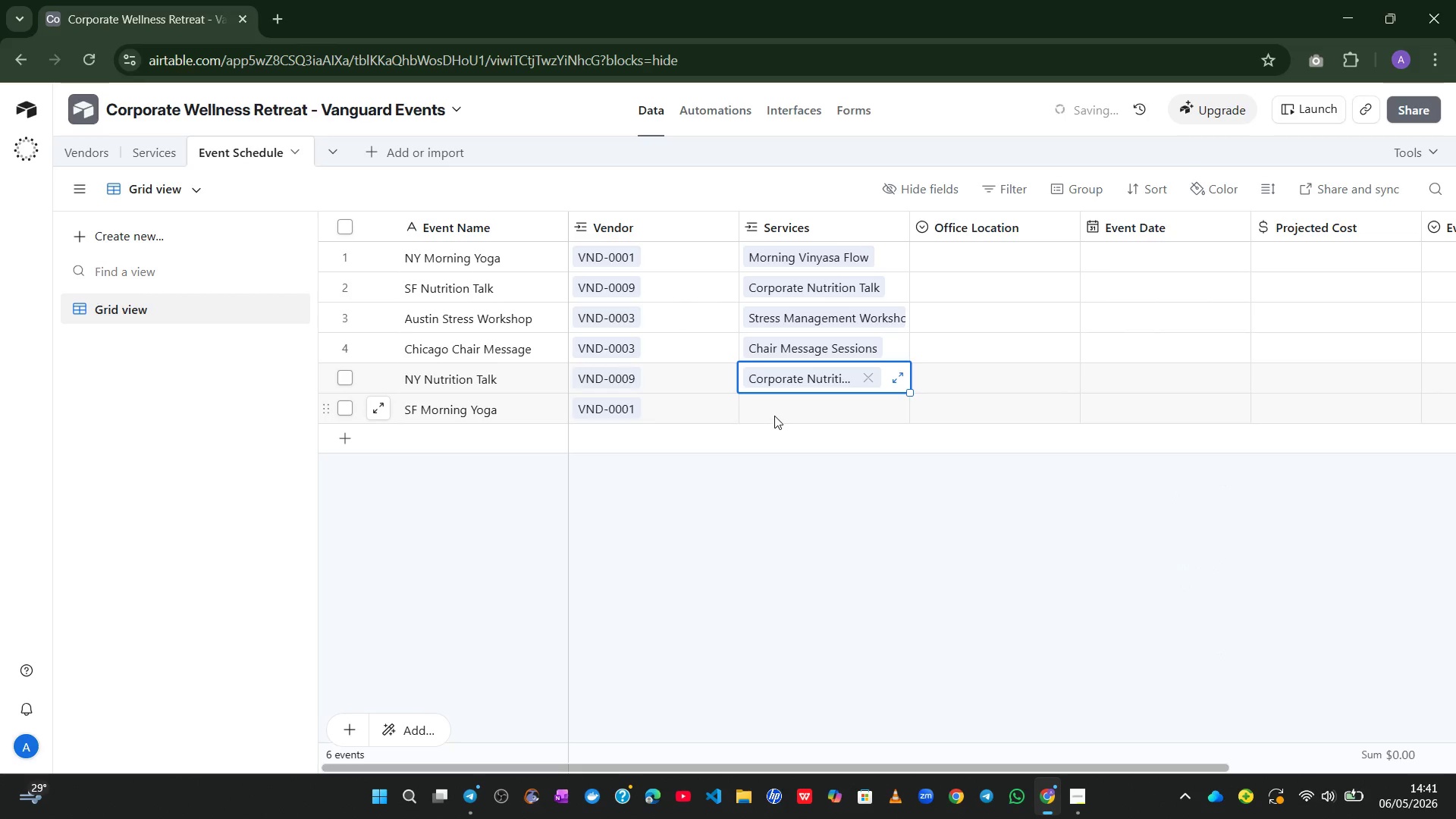 
left_click([774, 413])
 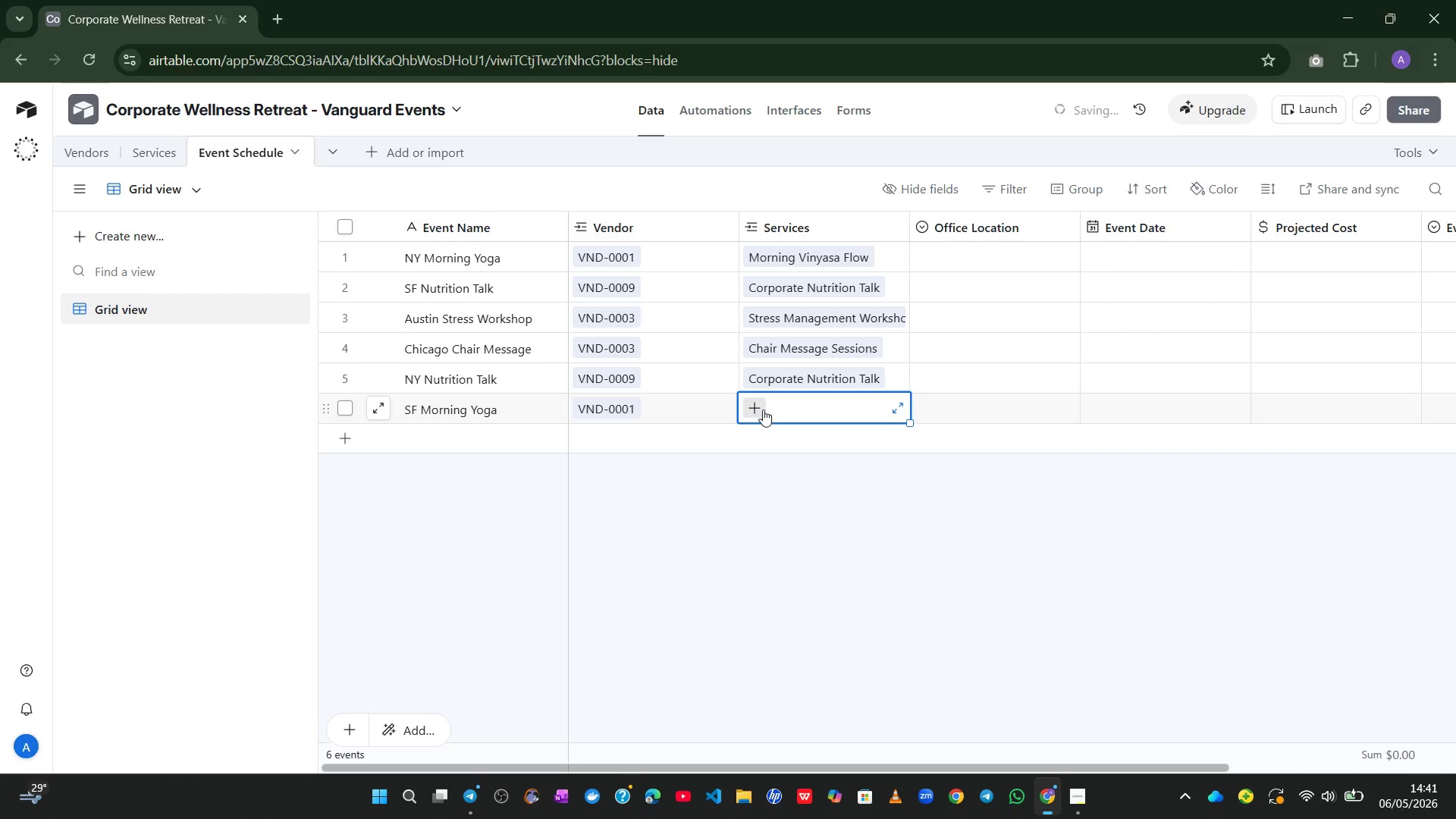 
left_click([758, 409])
 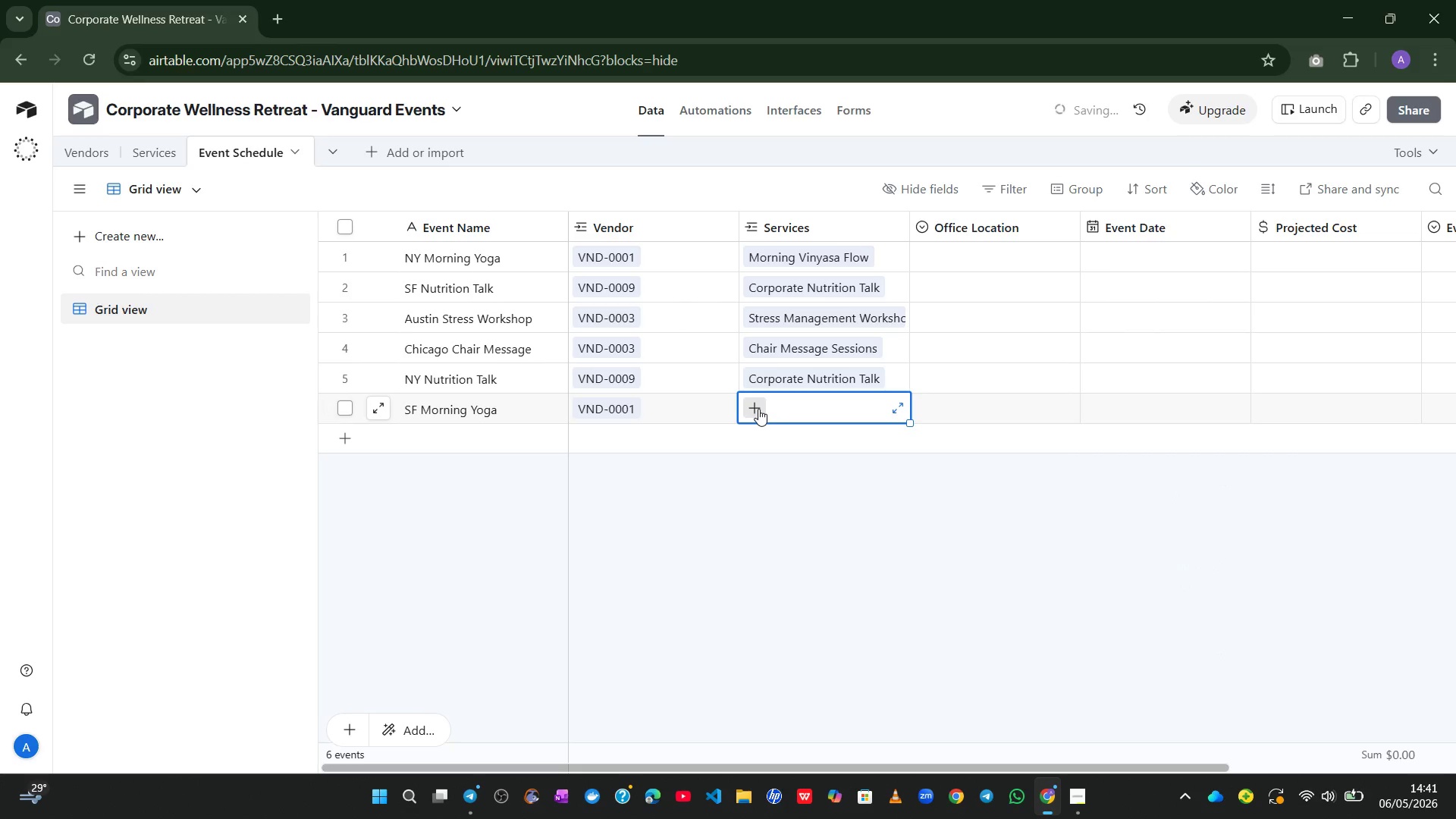 
mouse_move([764, 426])
 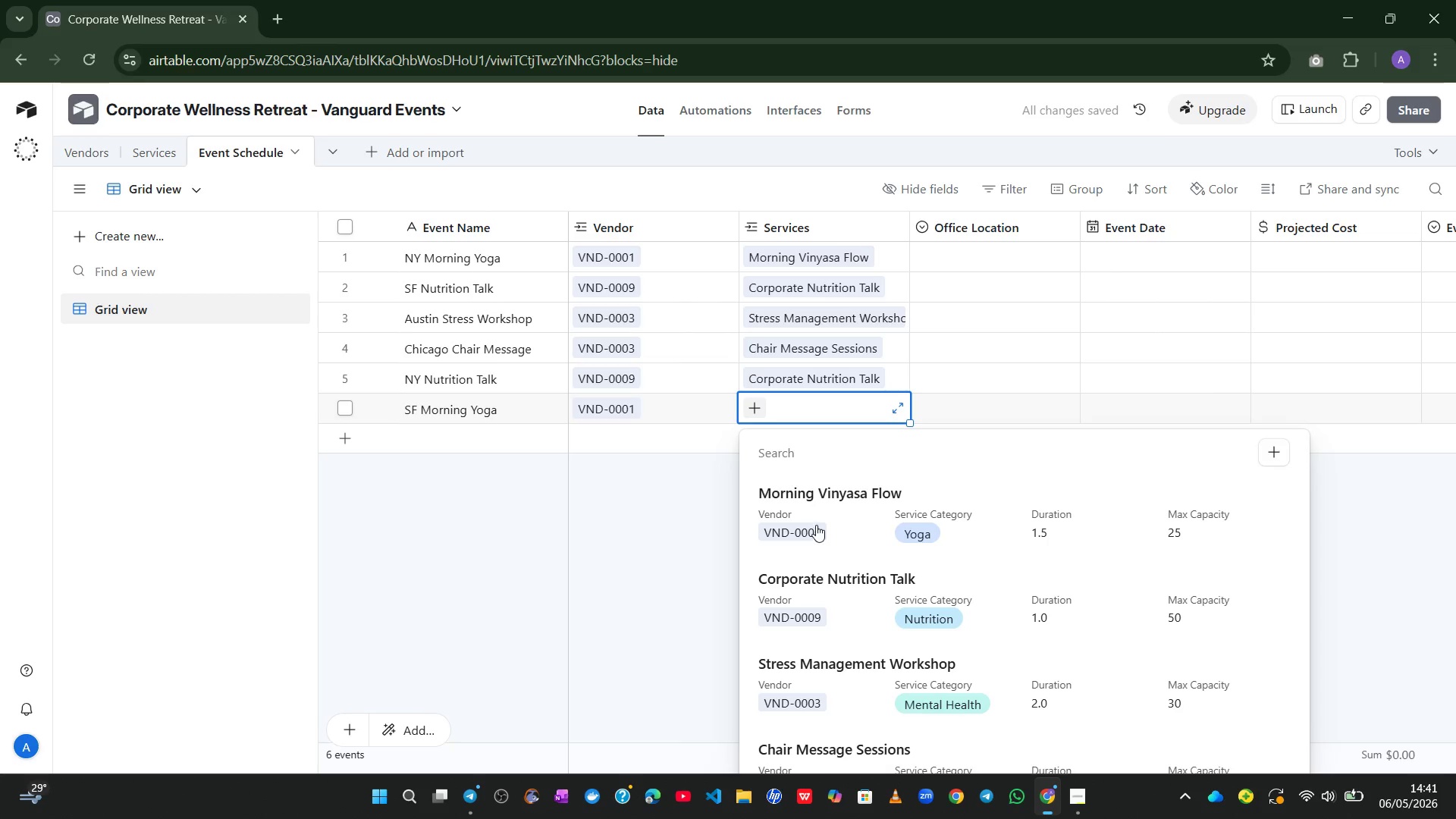 
left_click([823, 518])
 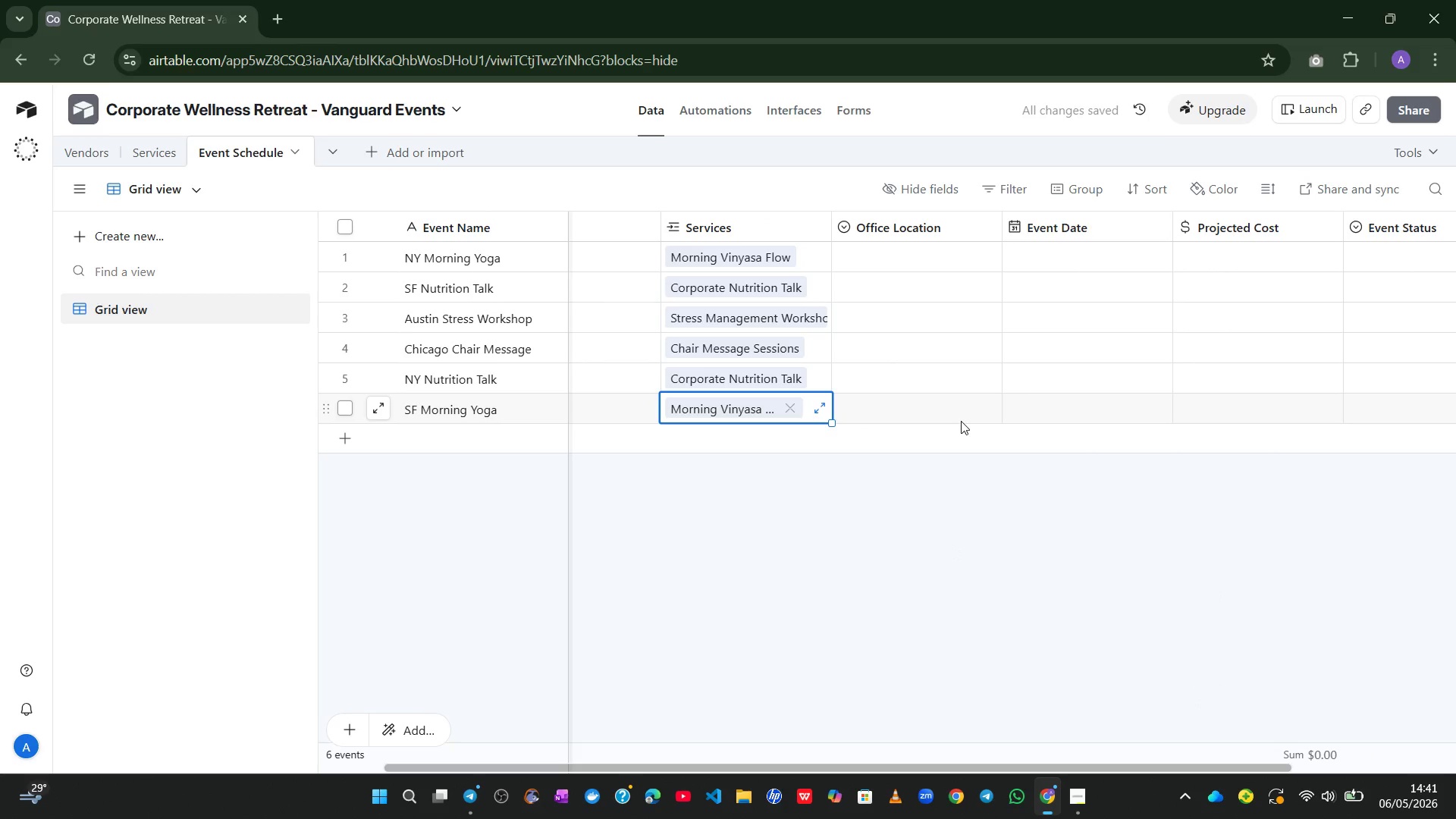 
left_click([947, 246])
 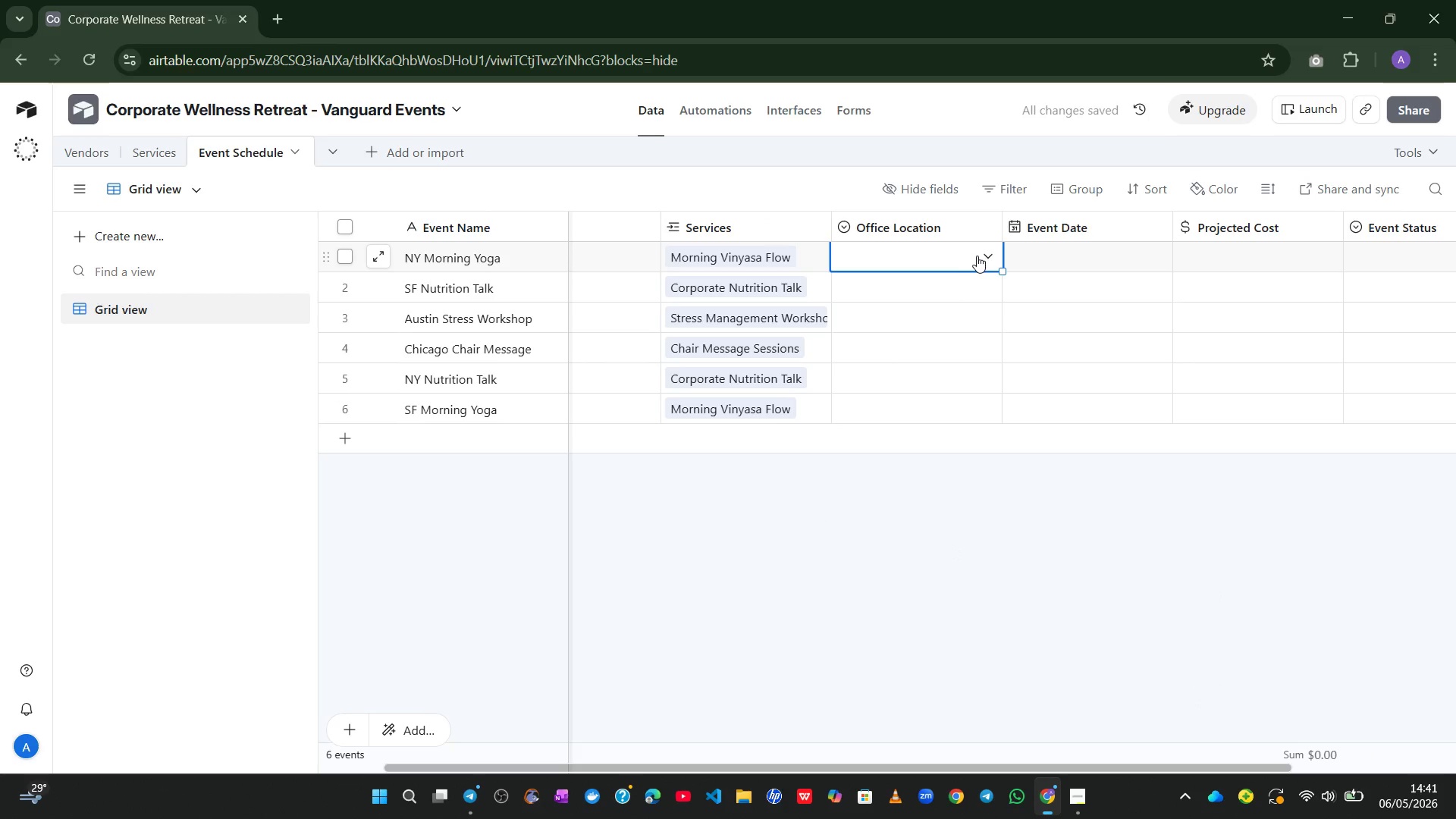 
left_click([977, 256])
 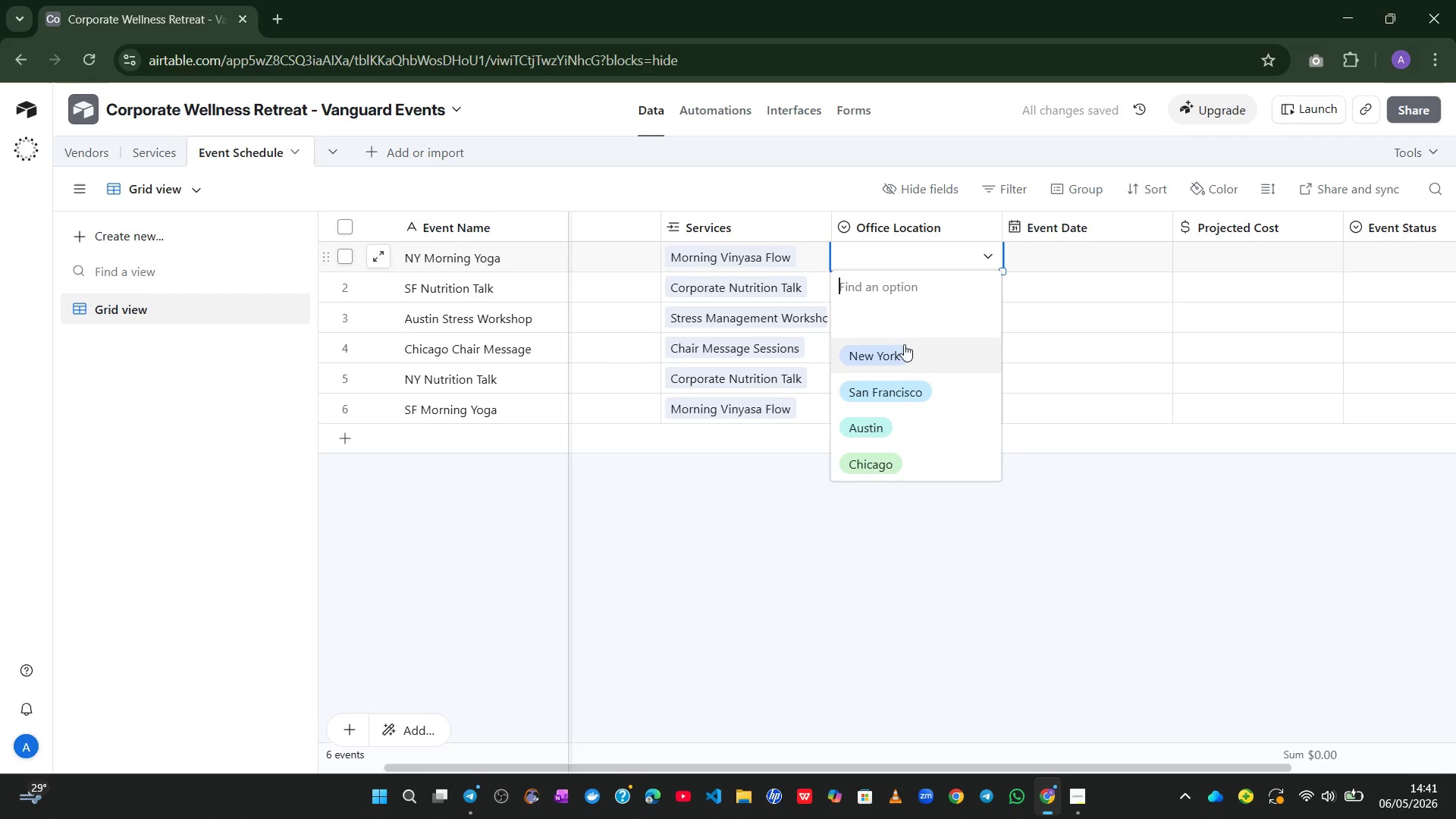 
left_click([893, 353])
 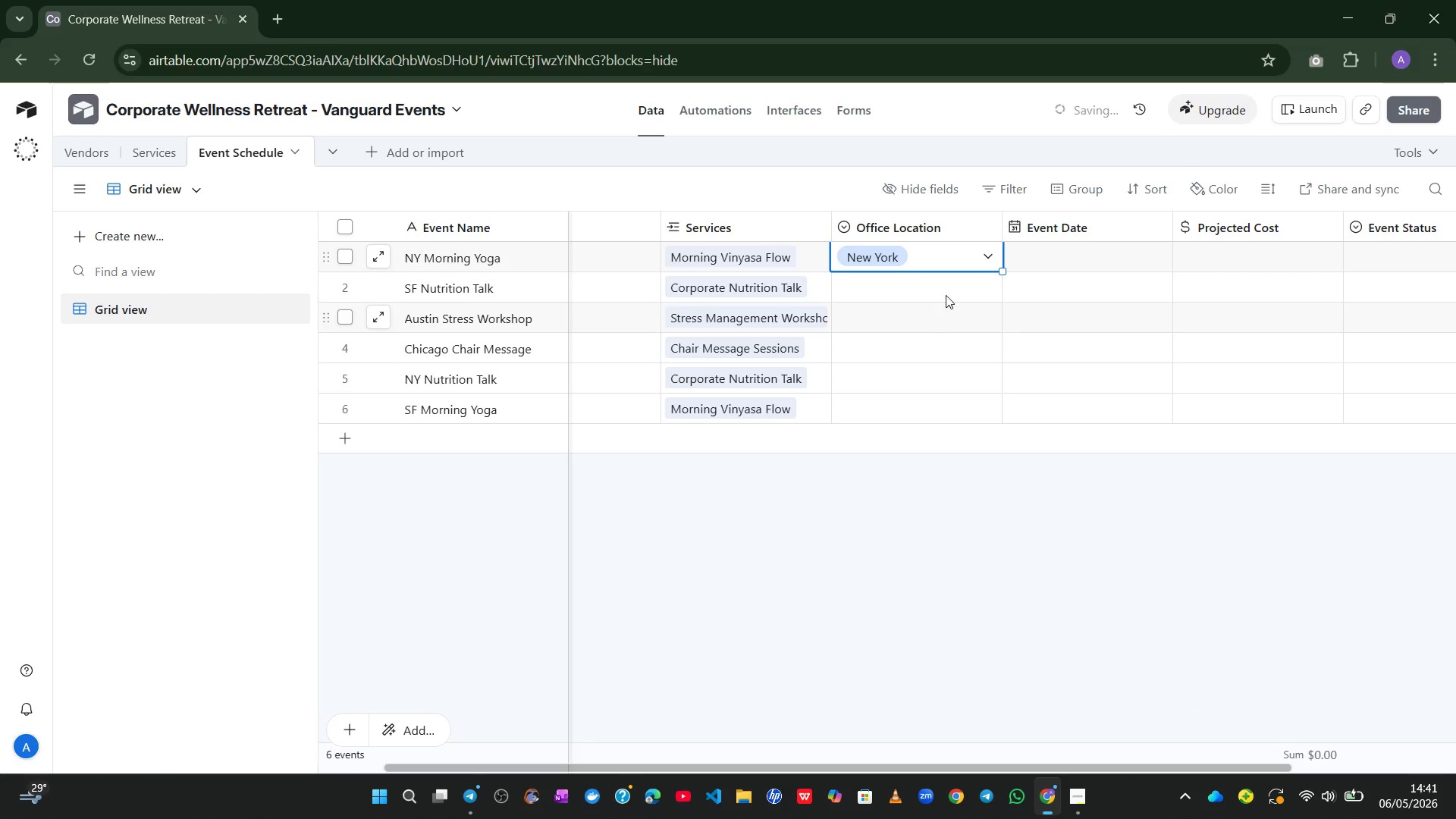 
left_click([946, 295])
 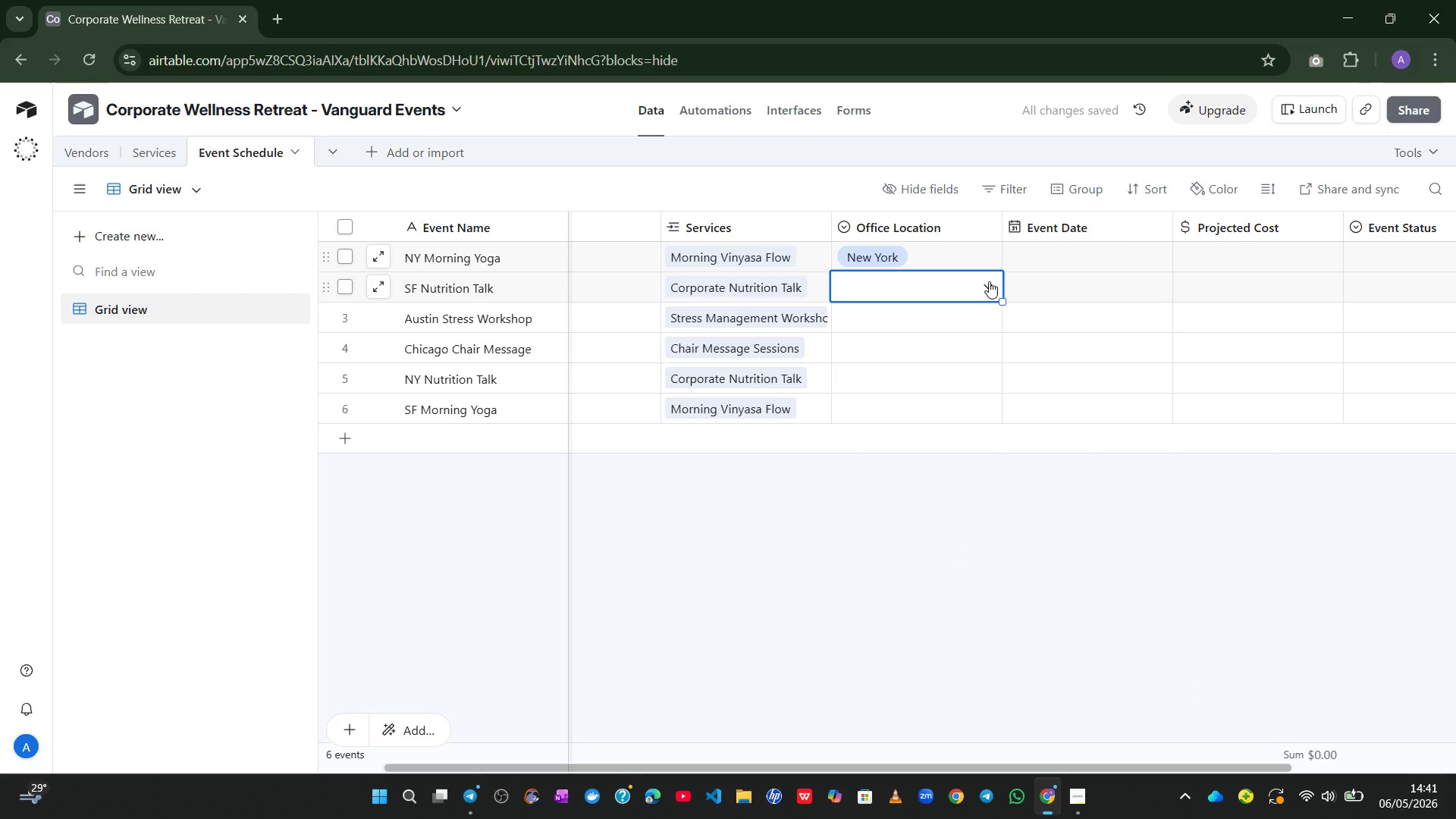 
left_click([995, 277])
 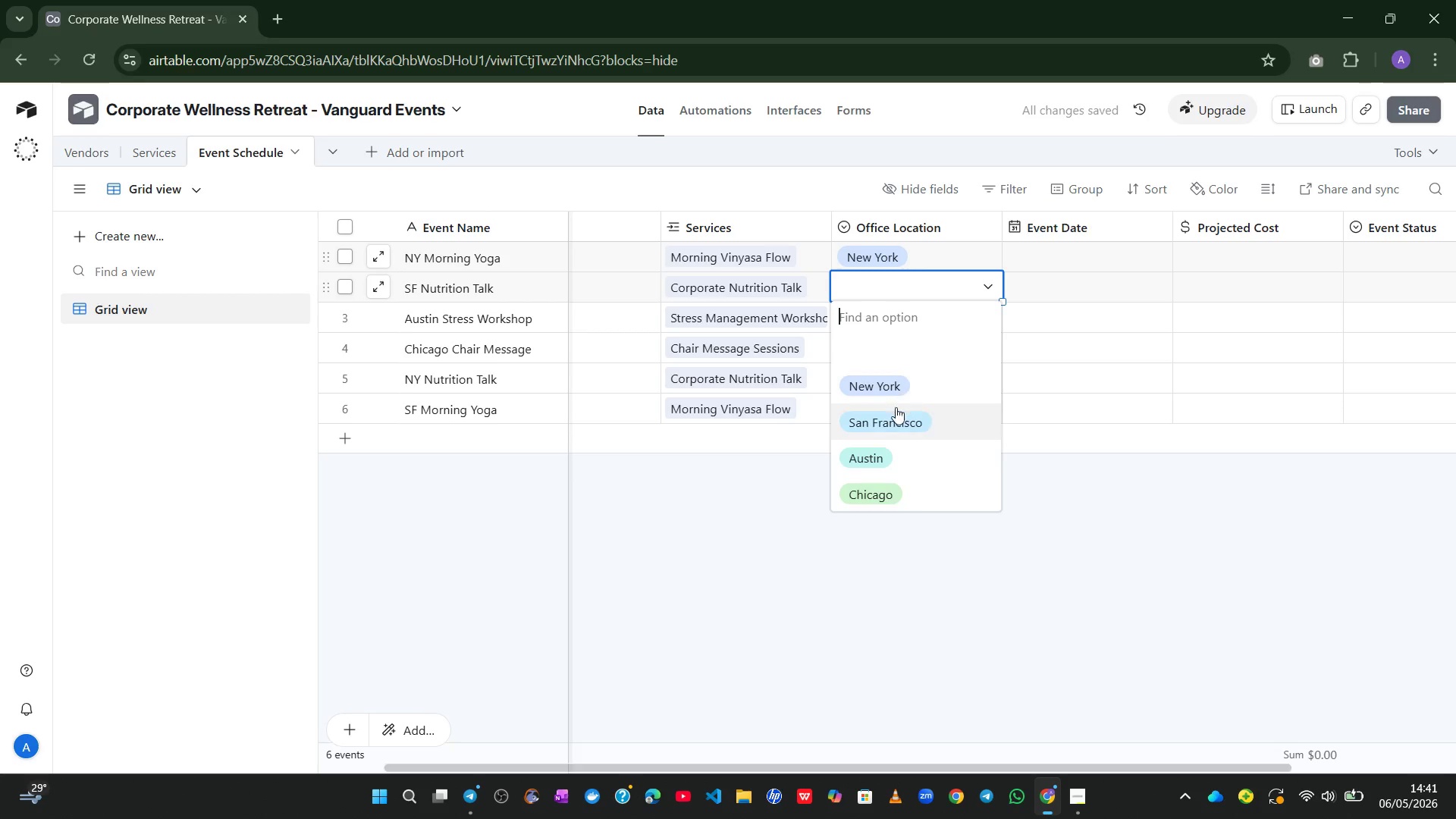 
left_click([893, 413])
 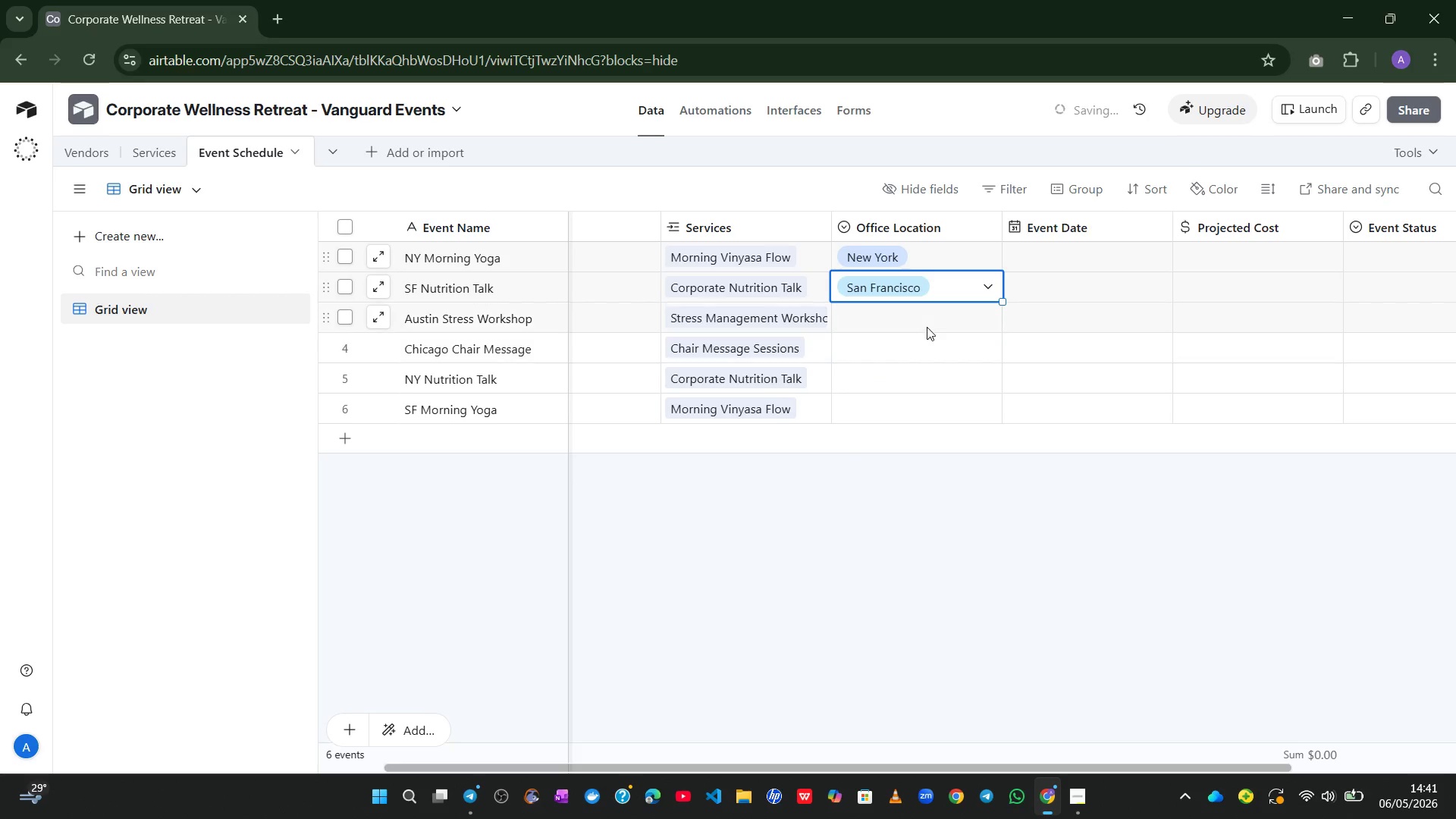 
left_click_drag(start_coordinate=[926, 327], to_coordinate=[976, 318])
 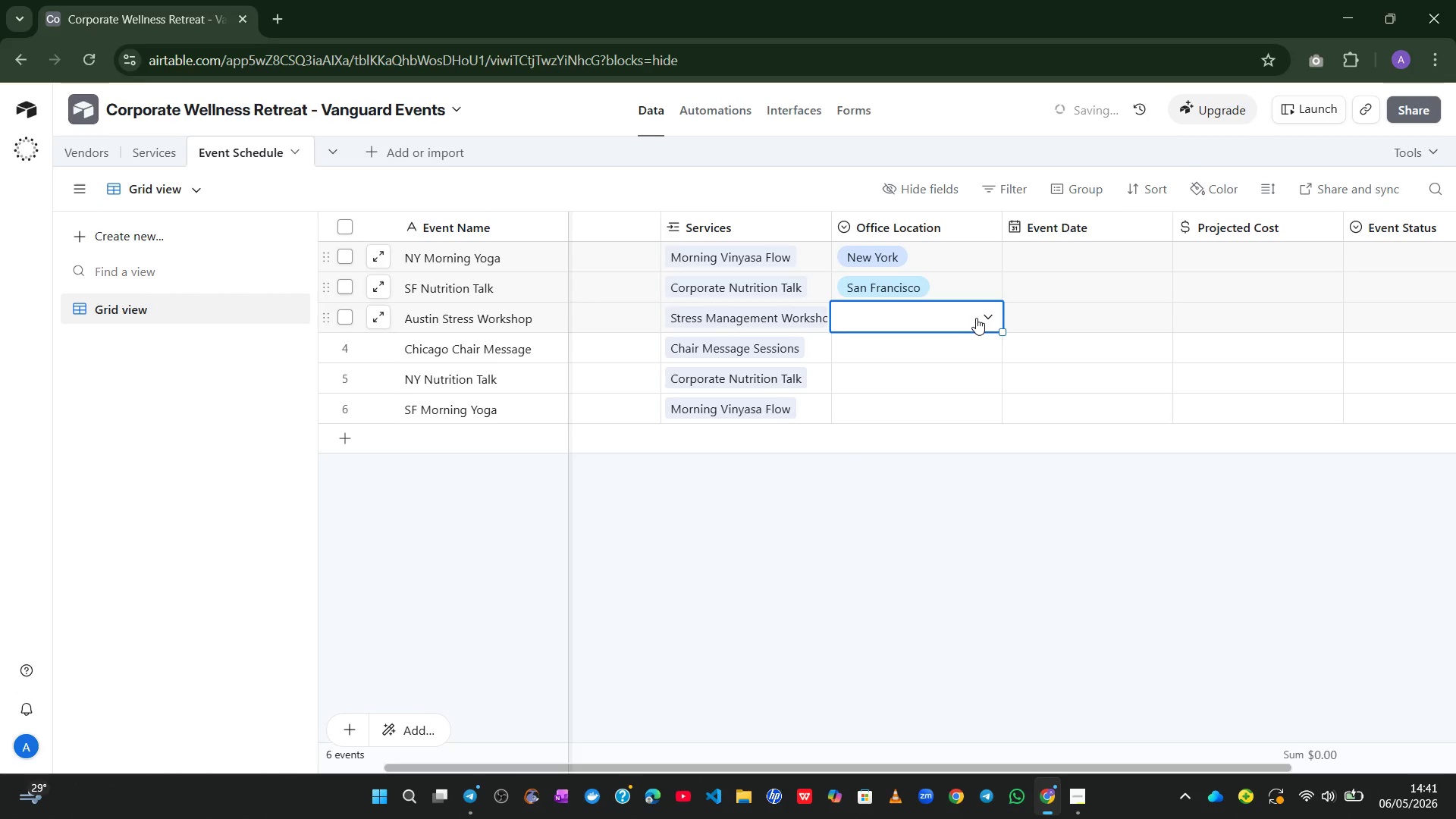 
left_click([976, 318])
 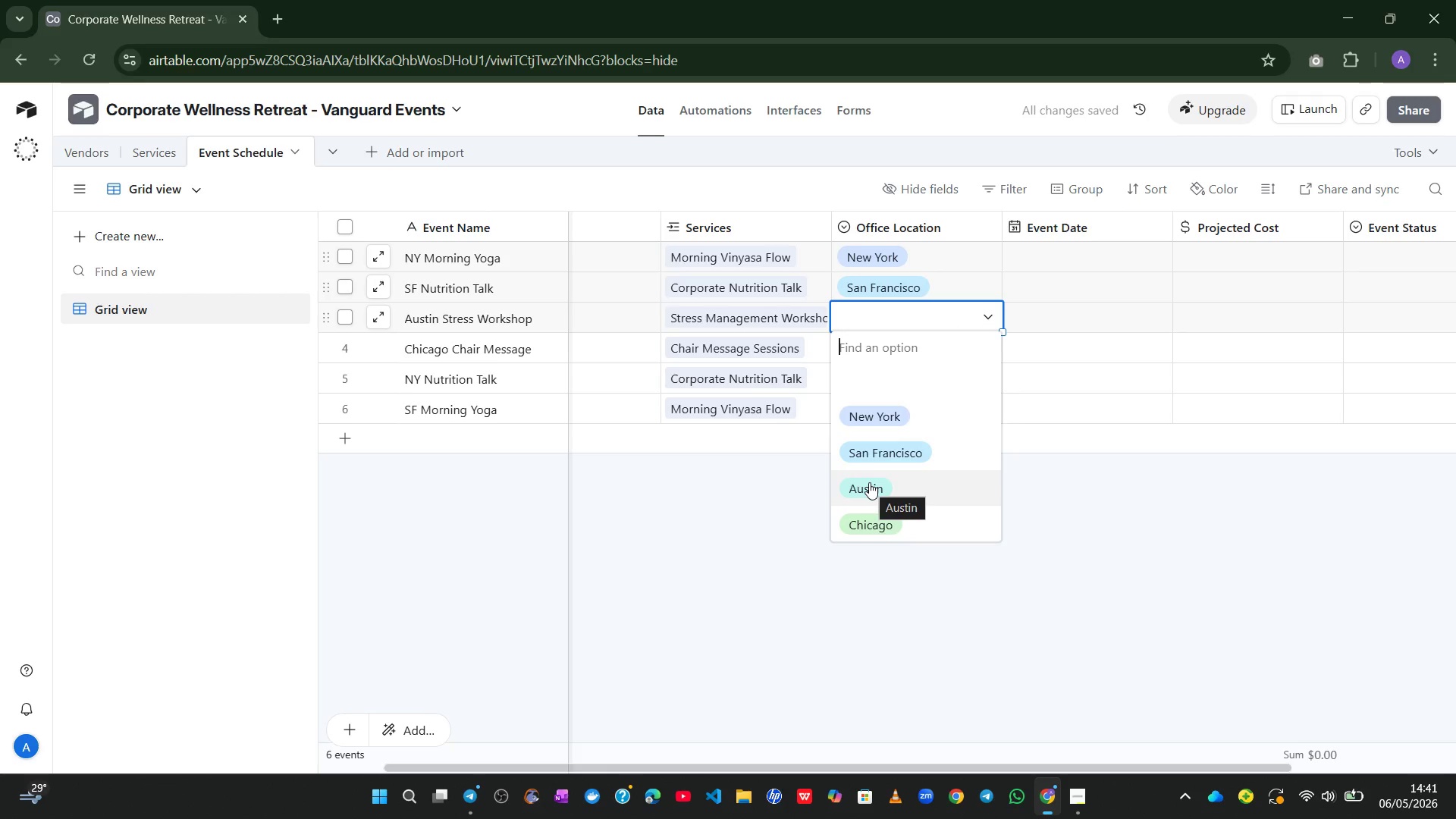 
left_click([869, 482])
 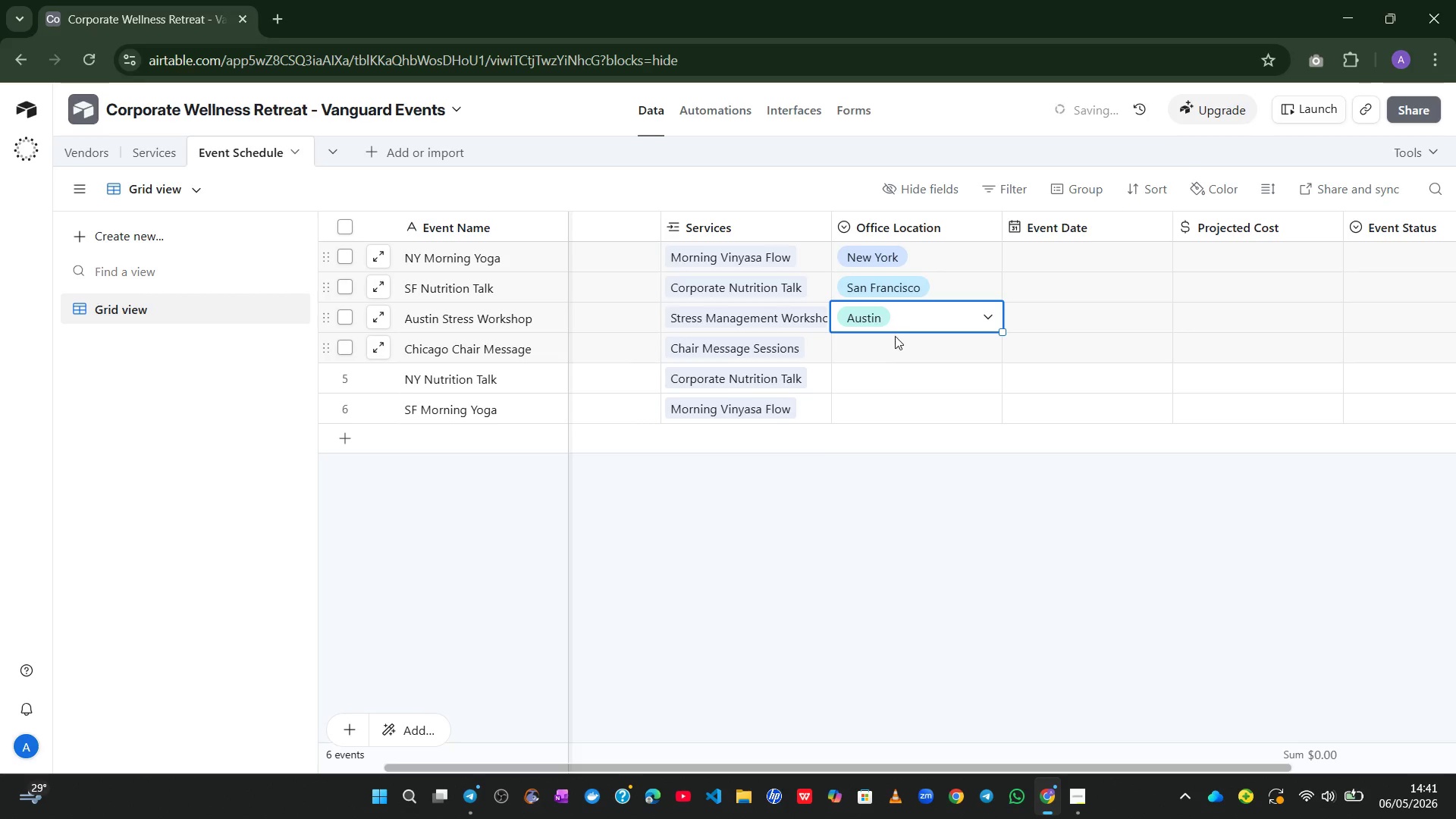 
left_click([895, 337])
 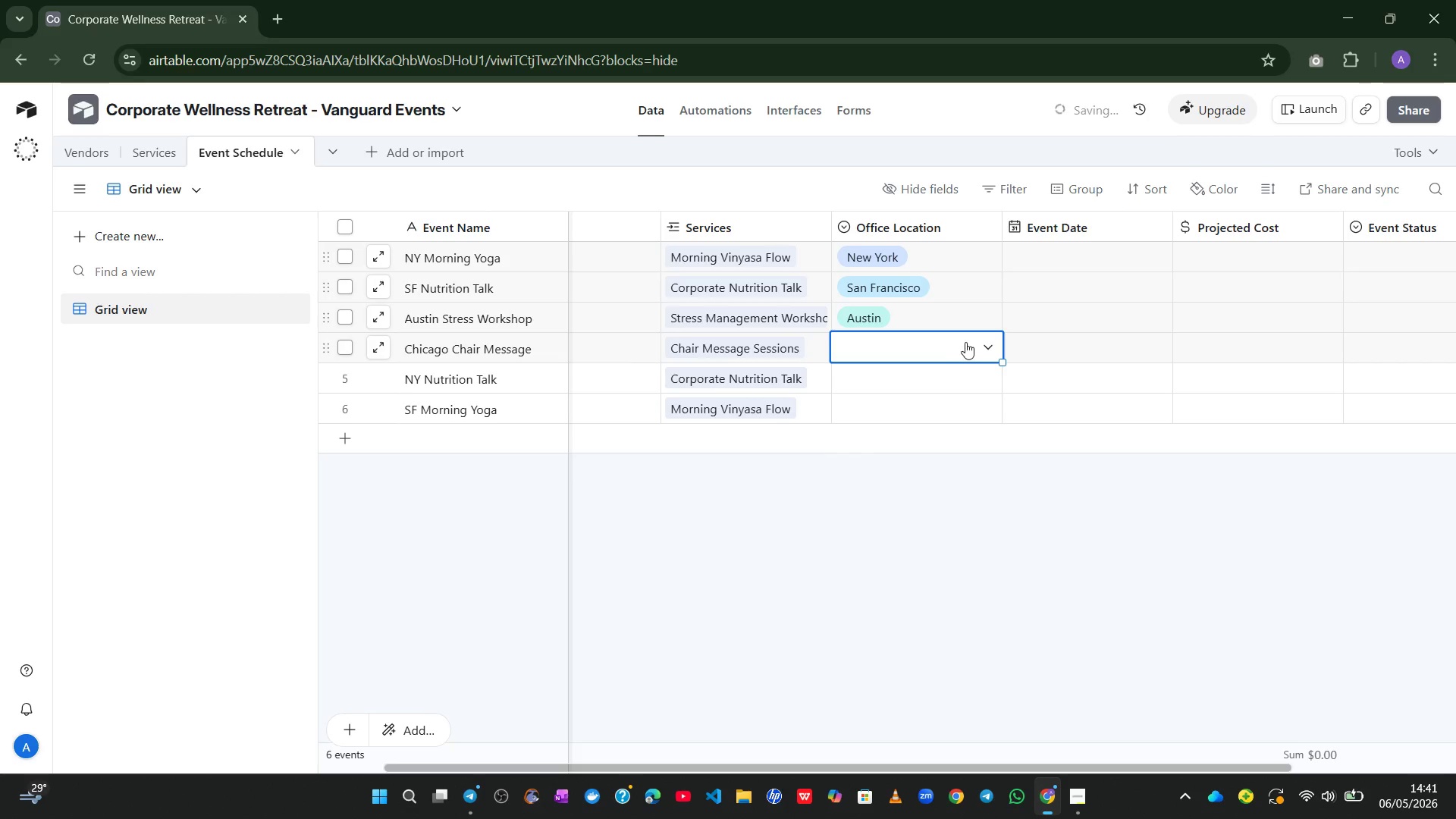 
left_click([967, 342])
 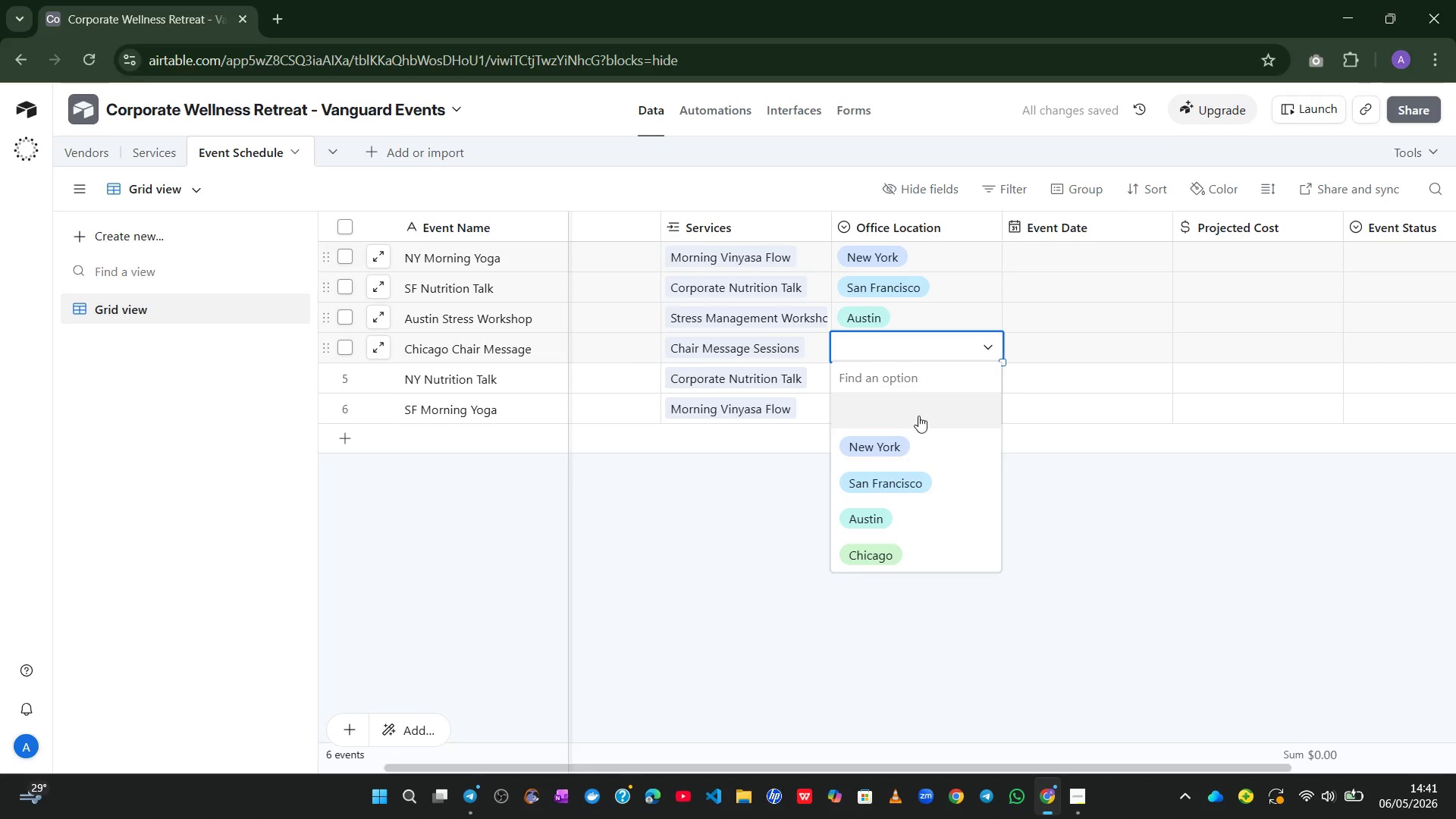 
left_click([889, 562])
 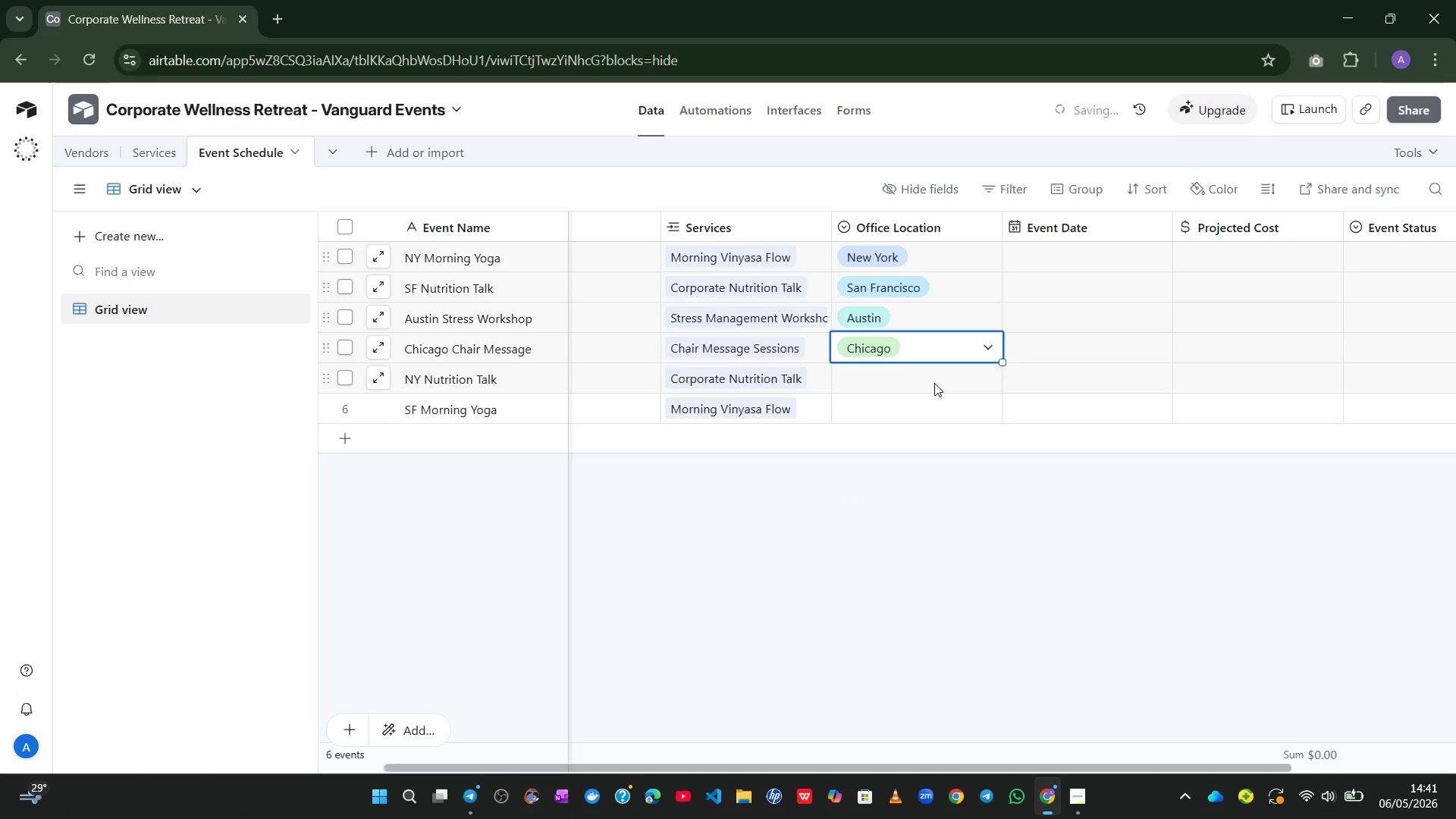 
left_click([935, 375])
 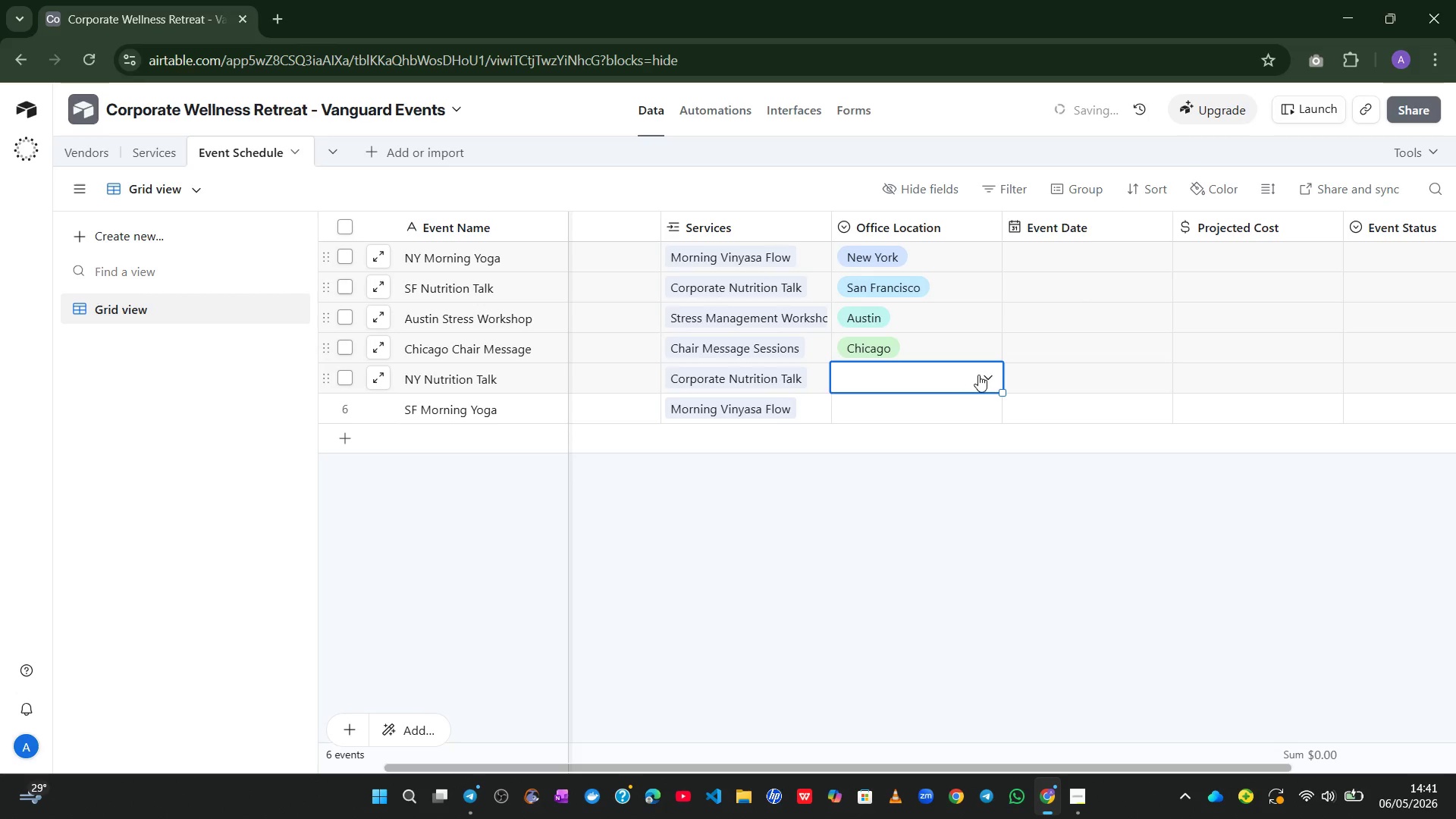 
left_click([984, 373])
 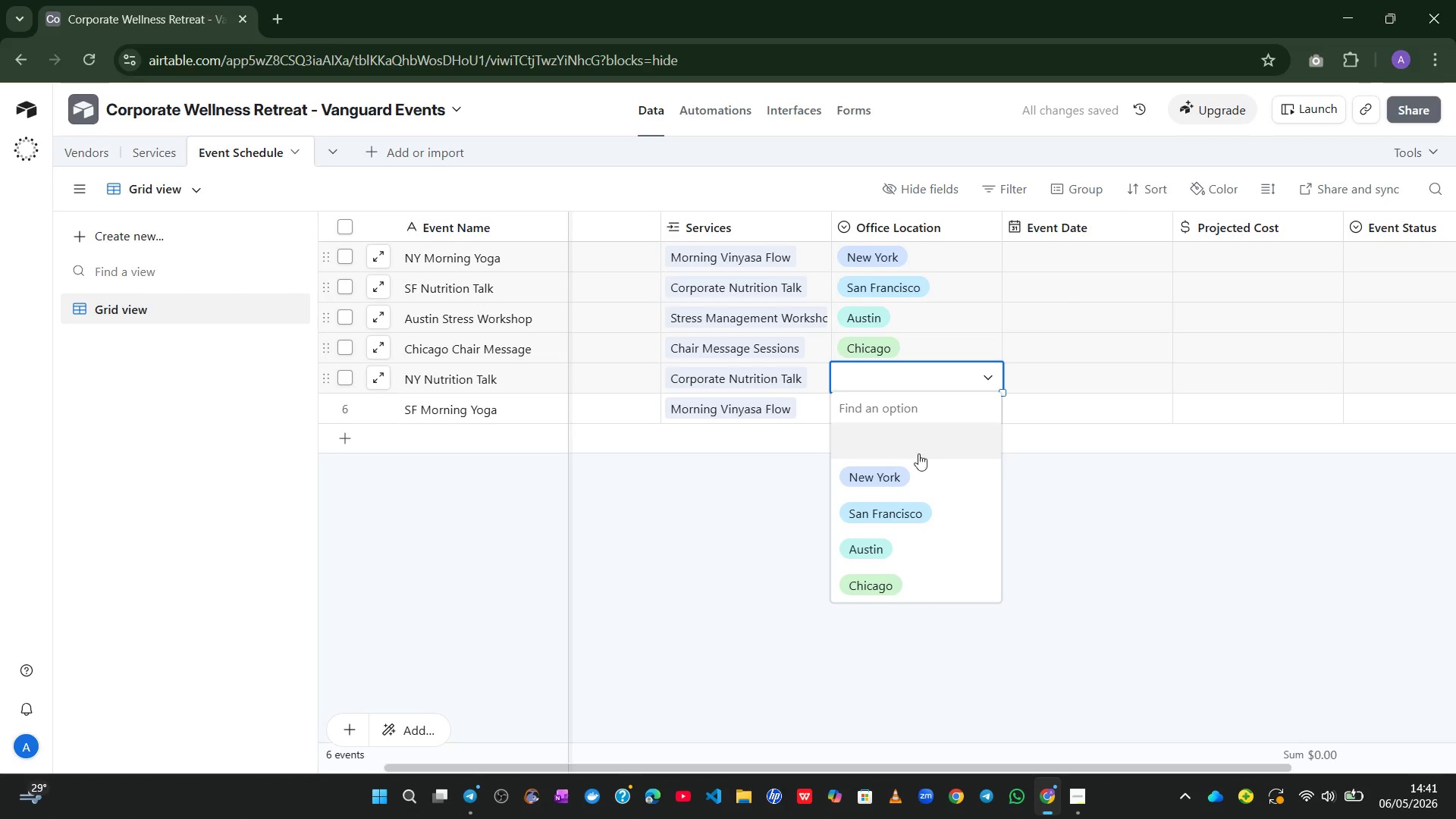 
left_click([890, 475])
 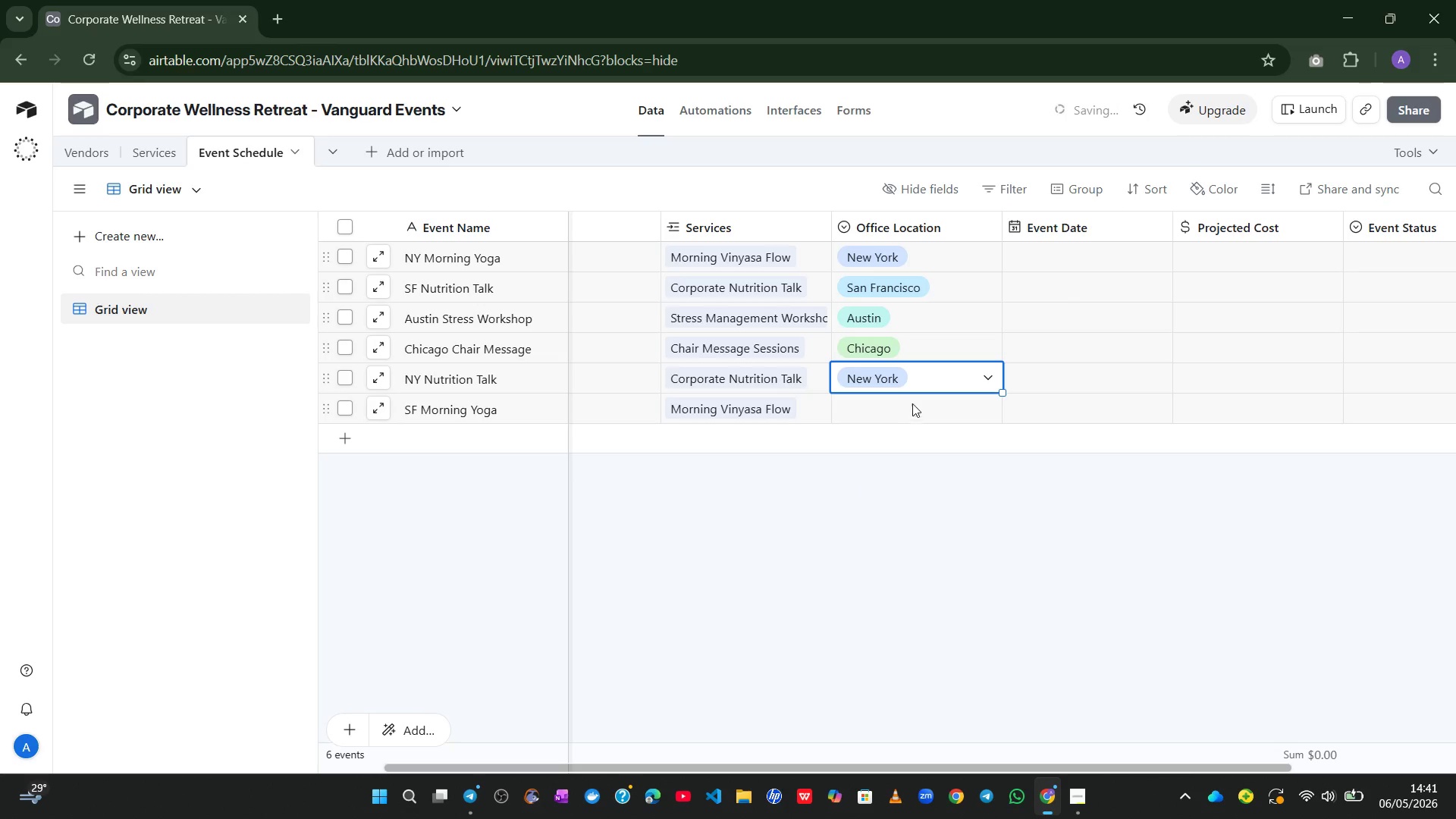 
left_click([914, 399])
 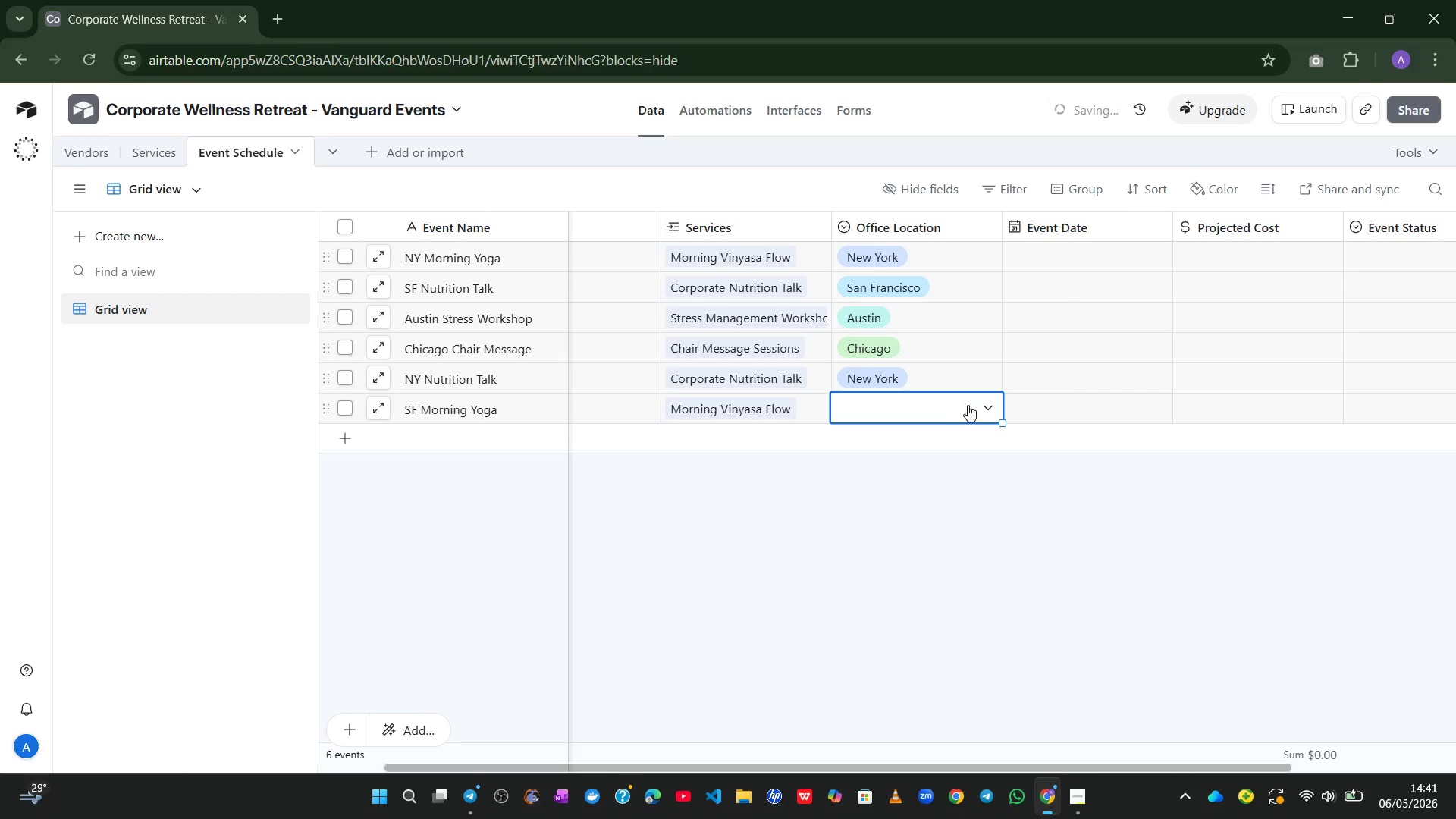 
left_click([968, 405])
 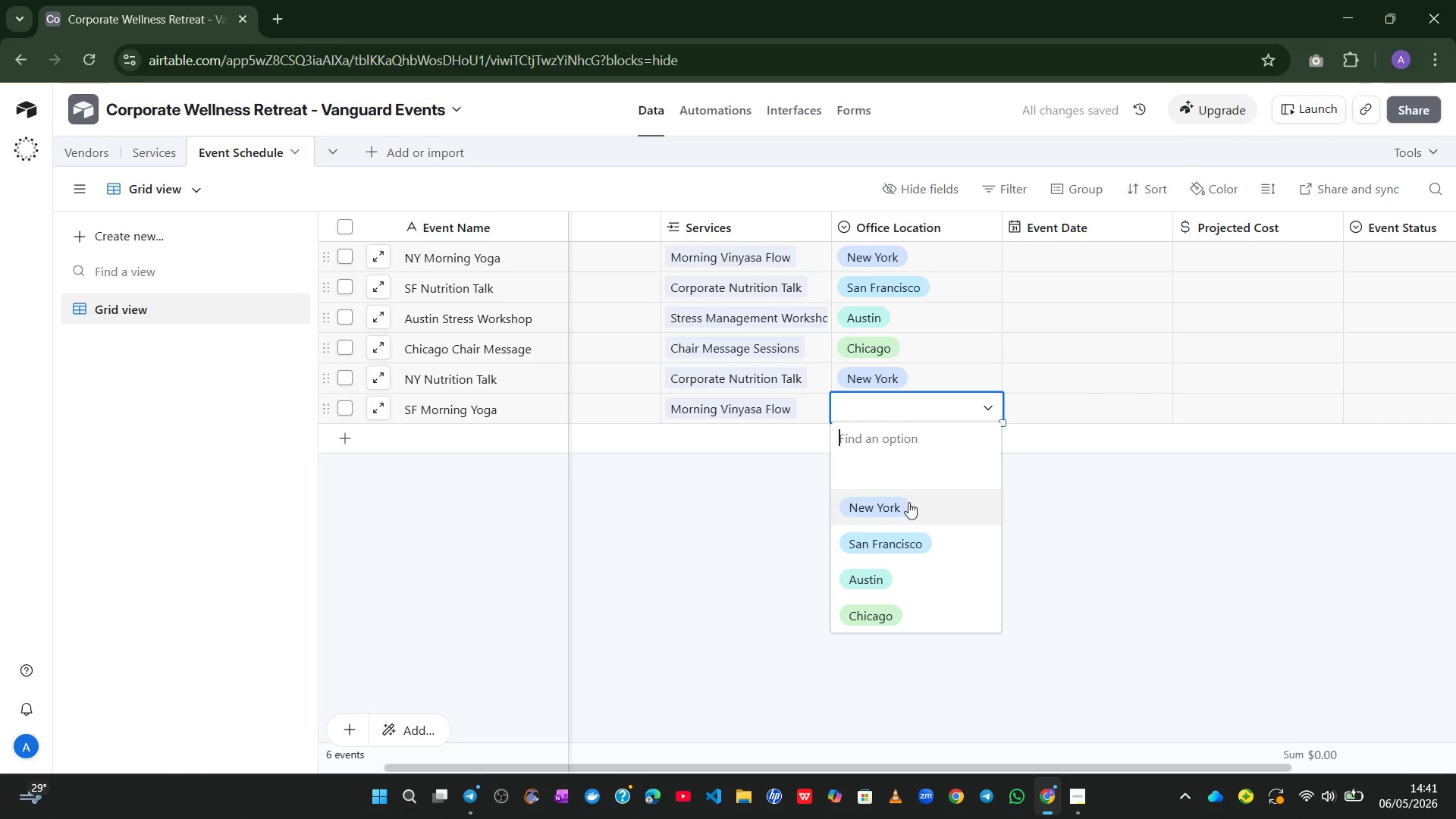 
left_click([898, 532])
 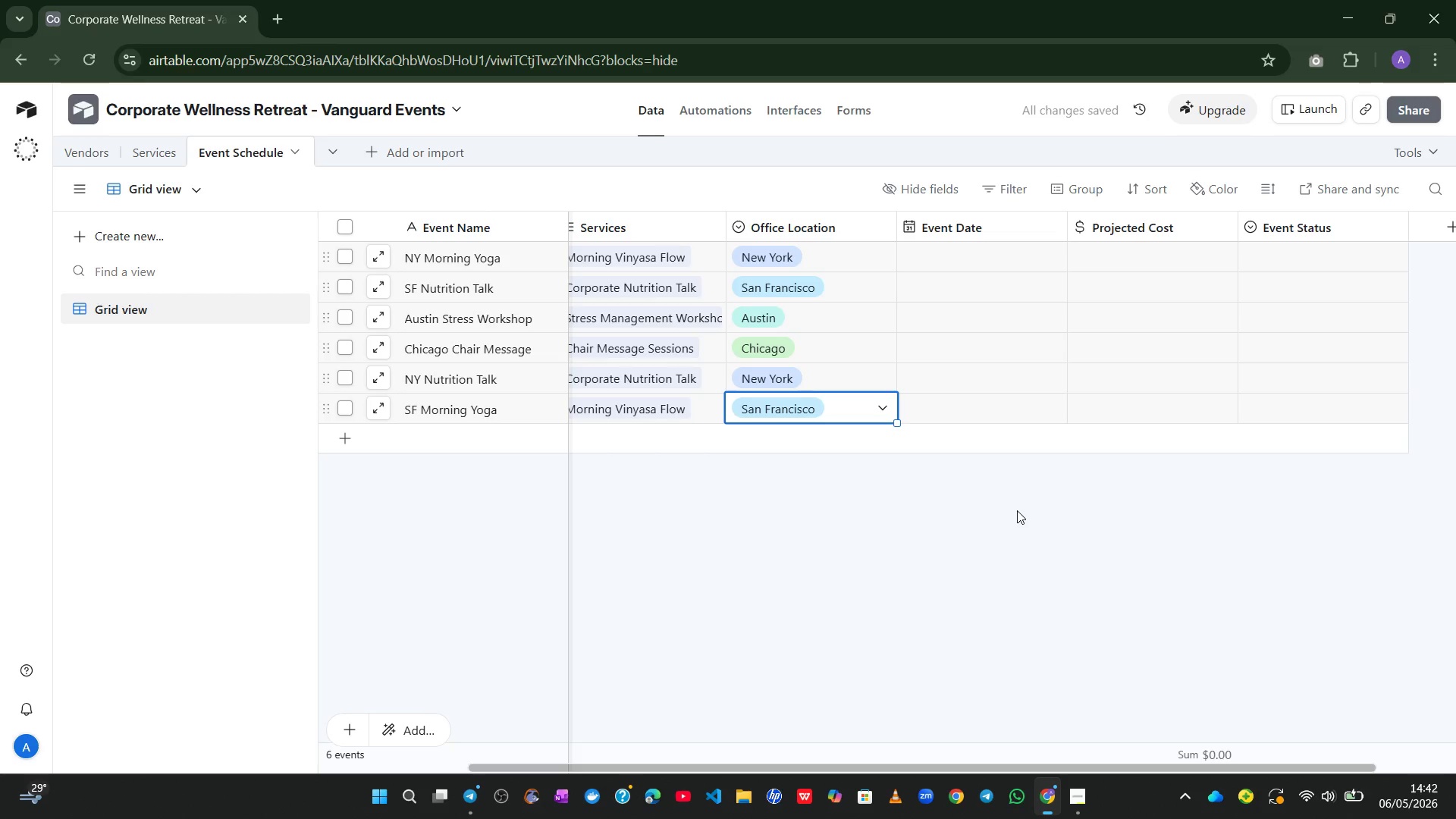 
wait(6.27)
 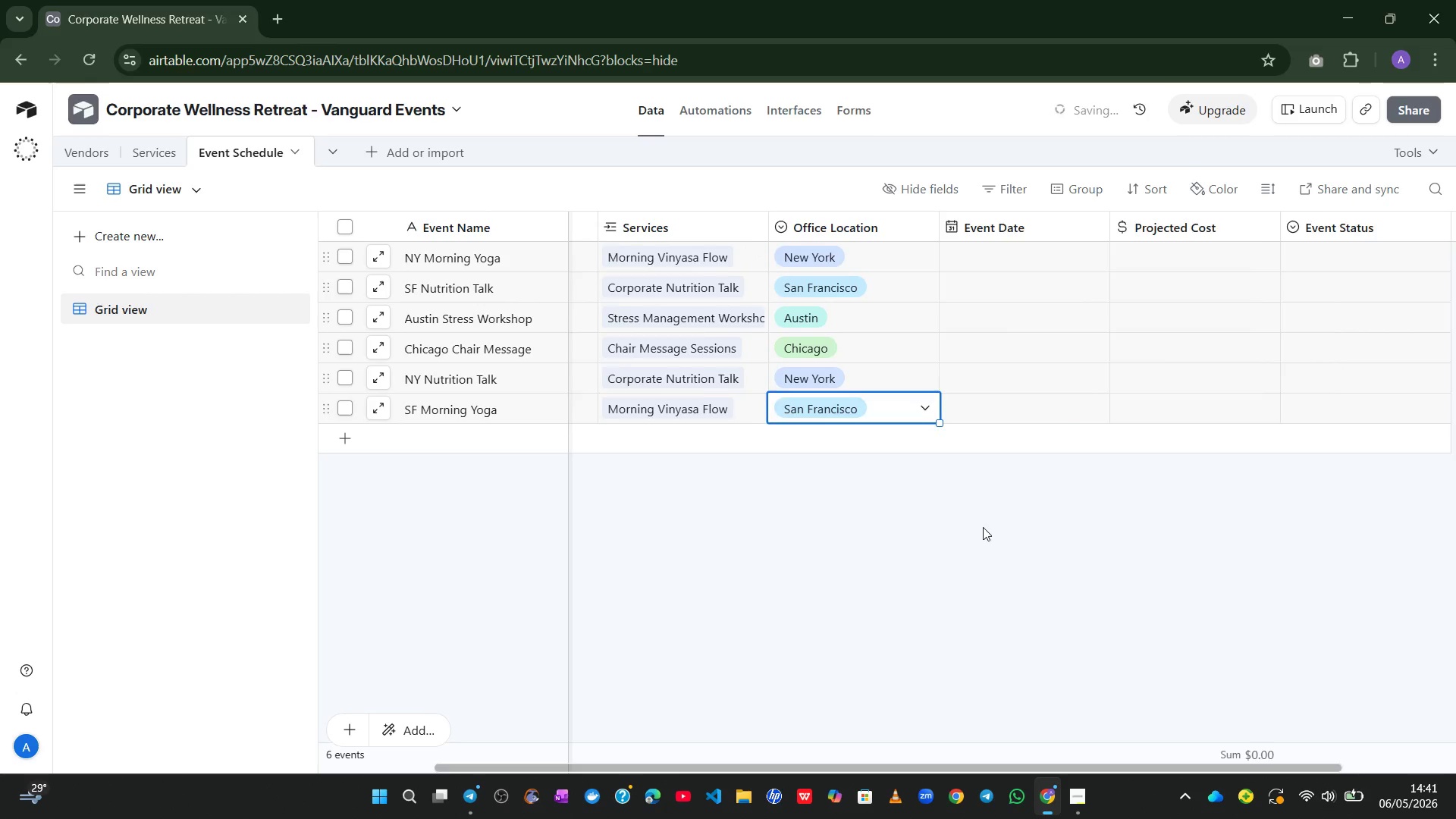 
left_click([934, 253])
 